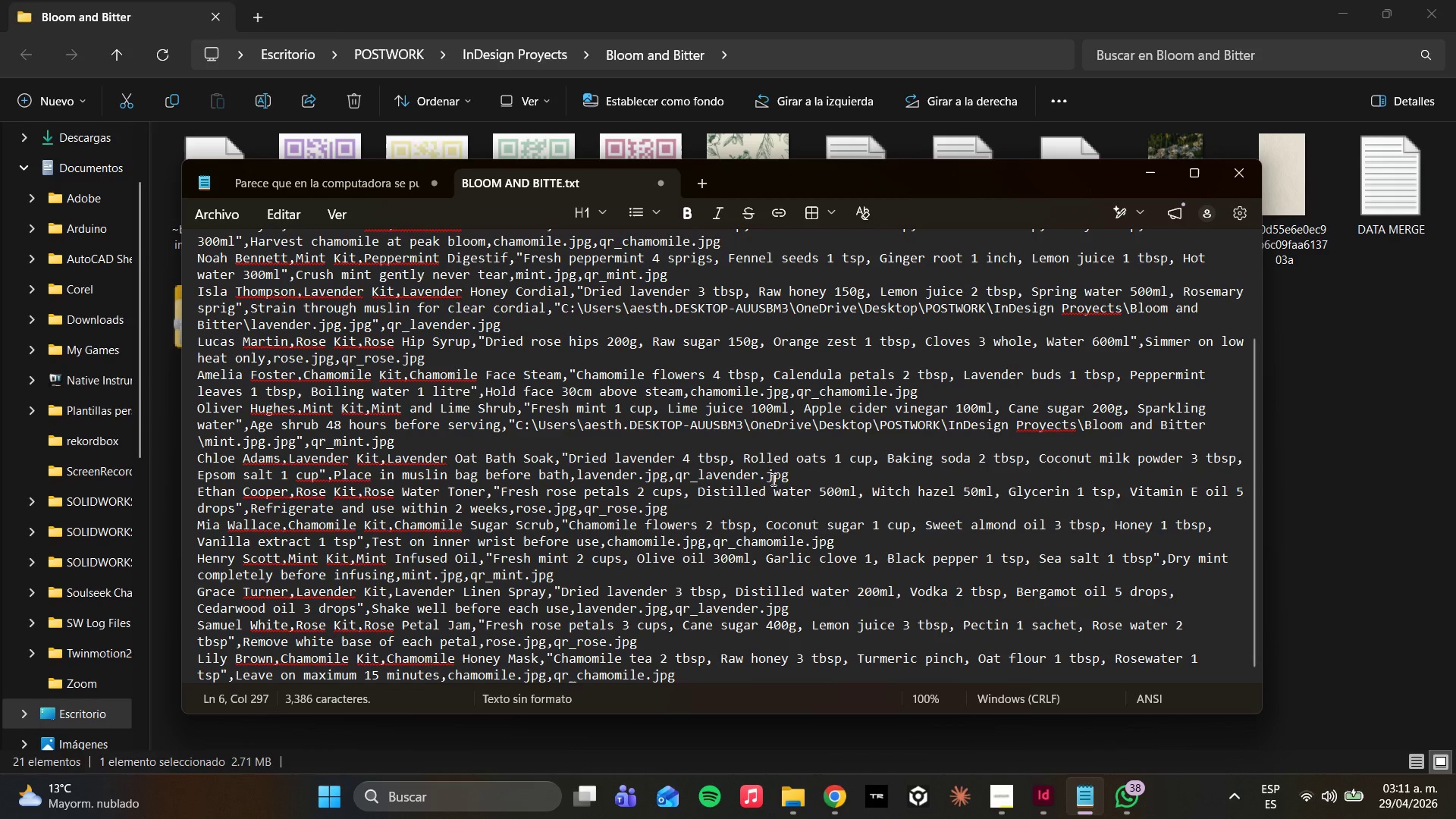 
left_click([629, 488])
 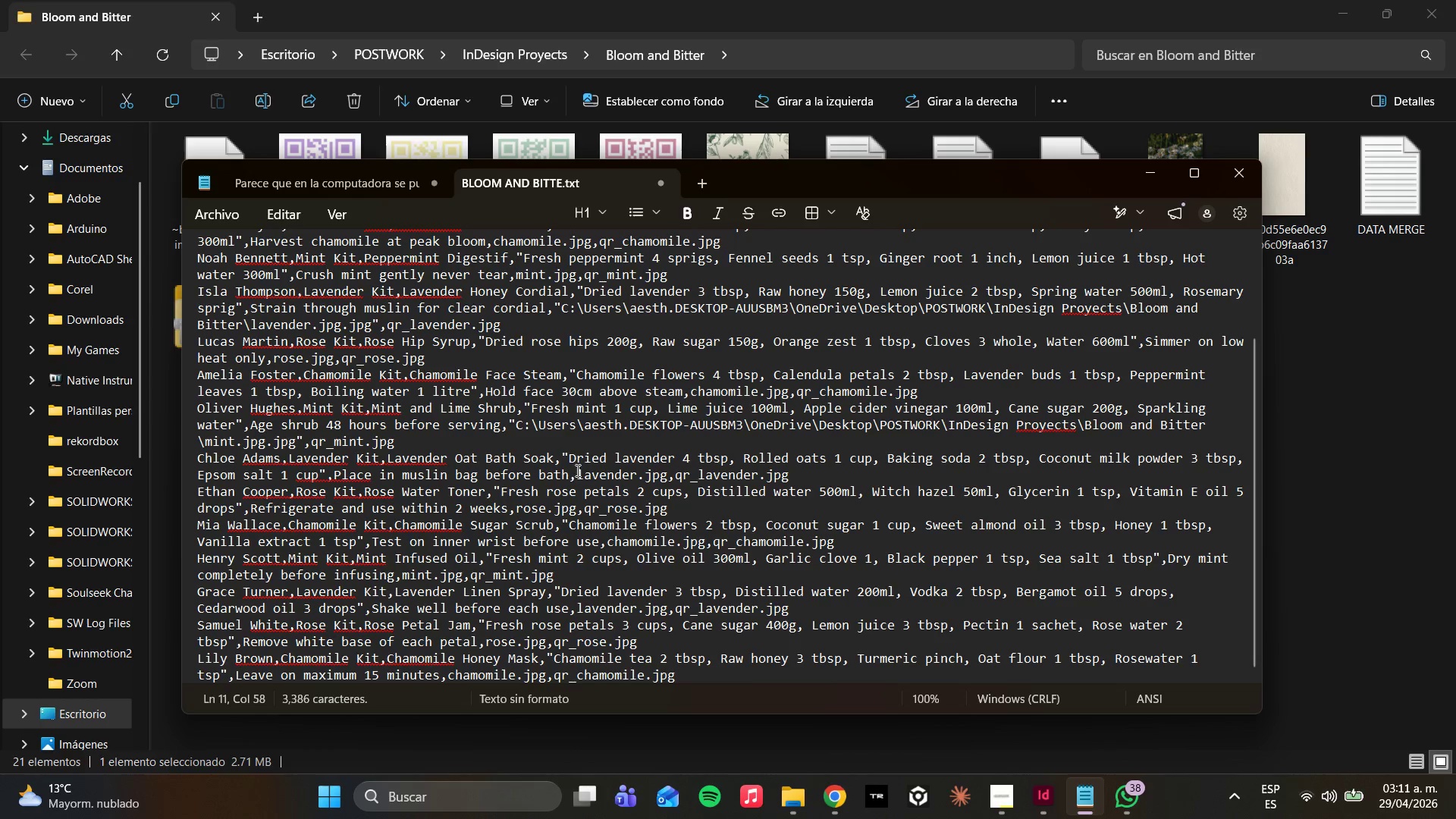 
left_click_drag(start_coordinate=[576, 470], to_coordinate=[667, 478])
 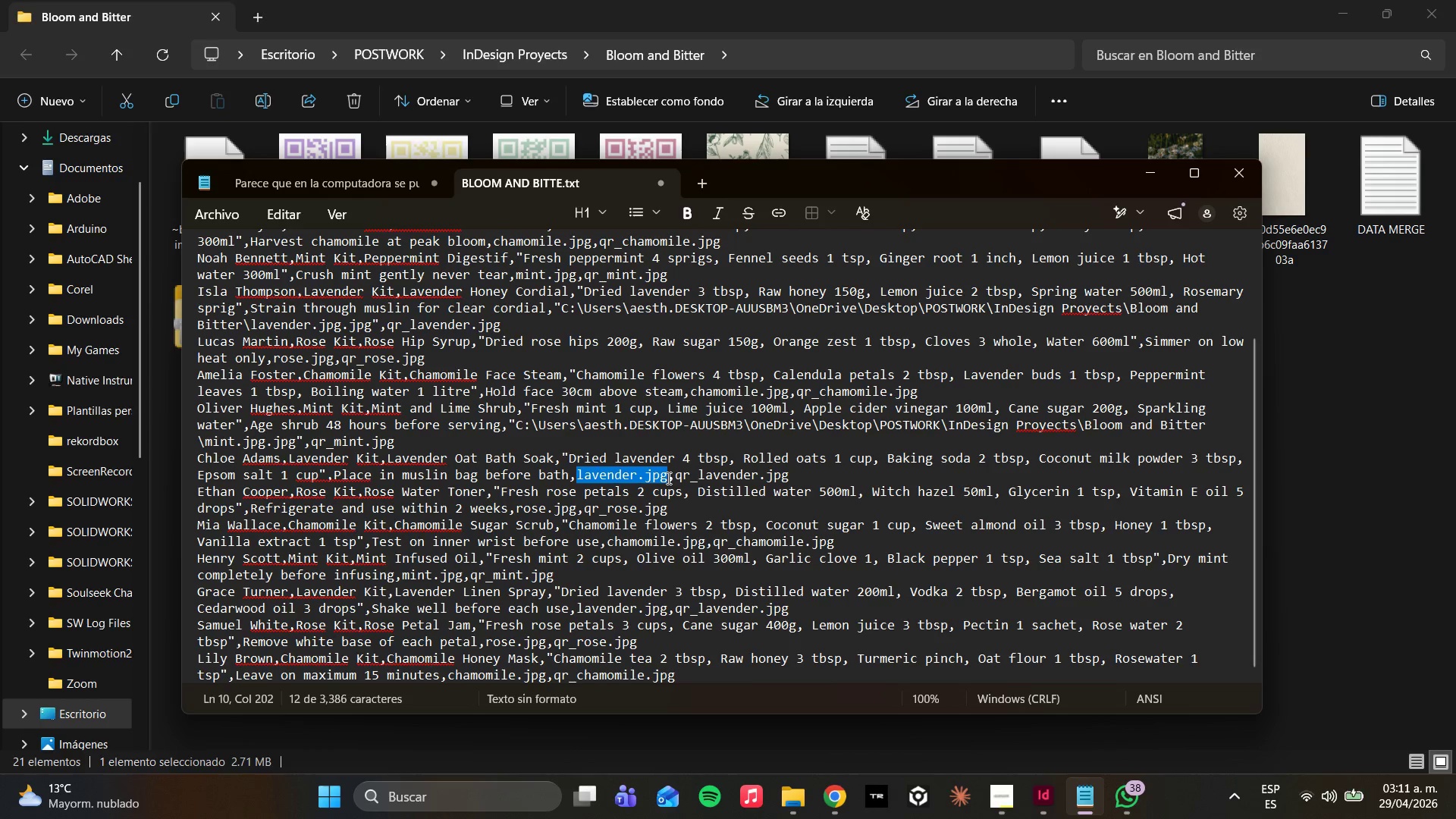 
key(Control+V)
 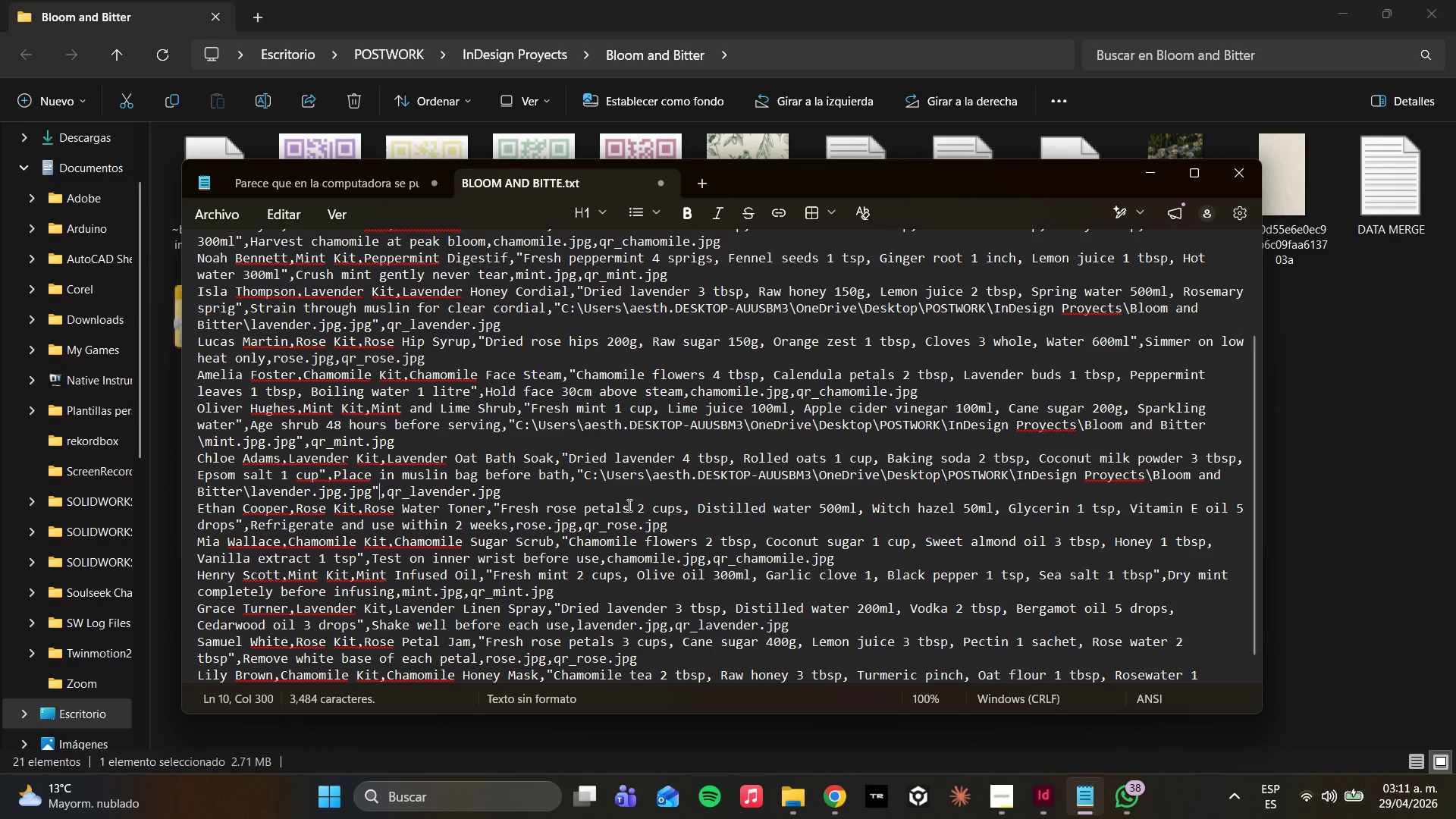 
scroll: coordinate [617, 518], scroll_direction: down, amount: 3.0
 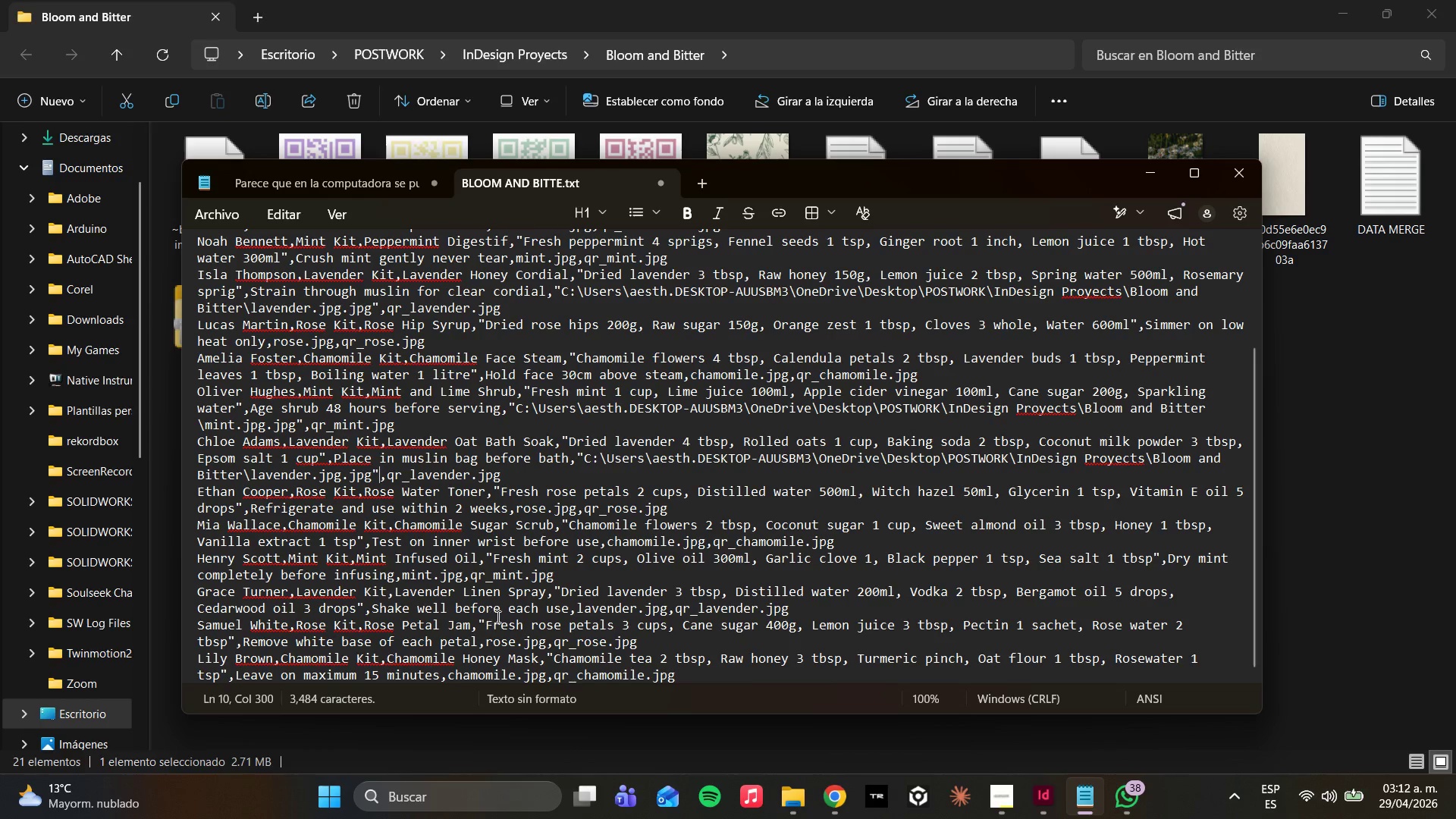 
wait(6.85)
 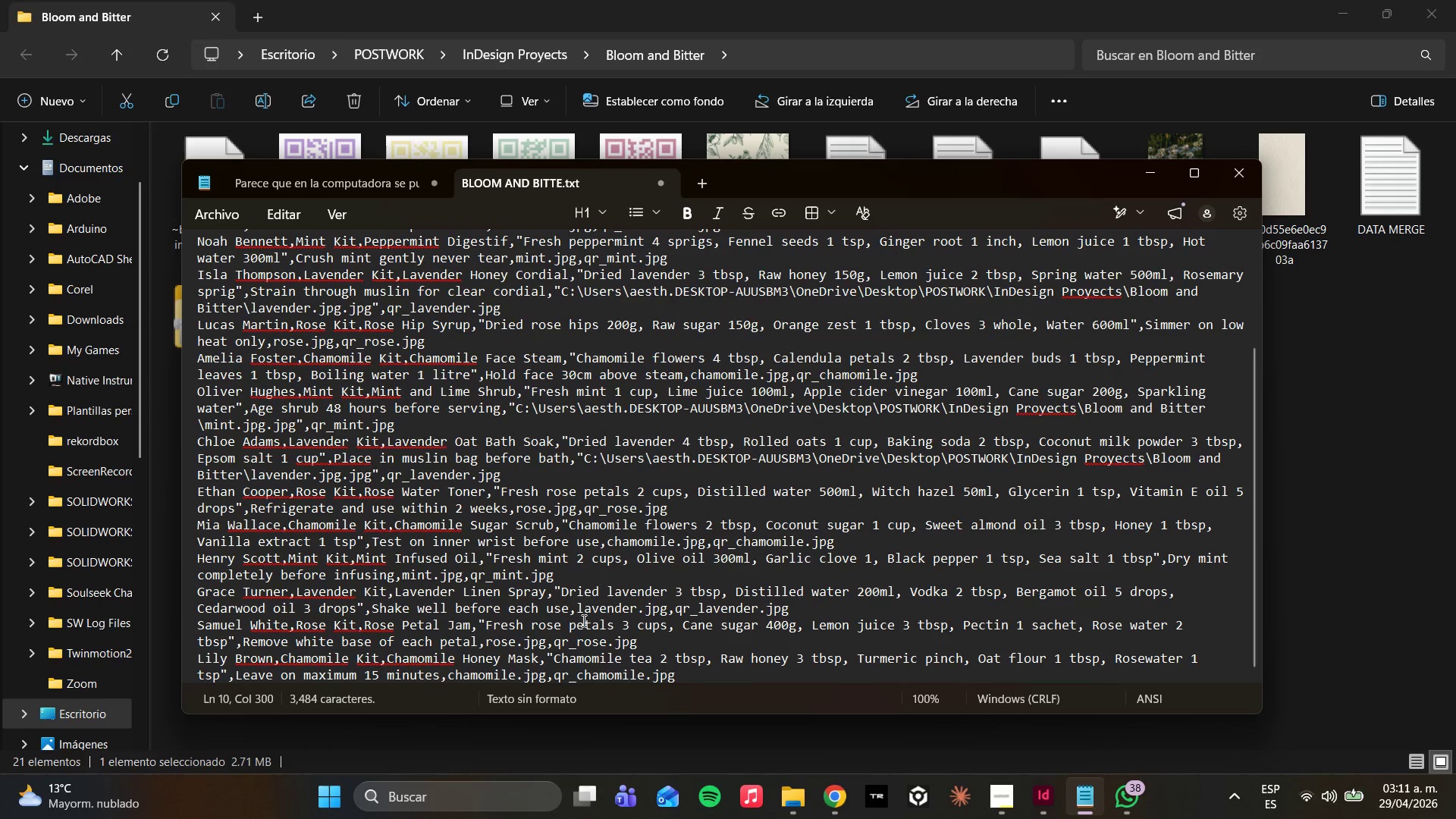 
left_click([569, 602])
 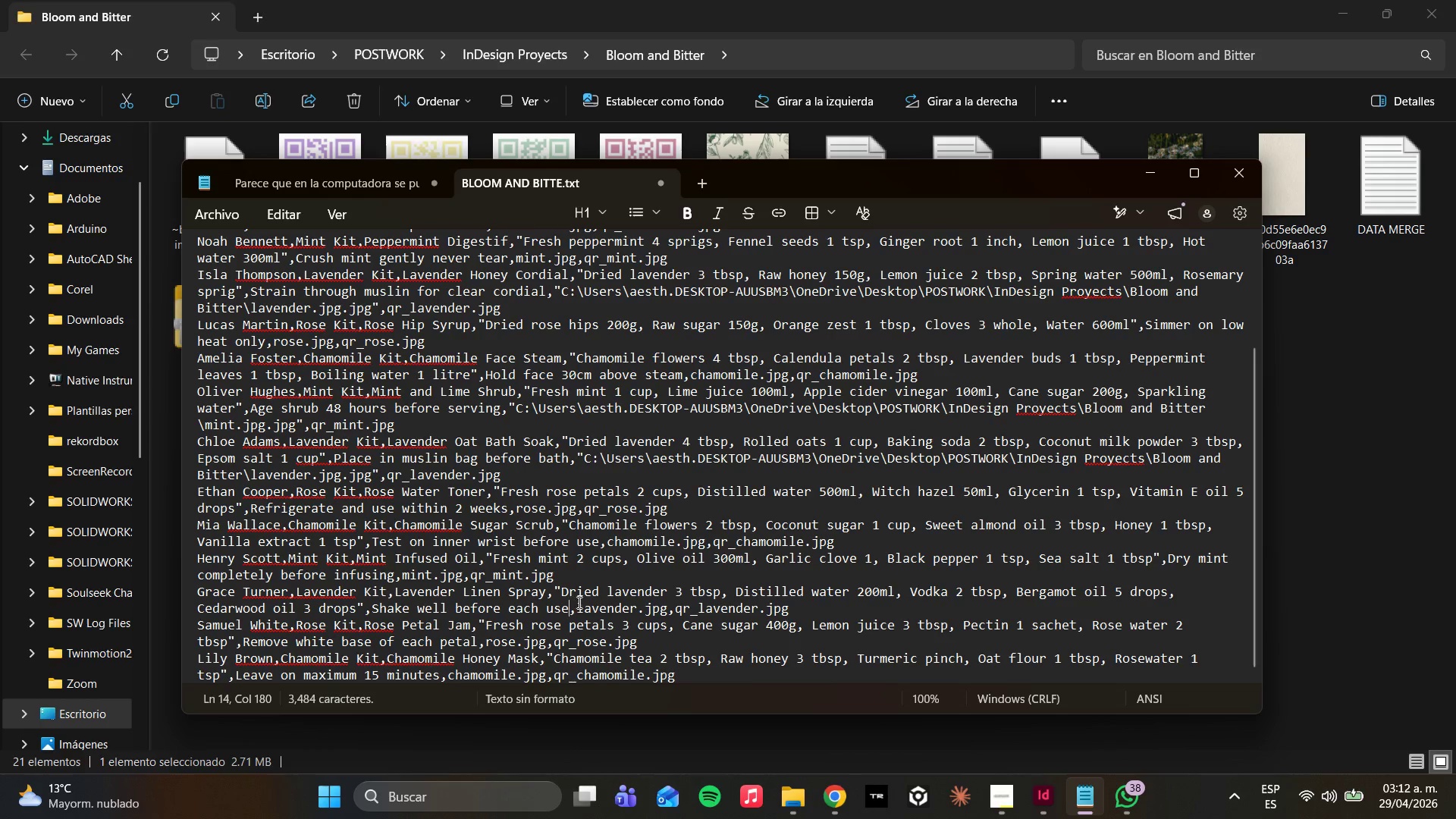 
left_click_drag(start_coordinate=[578, 604], to_coordinate=[671, 607])
 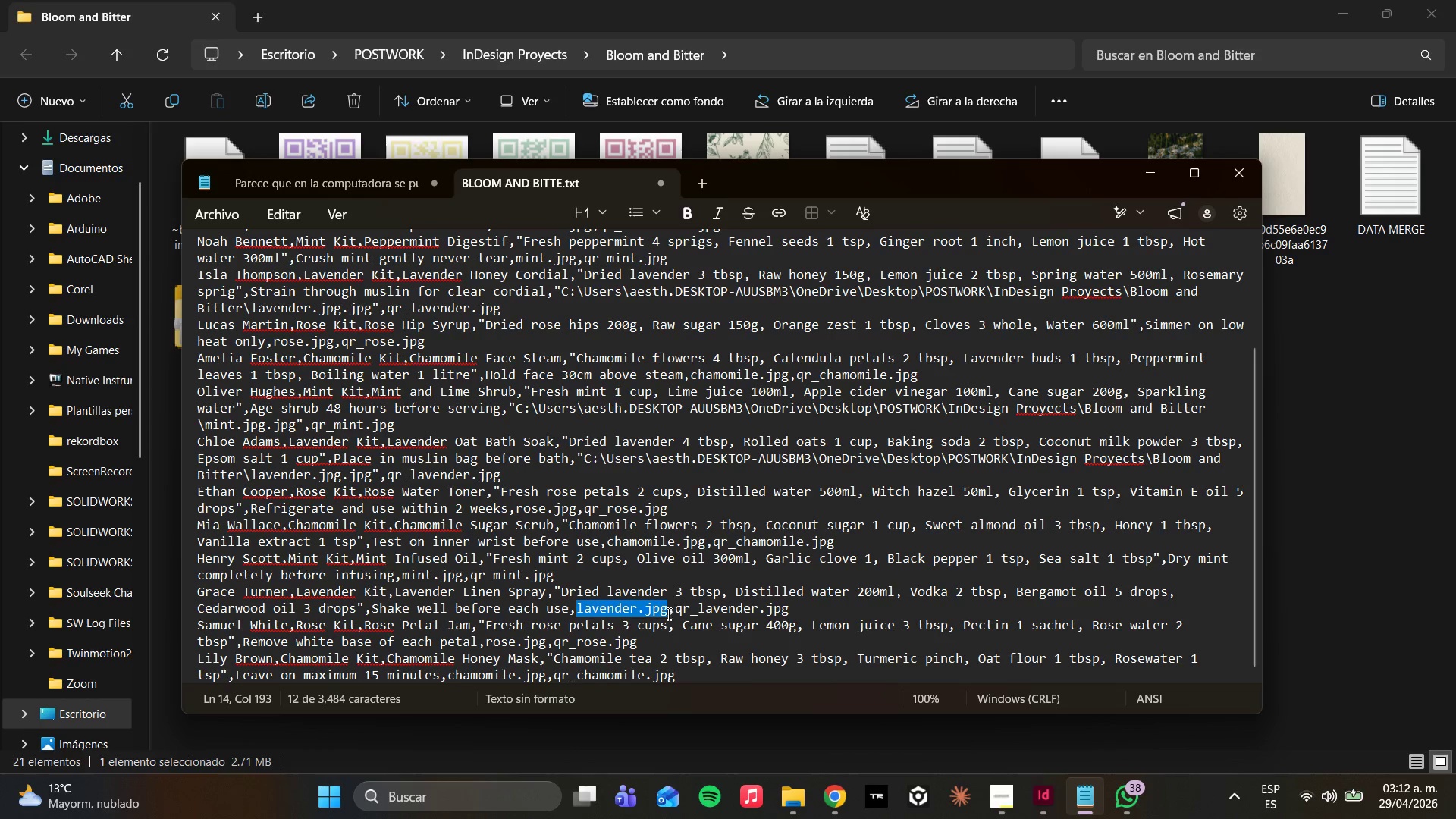 
key(Control+V)
 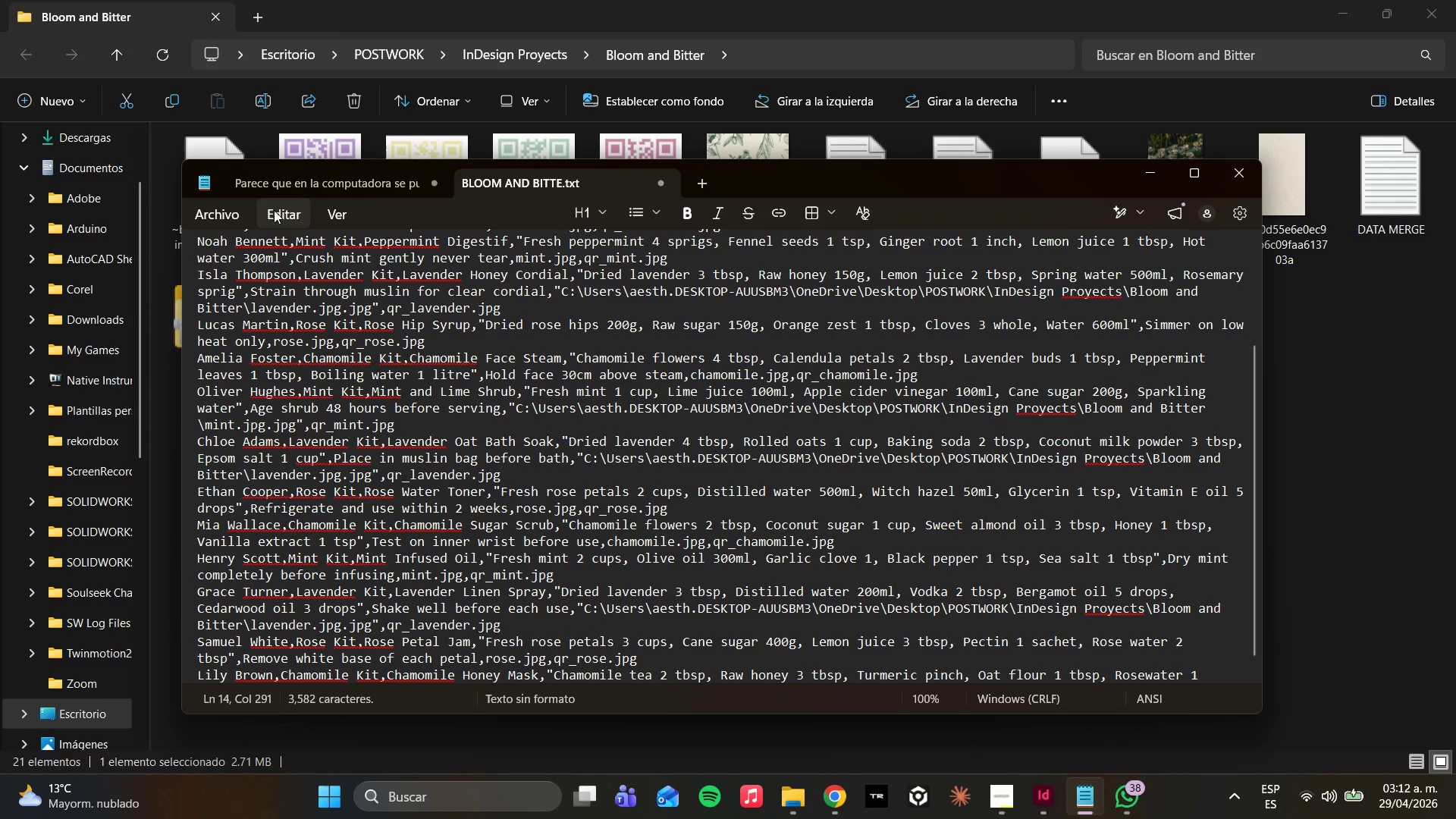 
left_click([244, 221])
 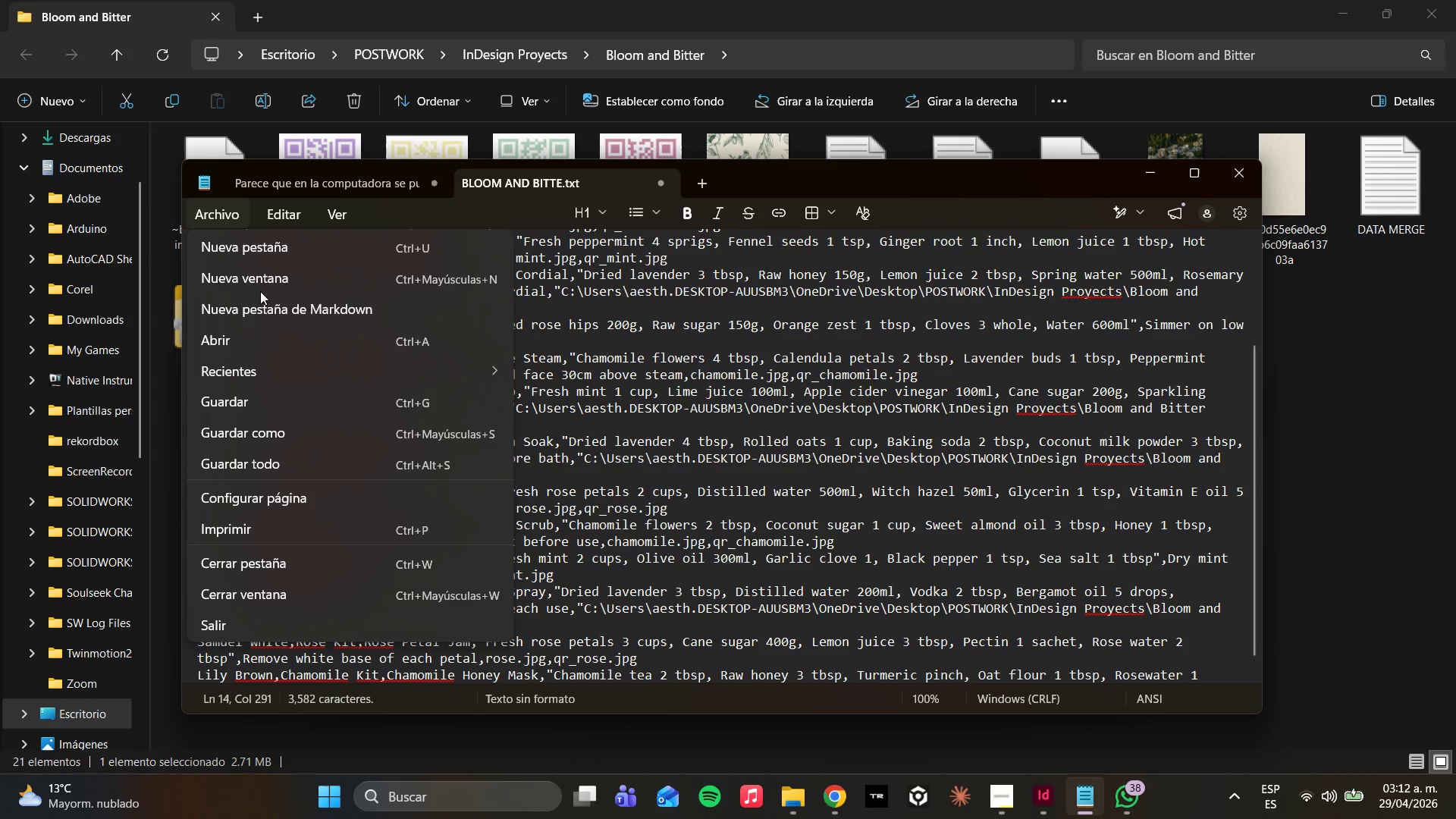 
left_click_drag(start_coordinate=[262, 303], to_coordinate=[273, 350])
 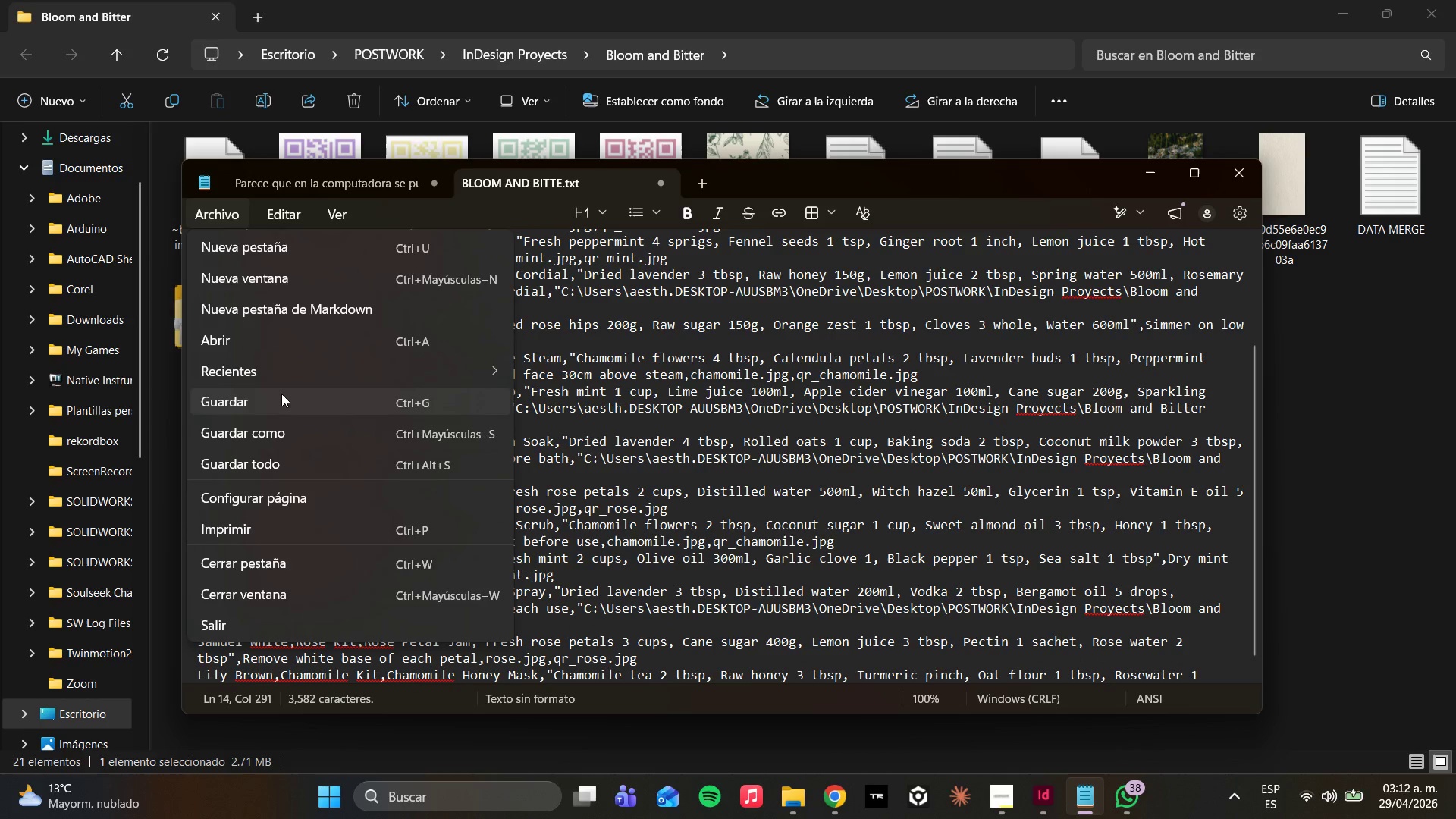 
left_click([281, 394])
 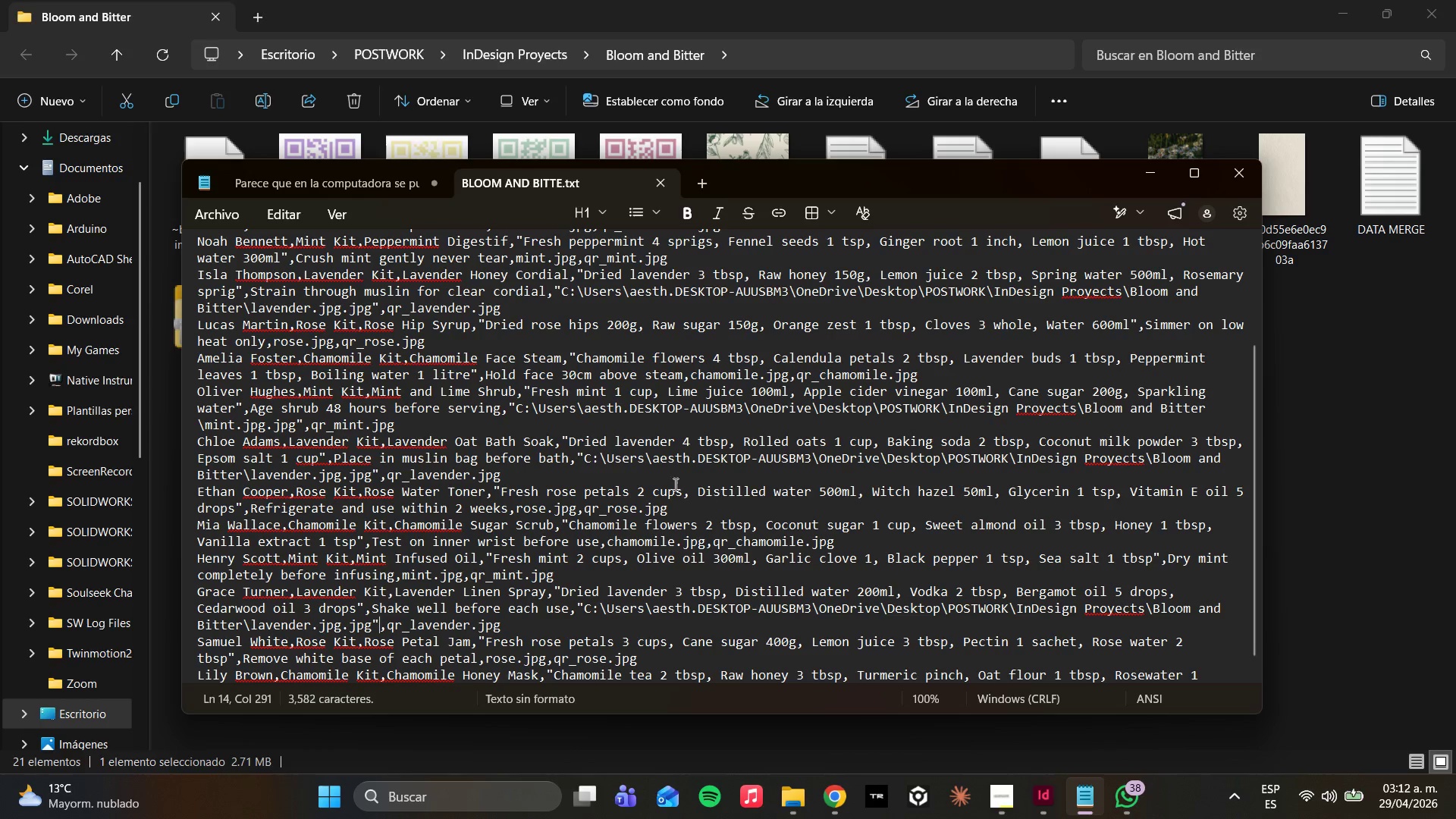 
wait(17.17)
 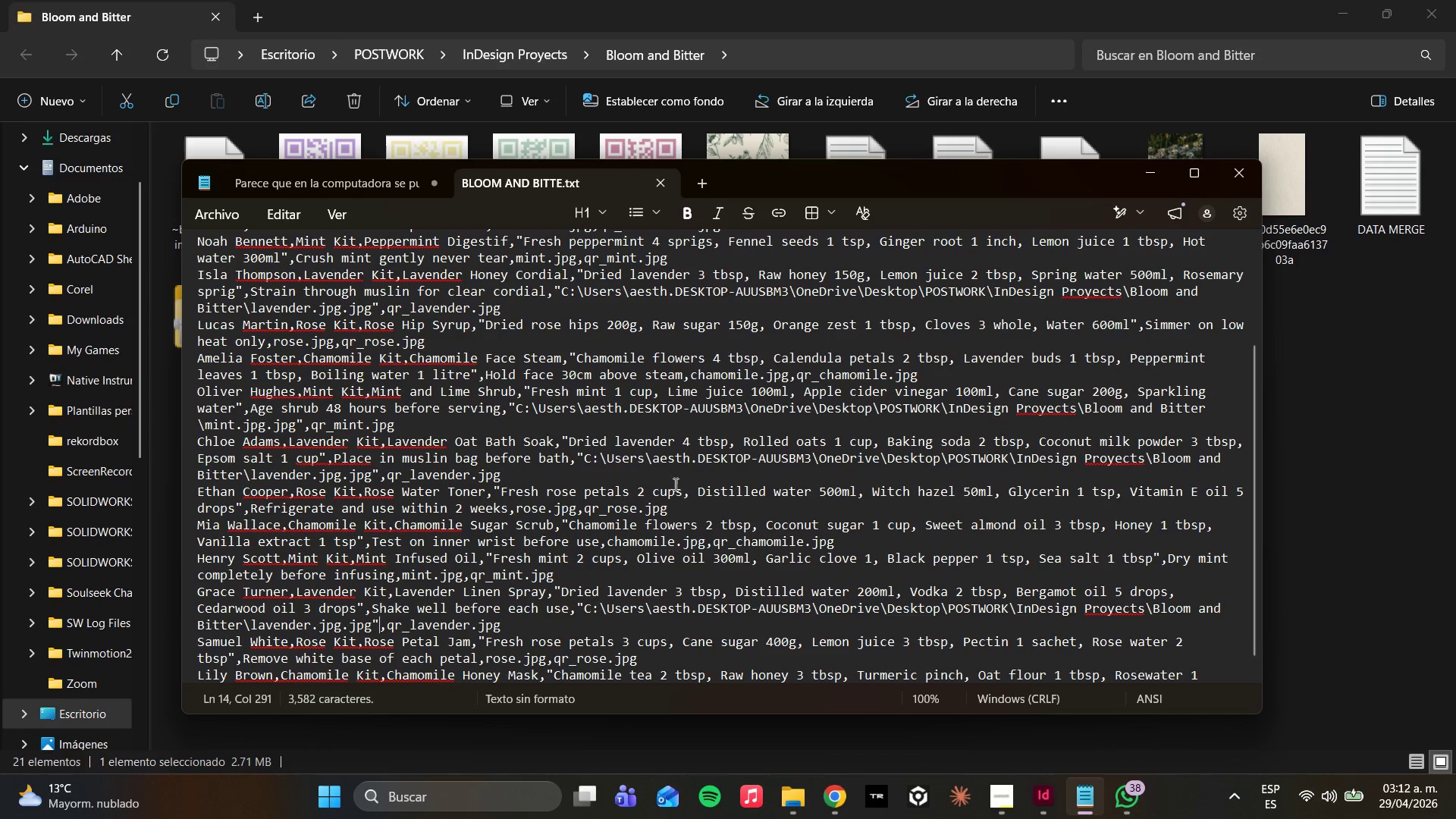 
left_click([970, 355])
 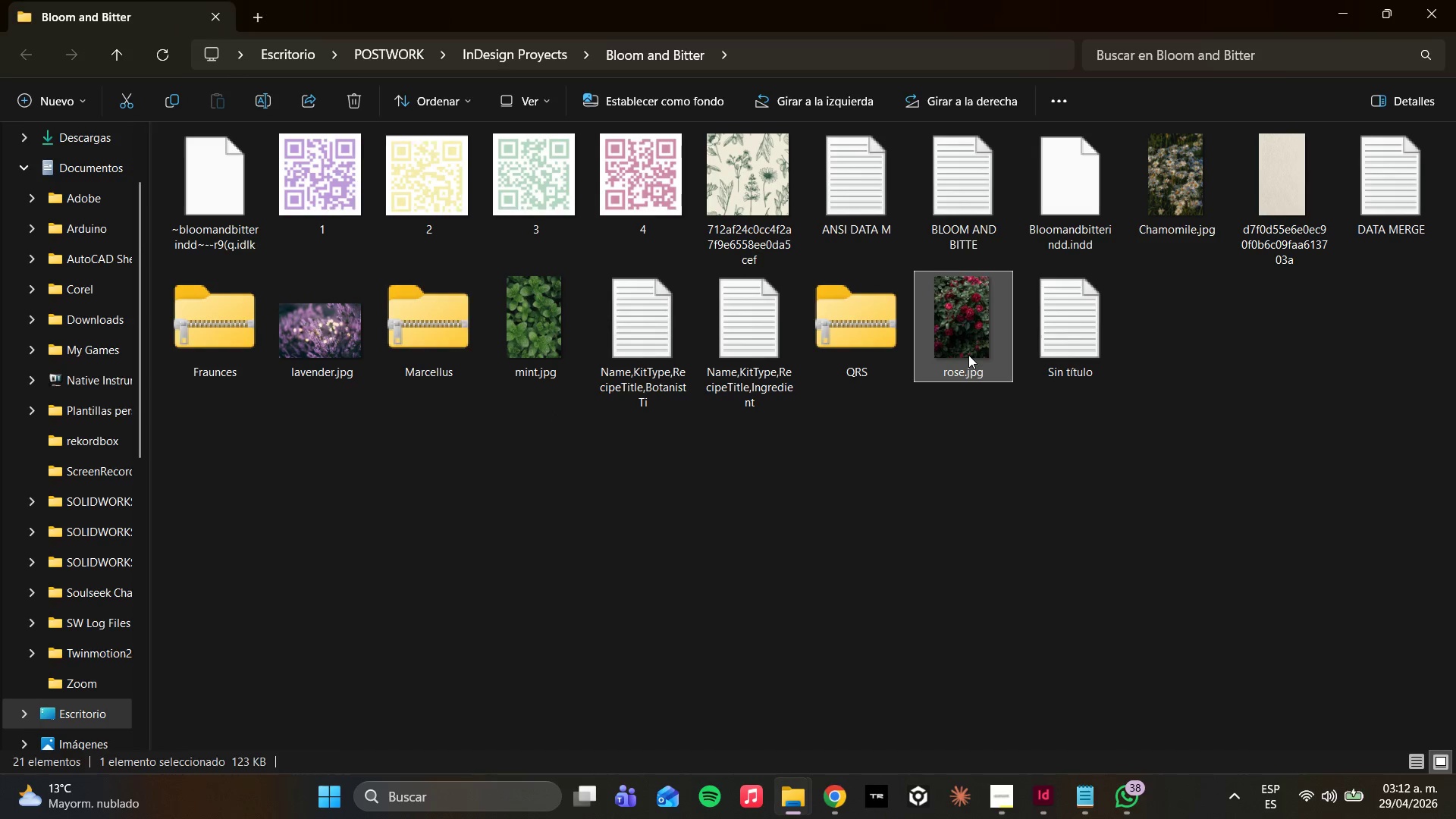 
right_click([968, 355])
 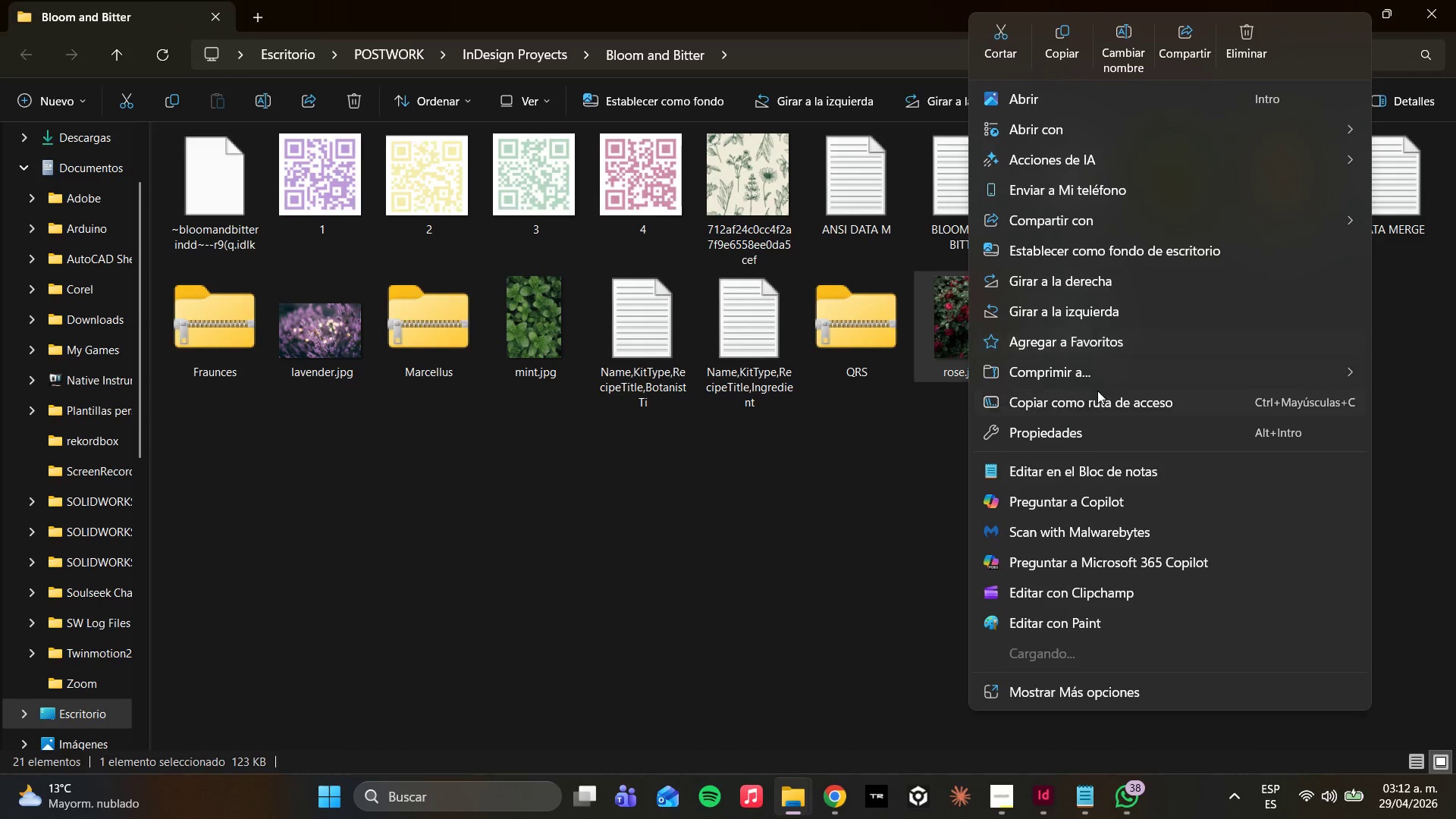 
left_click([1096, 400])
 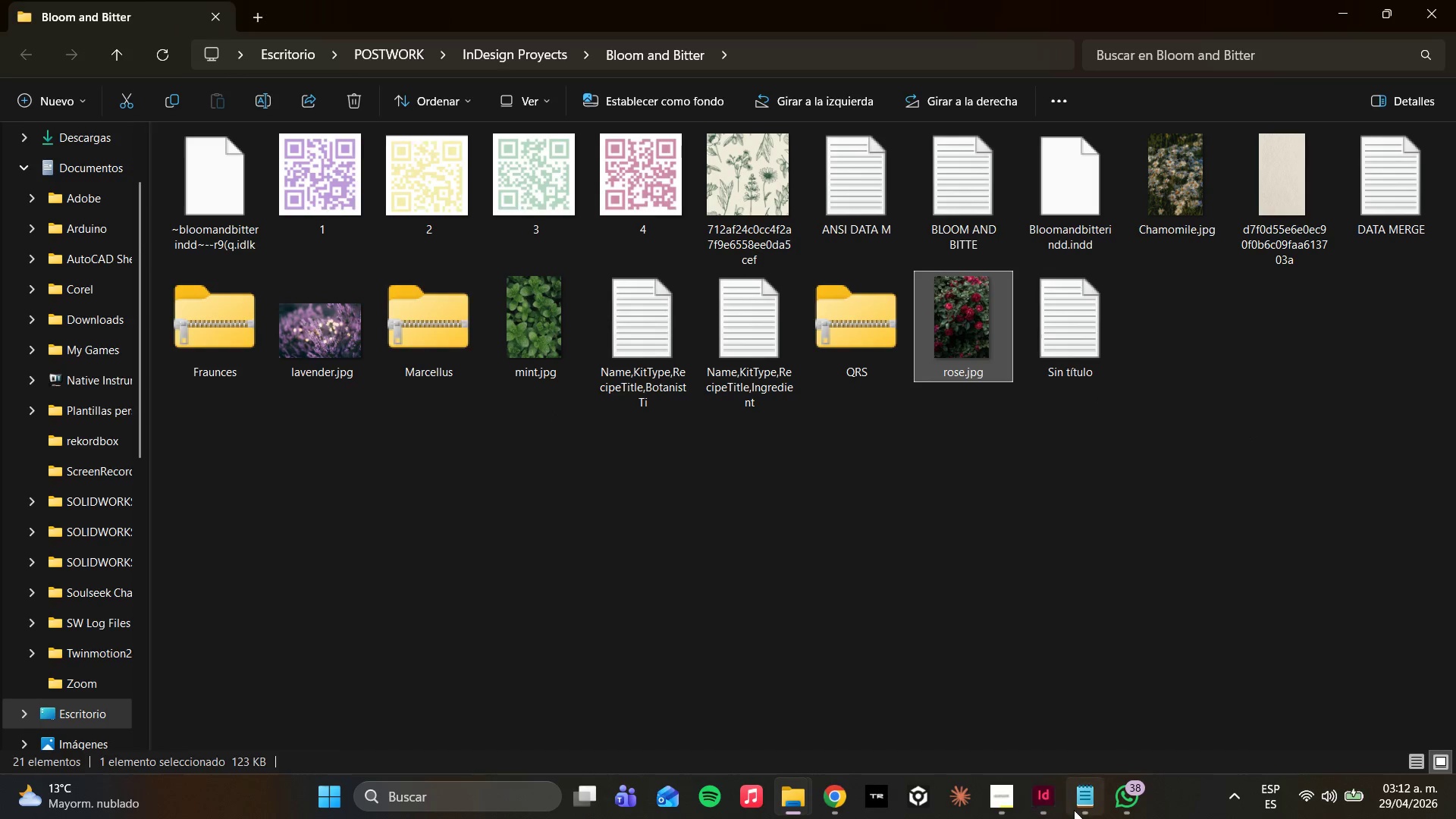 
left_click([1074, 810])
 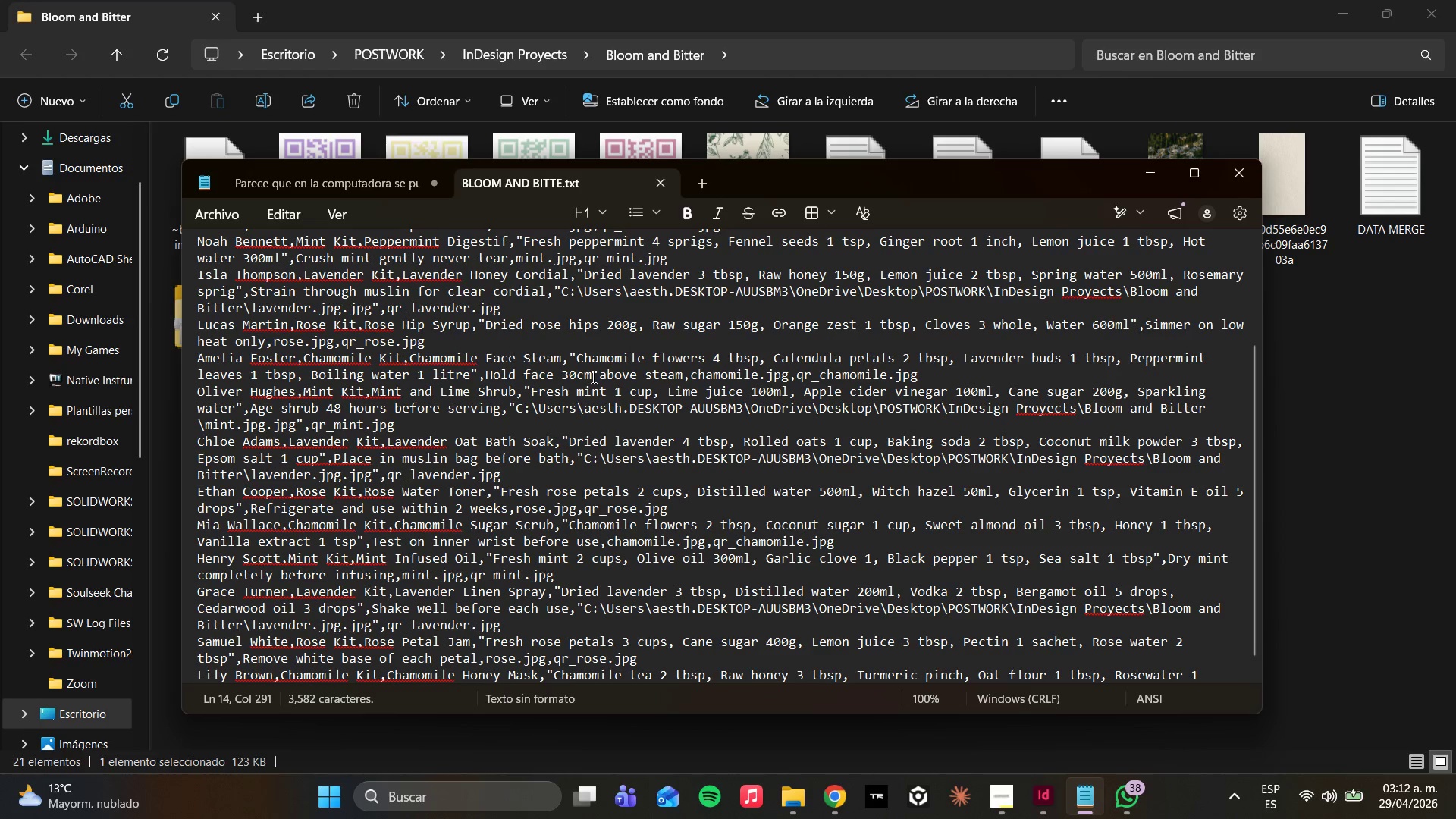 
scroll: coordinate [408, 452], scroll_direction: up, amount: 11.0
 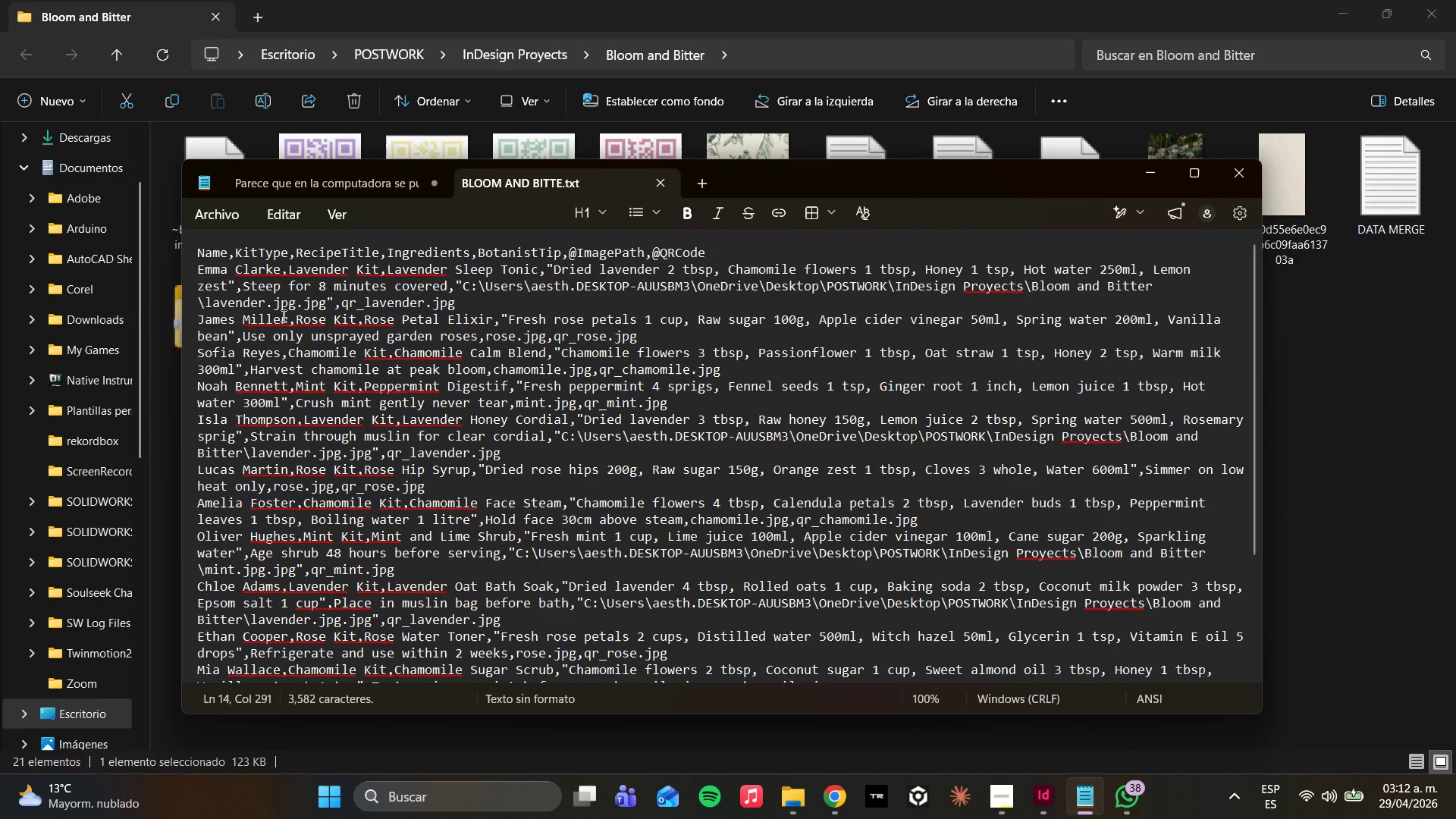 
wait(8.78)
 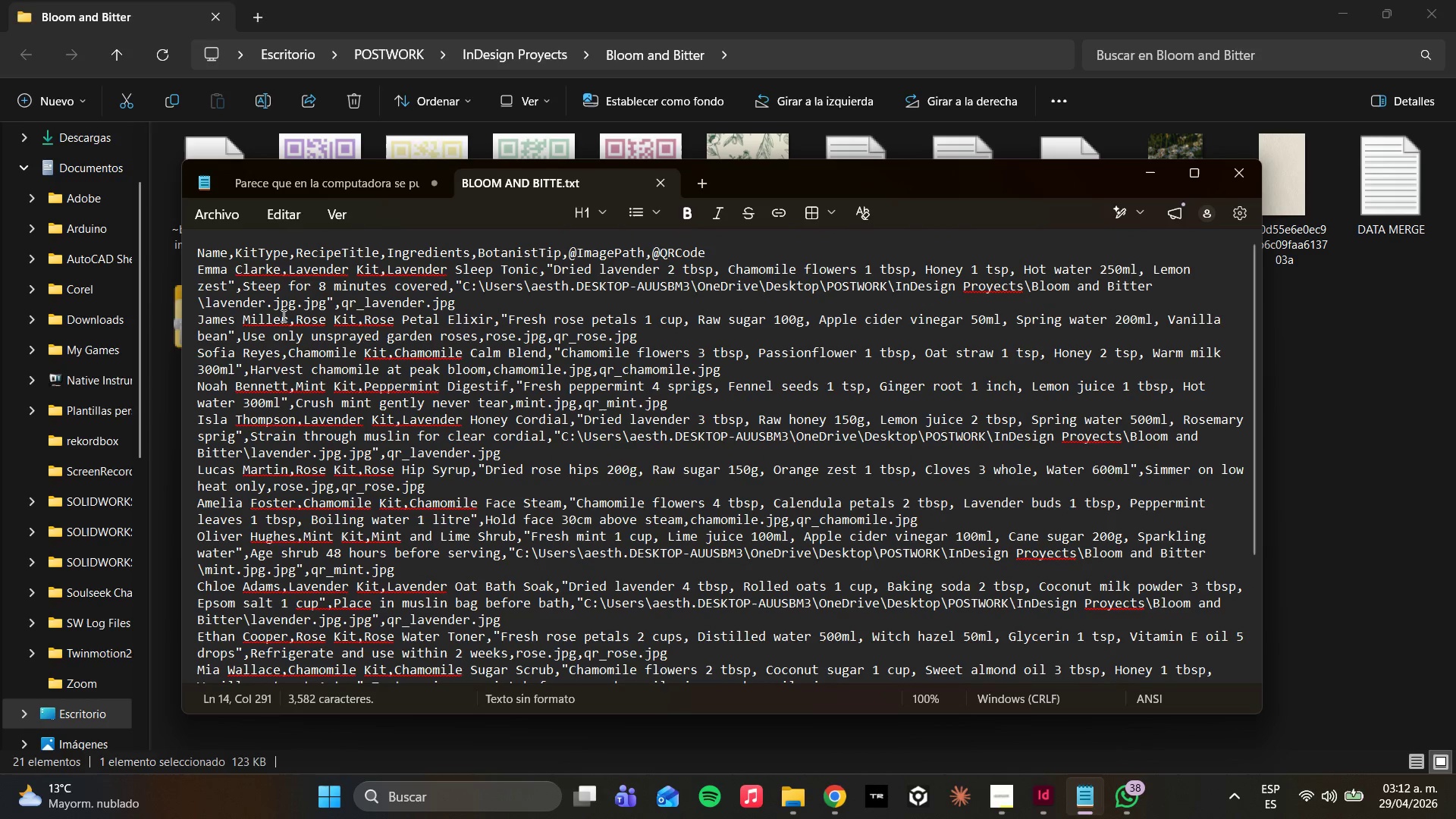 
left_click_drag(start_coordinate=[483, 336], to_coordinate=[546, 328])
 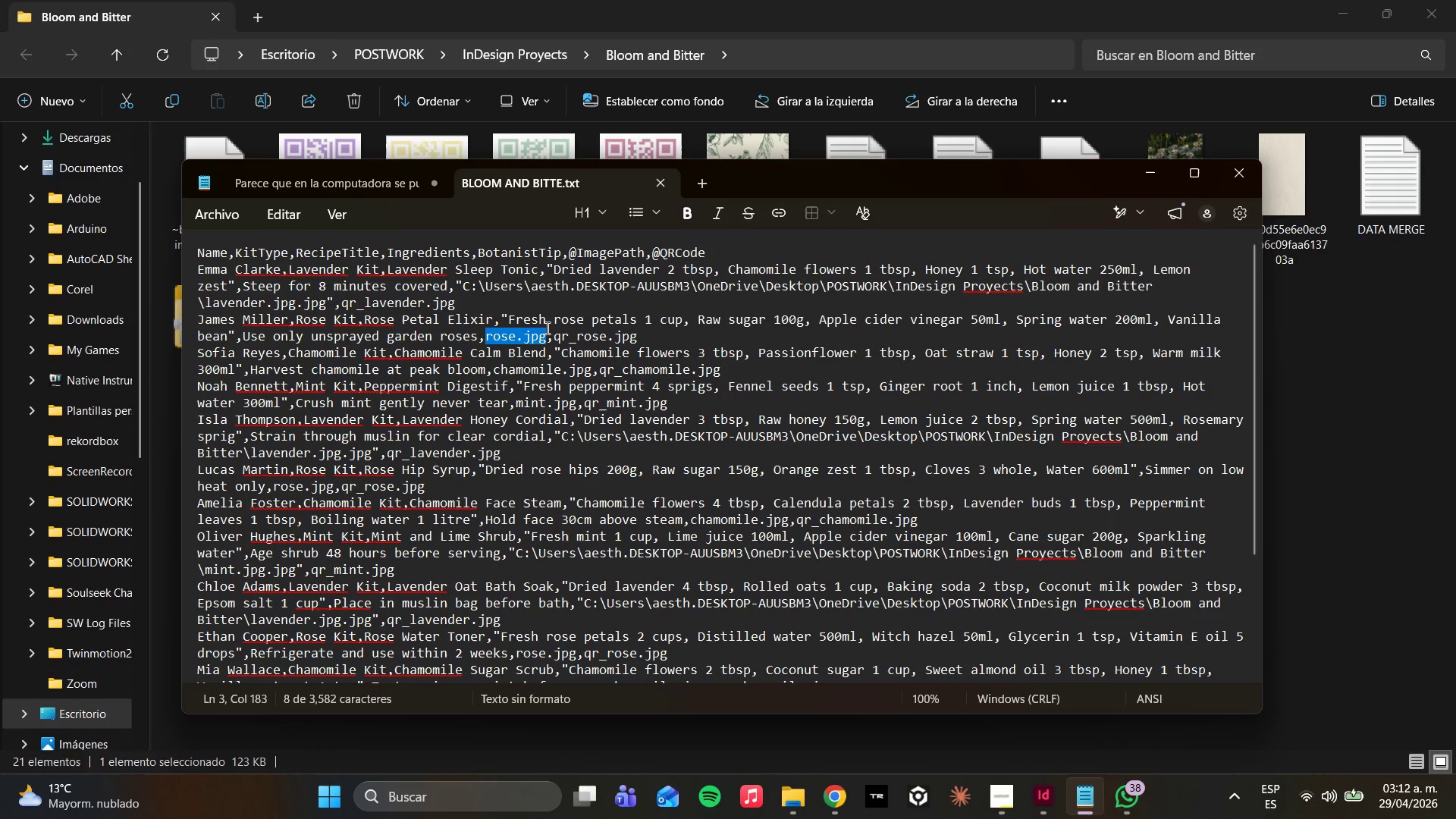 
key(Control+V)
 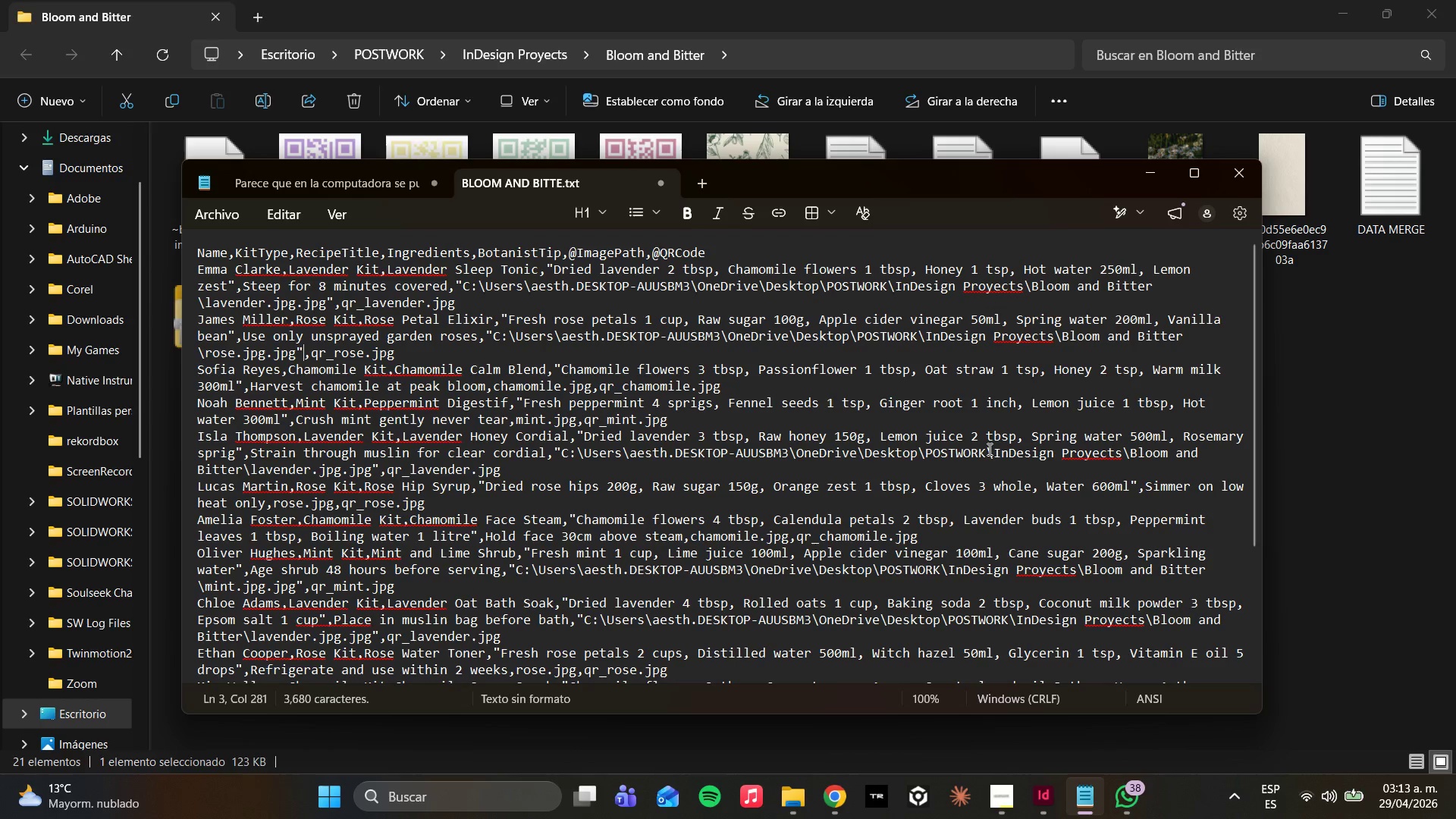 
wait(18.78)
 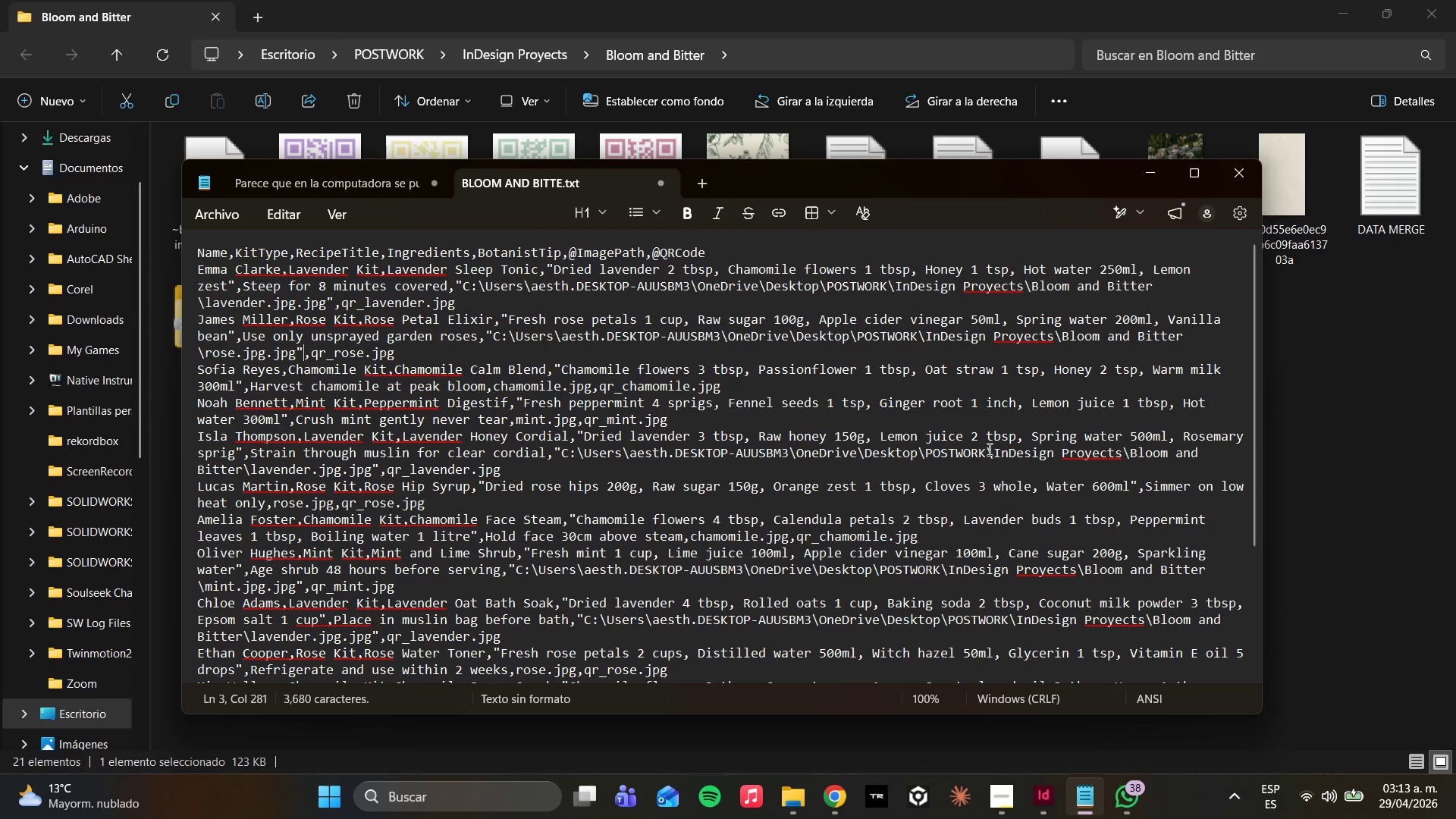 
scroll: coordinate [532, 449], scroll_direction: up, amount: 5.0
 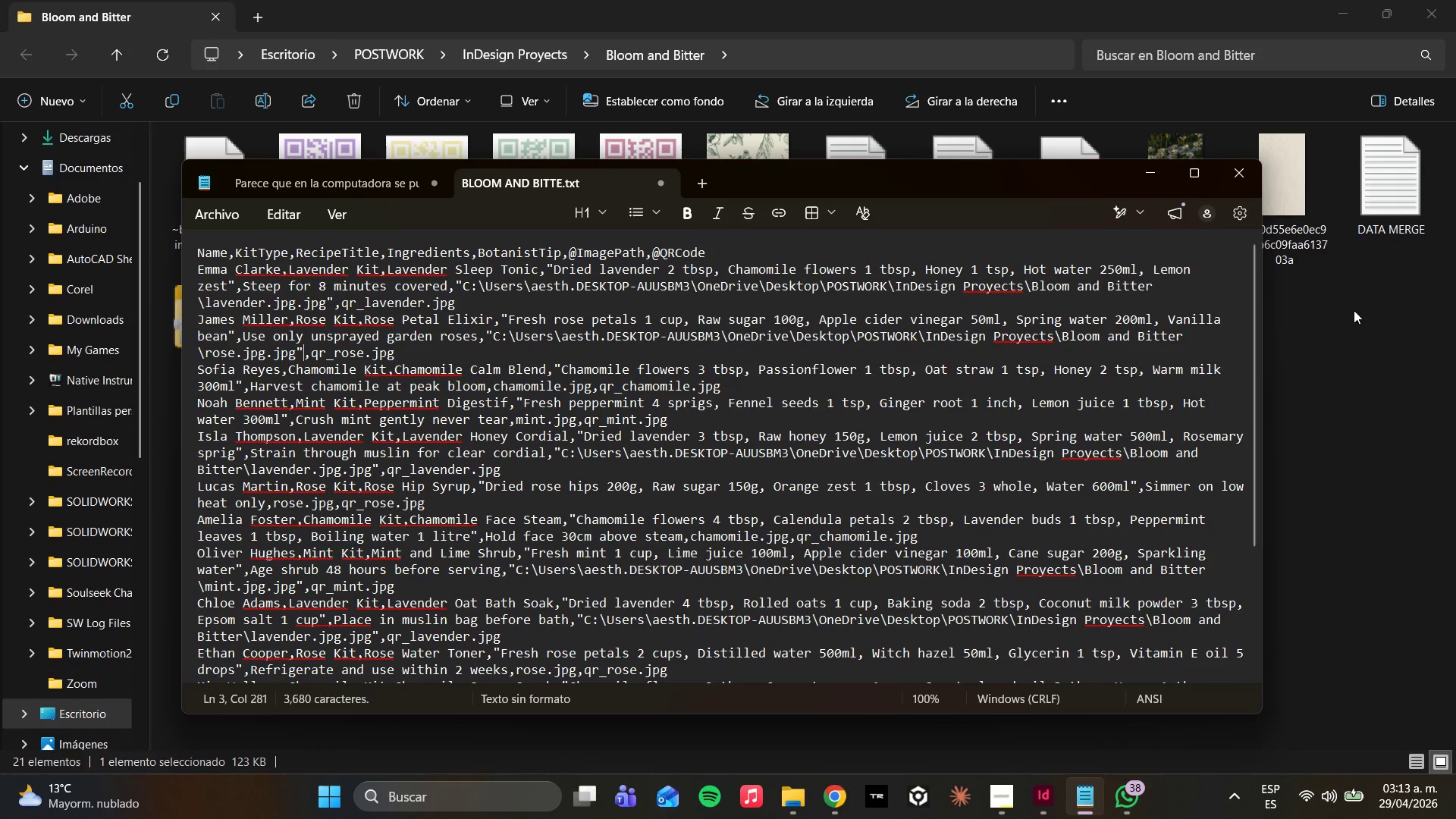 
left_click_drag(start_coordinate=[1255, 365], to_coordinate=[1254, 384])
 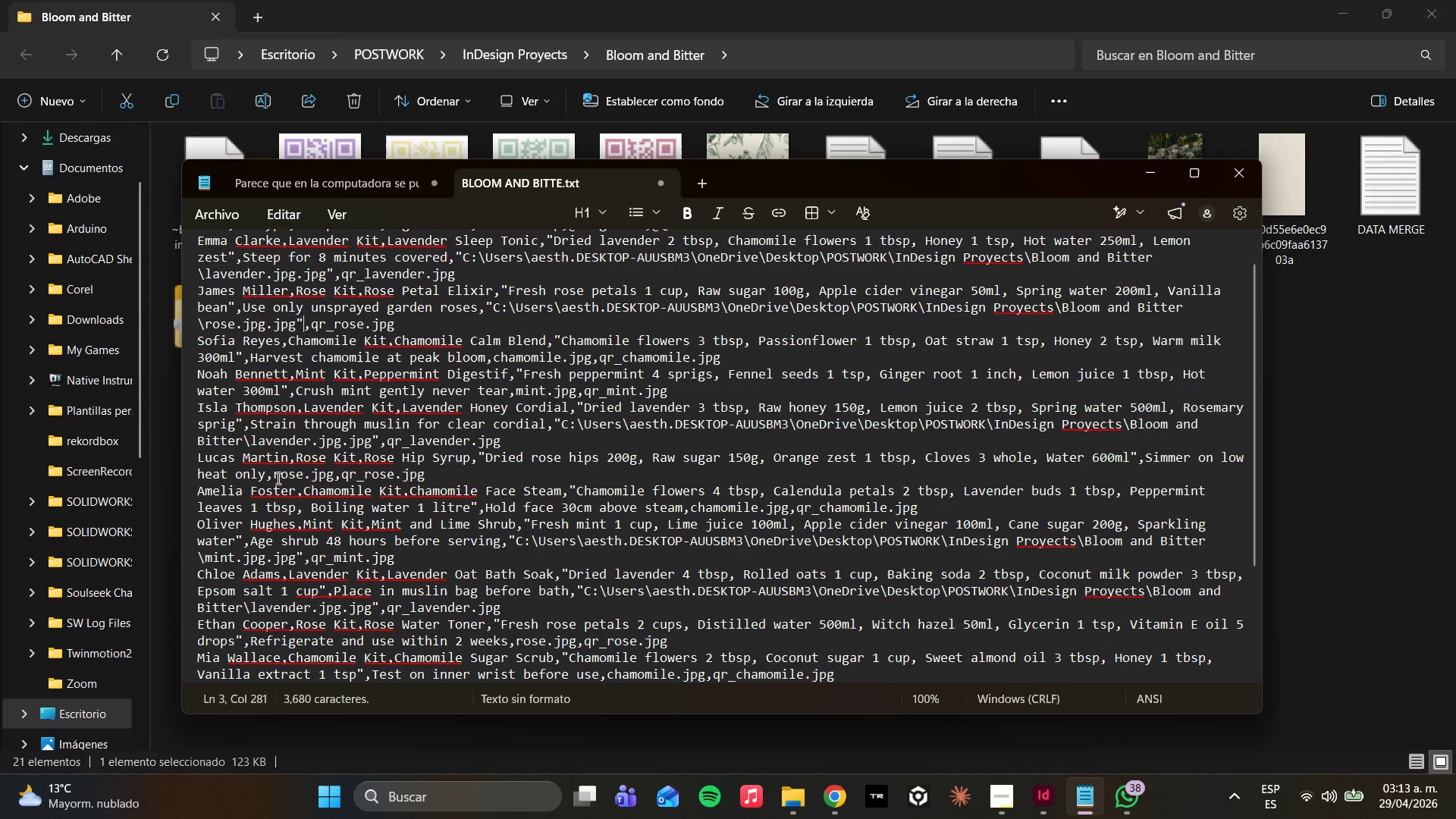 
left_click_drag(start_coordinate=[271, 478], to_coordinate=[337, 466])
 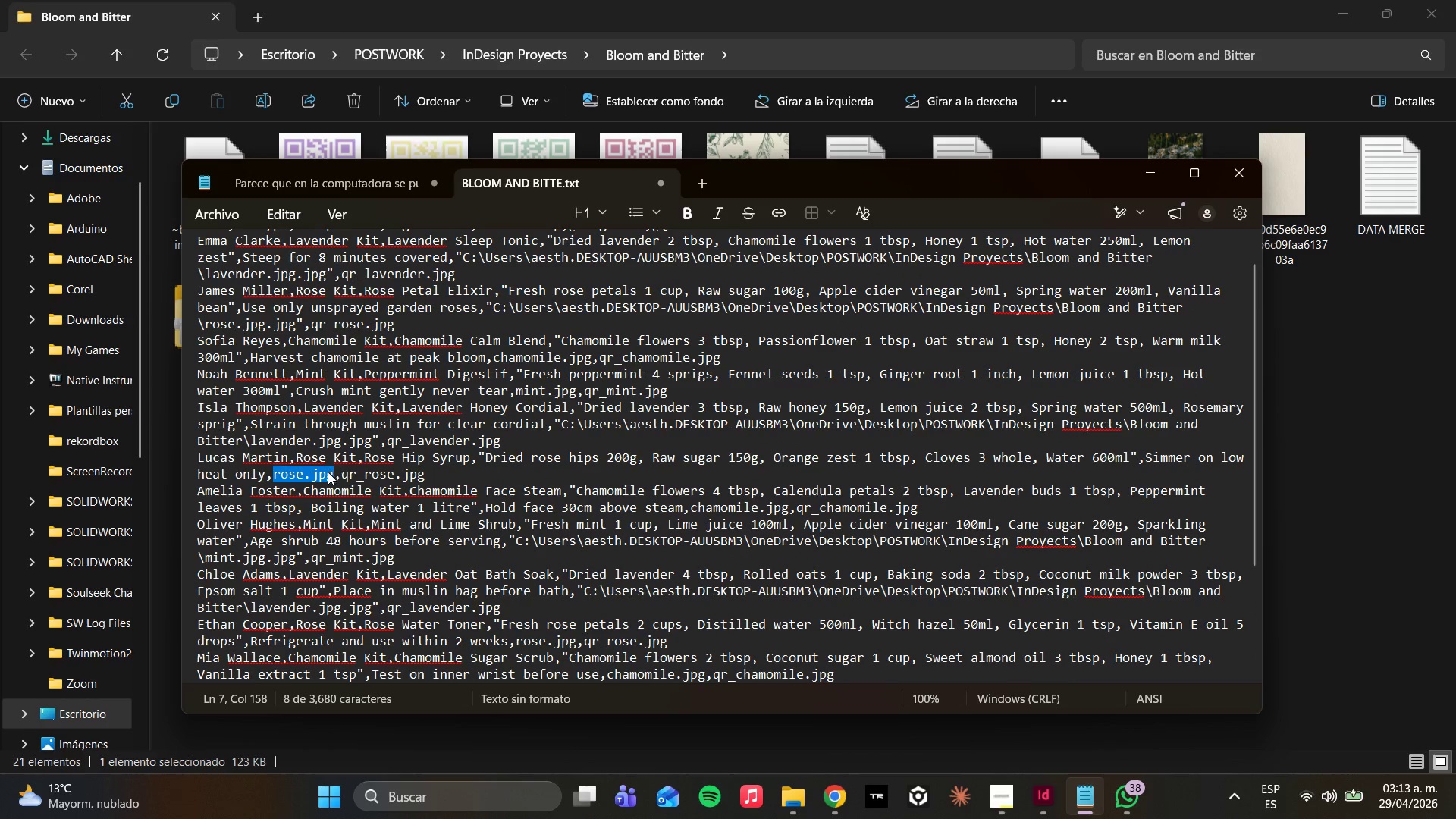 
key(Shift+V)
 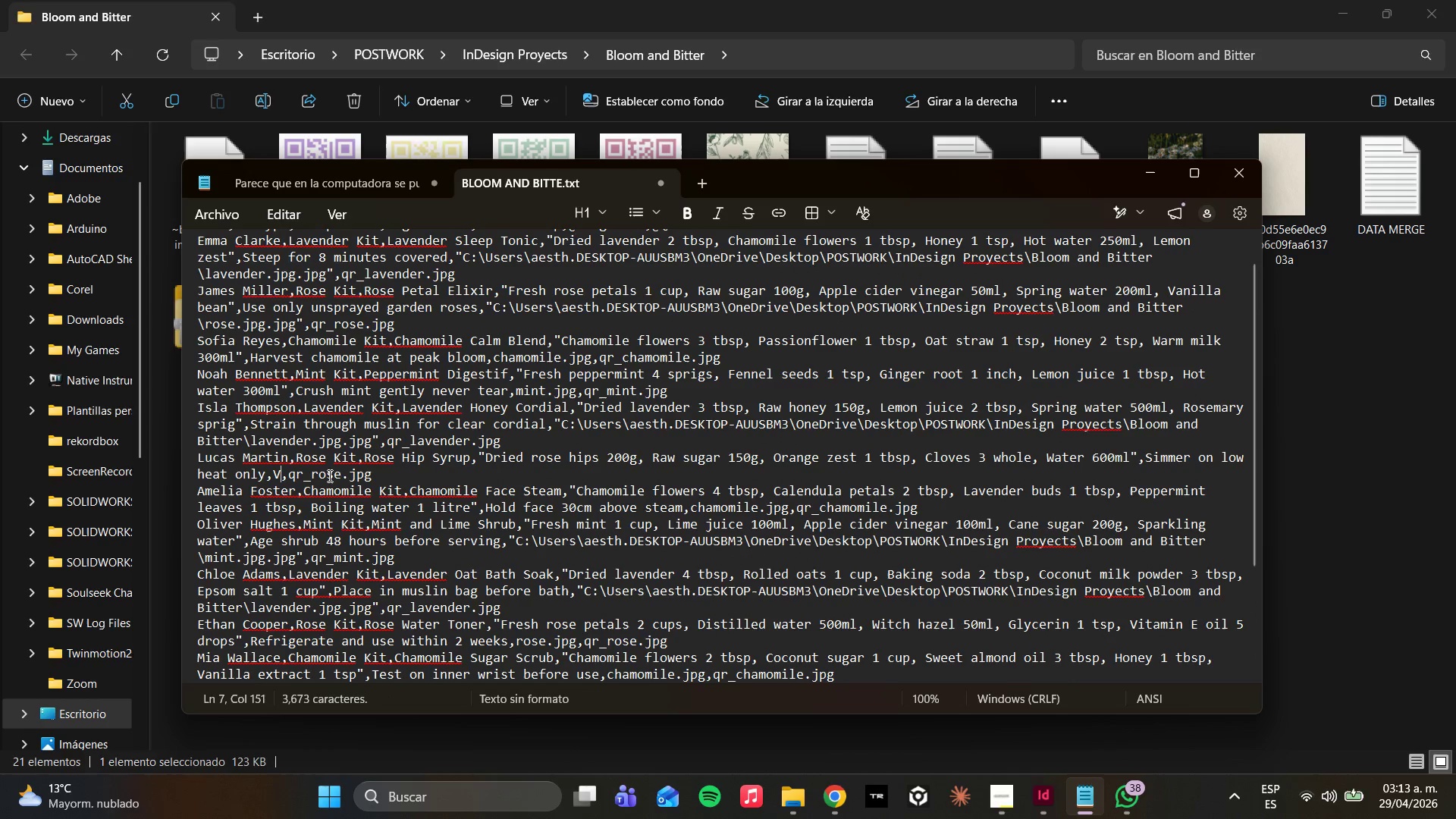 
key(Control+Z)
 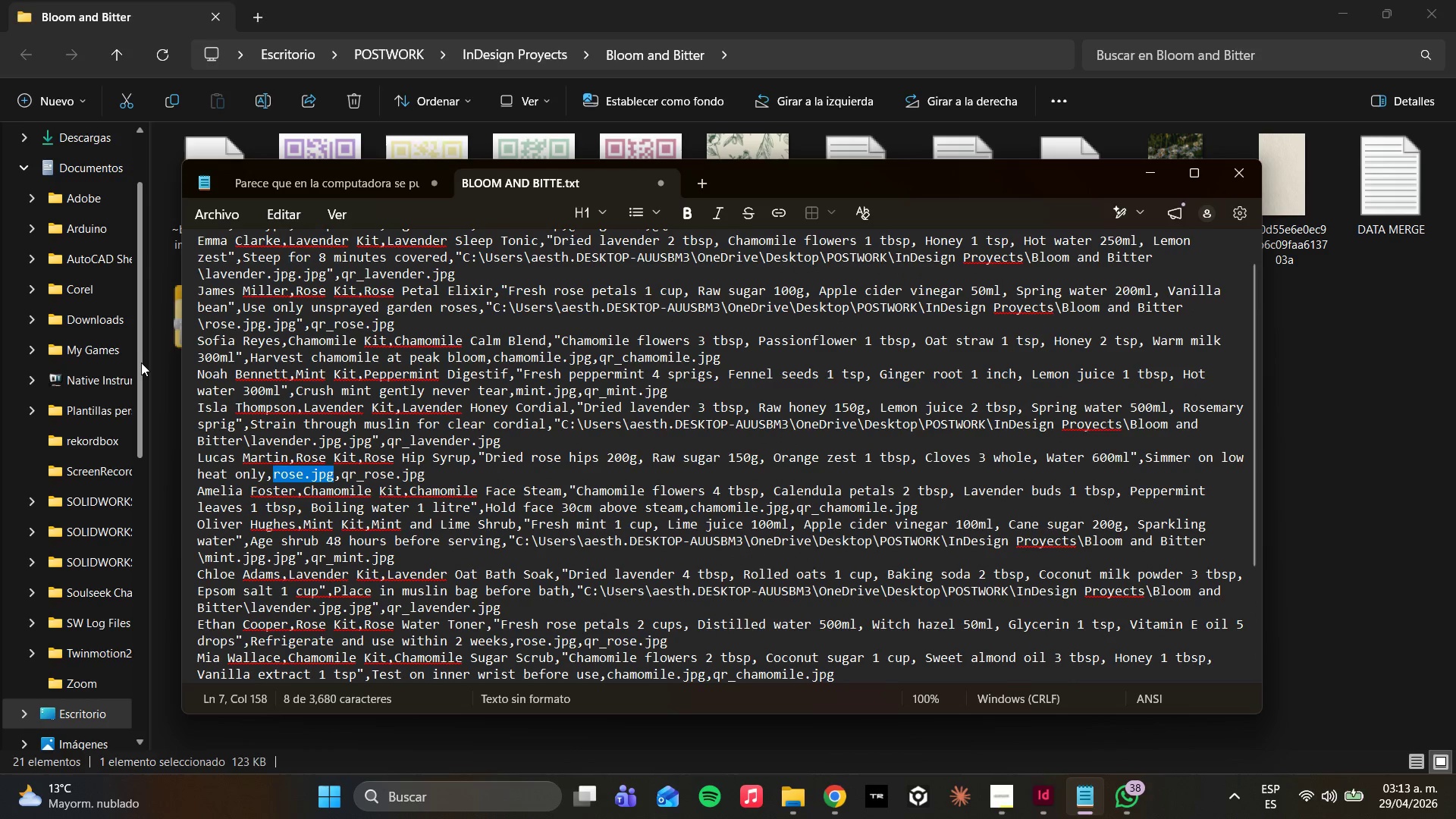 
key(Backspace)
 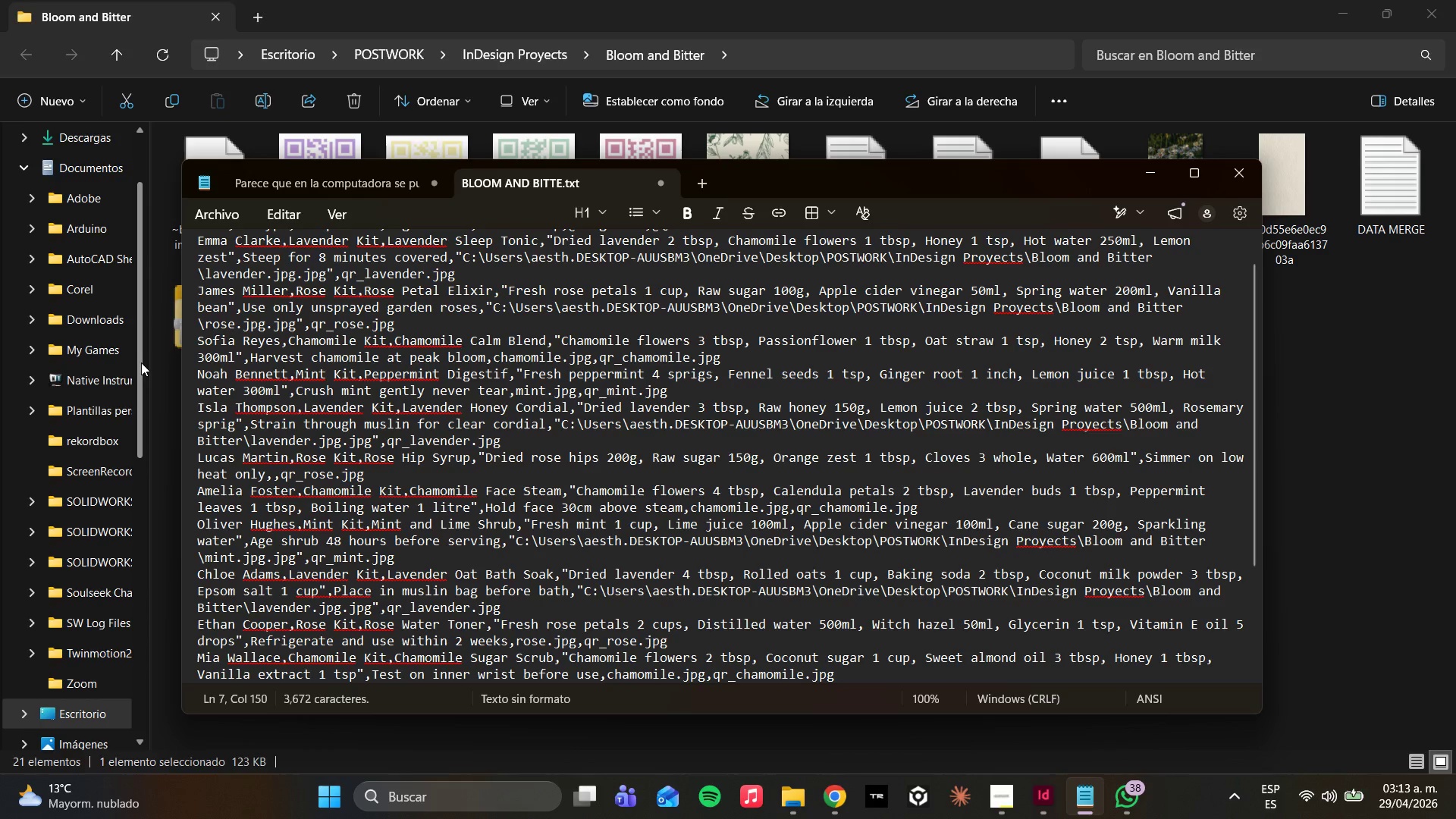 
key(Control+V)
 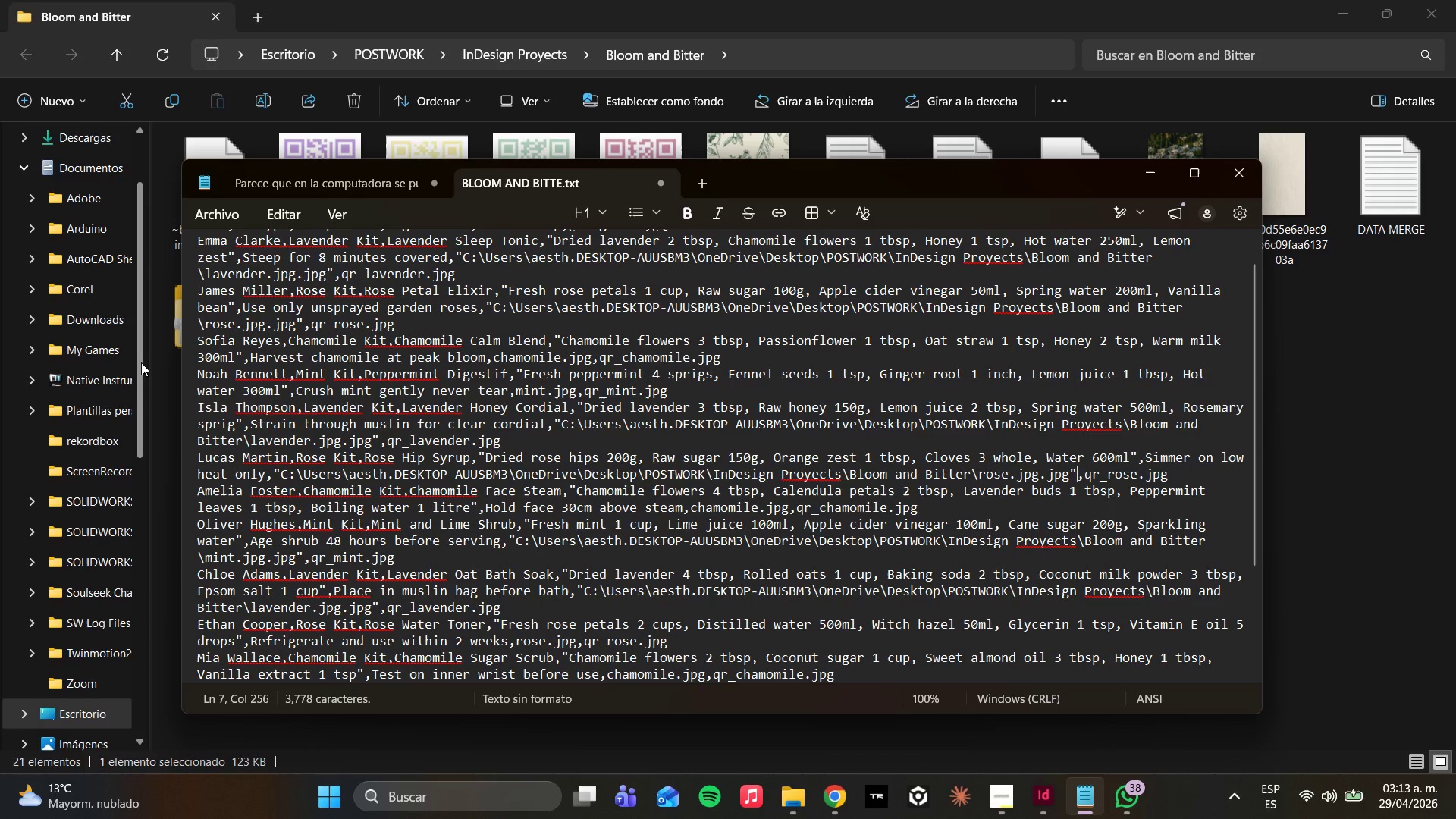 
wait(10.88)
 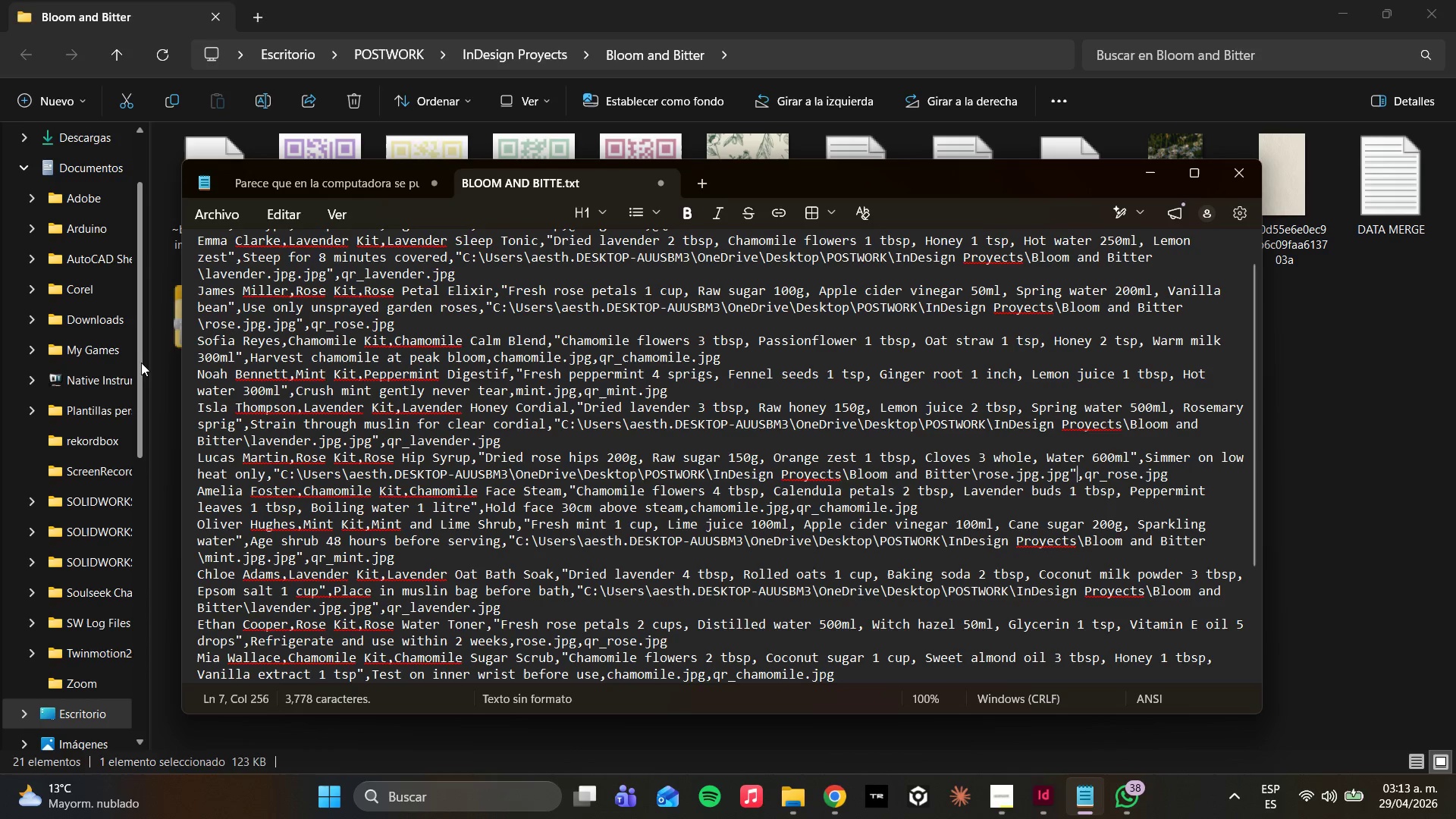 
left_click([563, 641])
 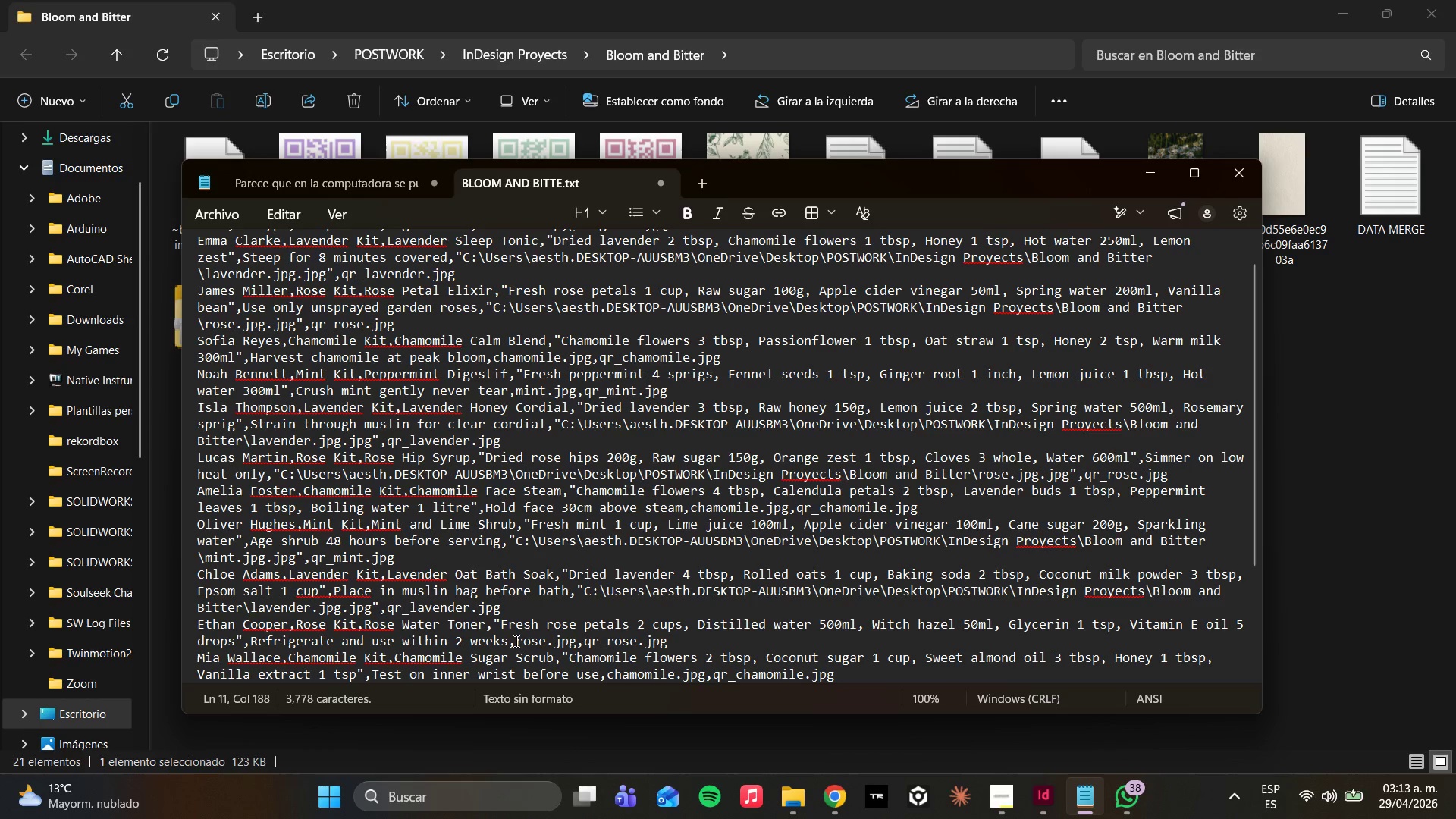 
left_click_drag(start_coordinate=[515, 641], to_coordinate=[576, 633])
 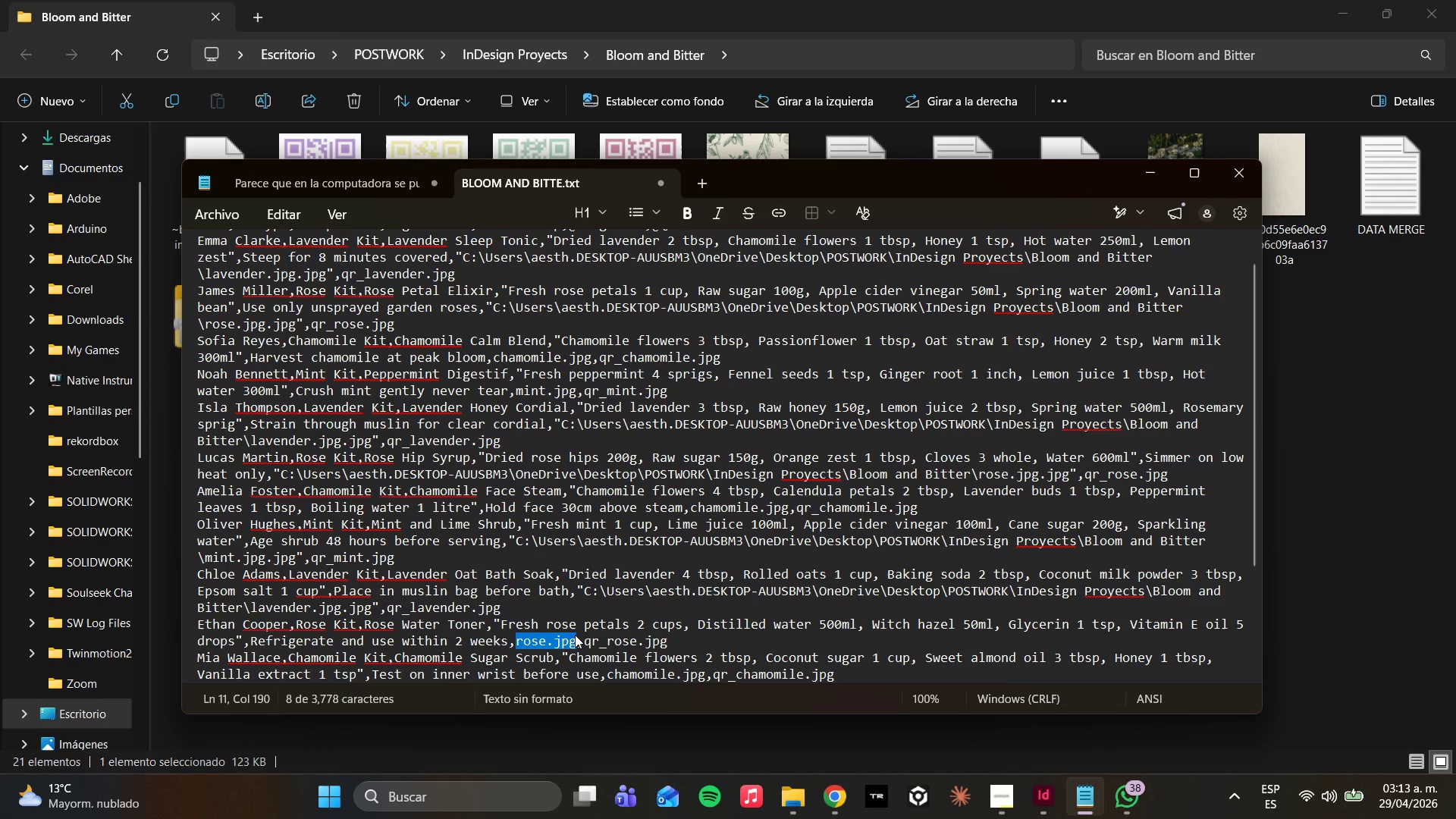 
key(Control+V)
 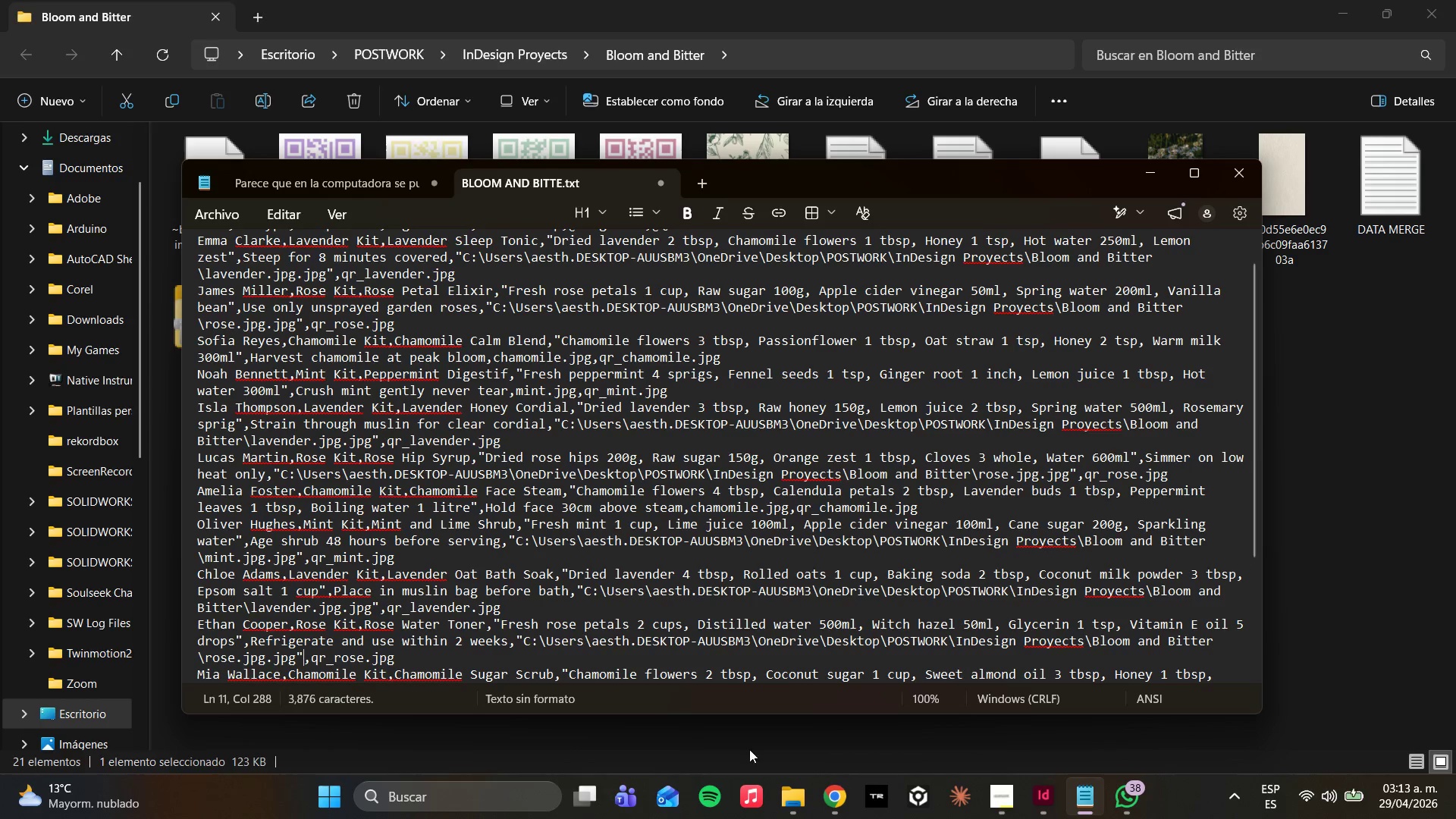 
scroll: coordinate [644, 560], scroll_direction: down, amount: 2.0
 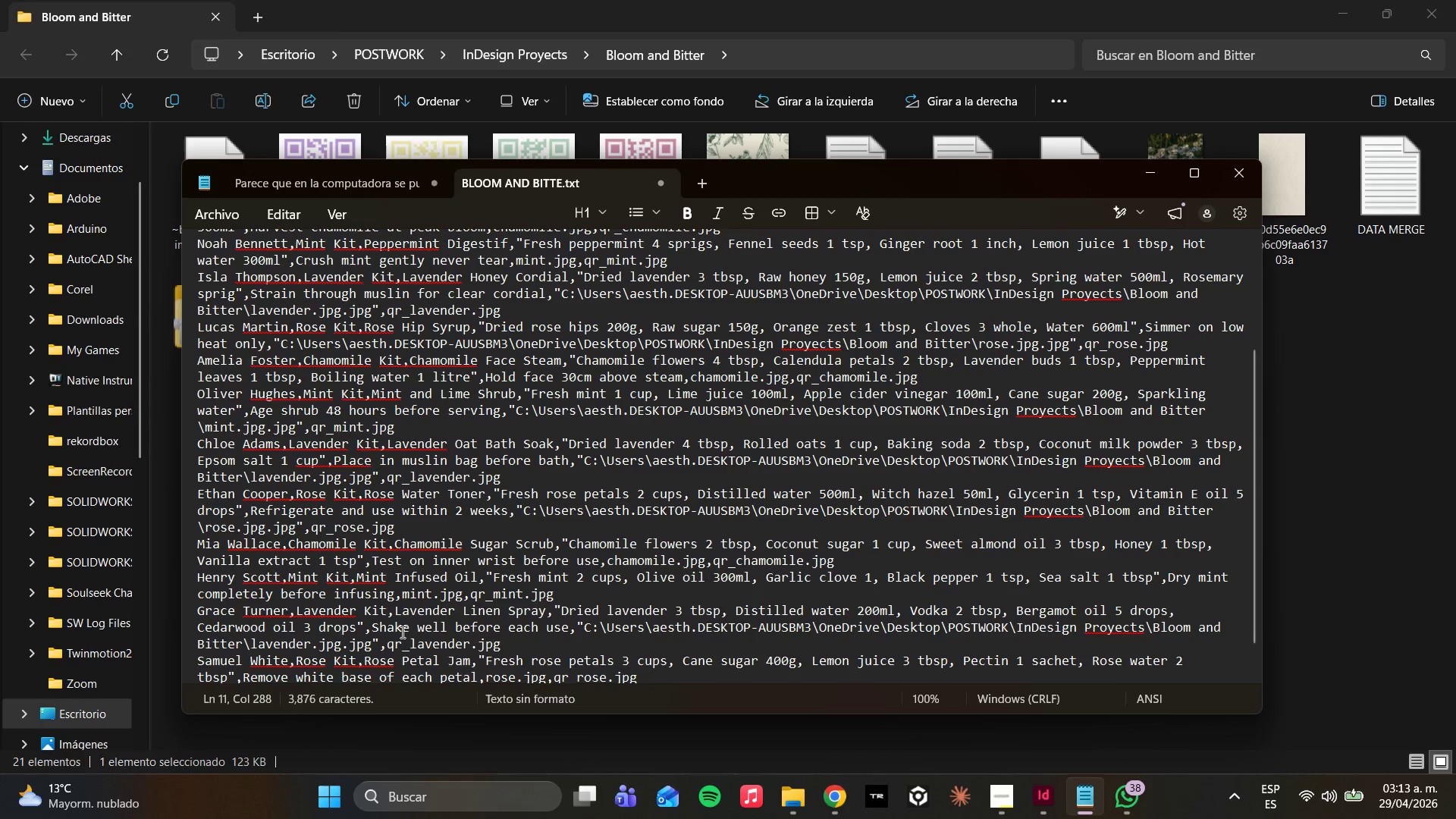 
wait(7.23)
 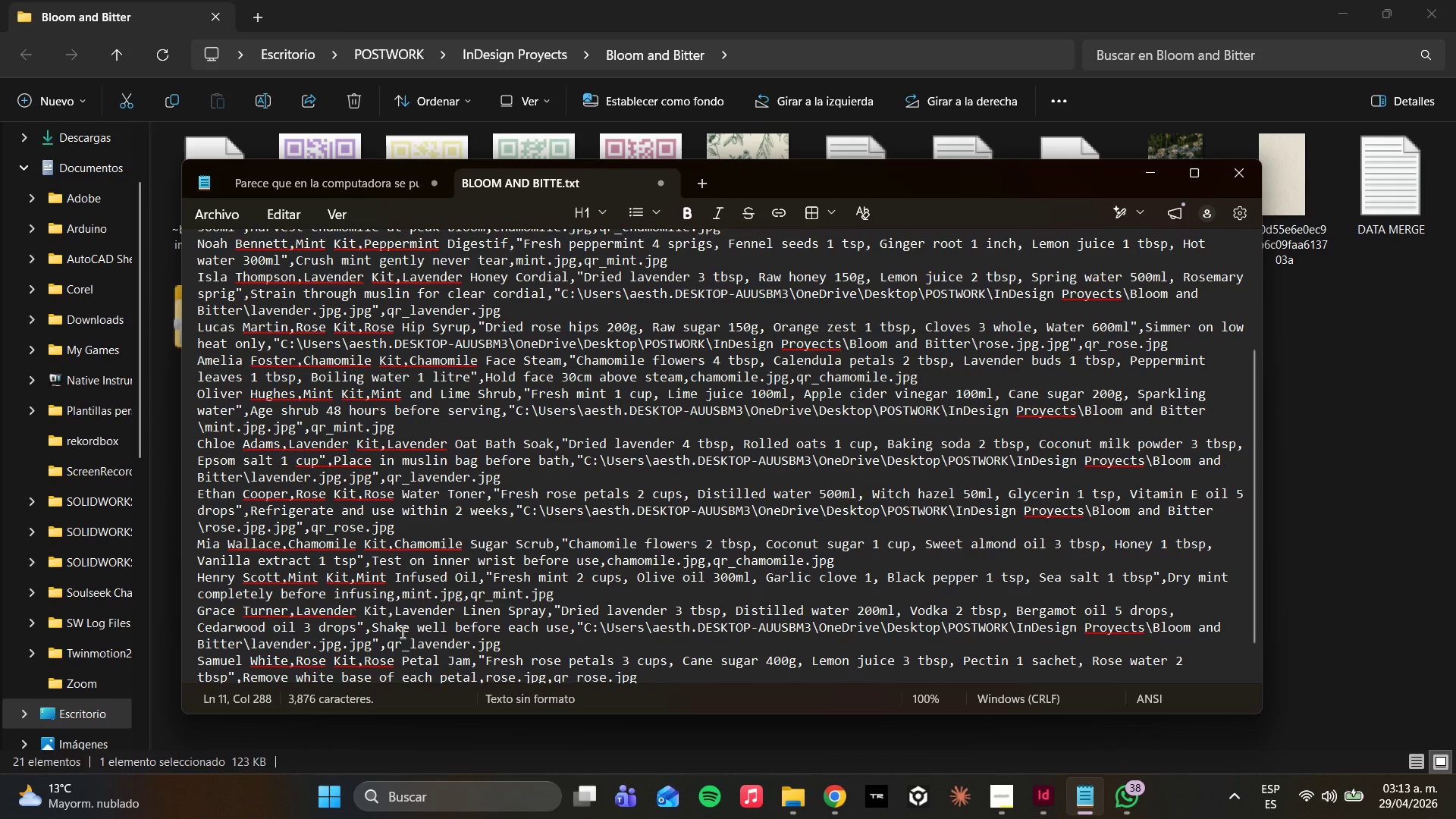 
scroll: coordinate [410, 639], scroll_direction: down, amount: 4.0
 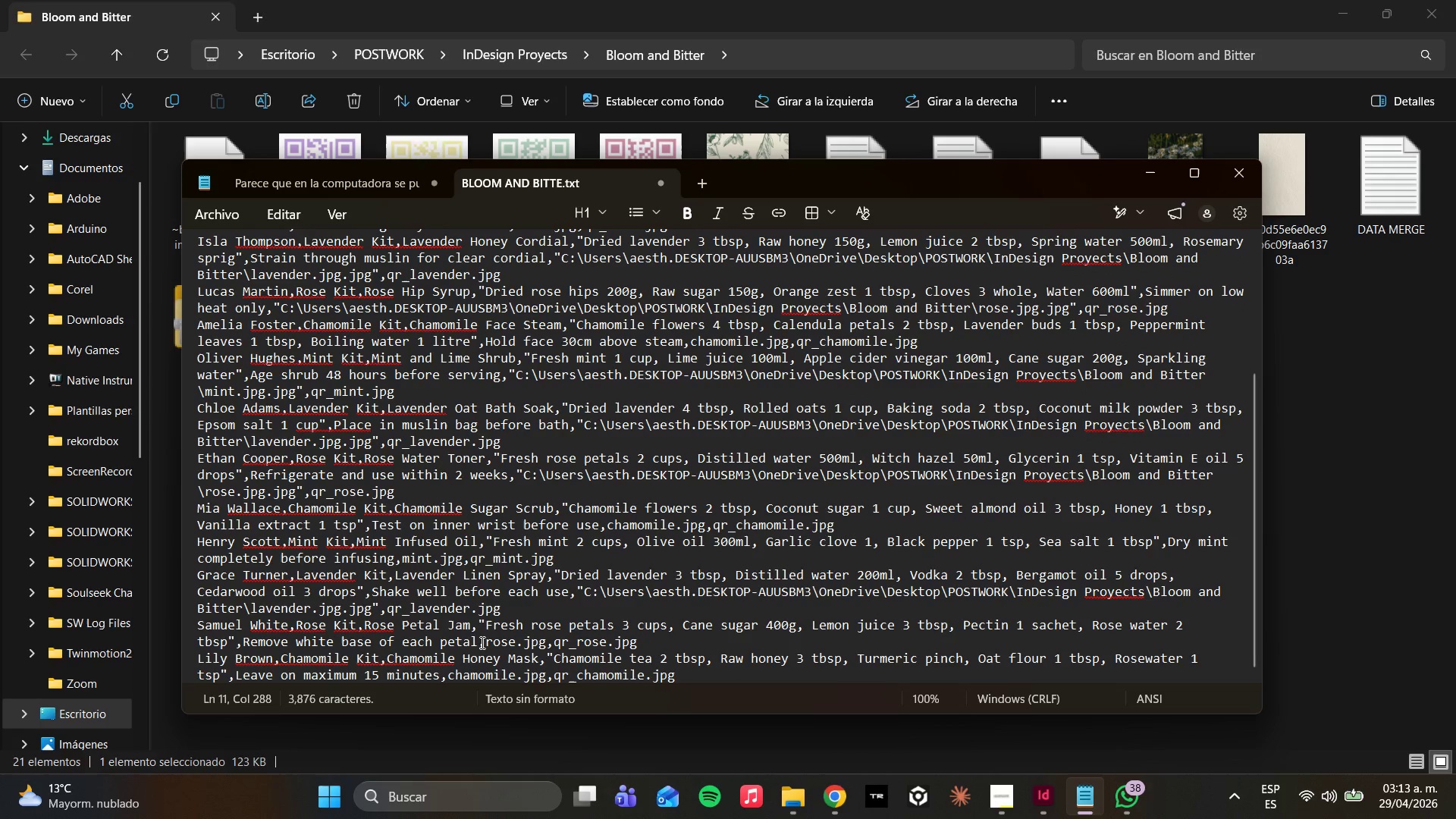 
left_click_drag(start_coordinate=[483, 642], to_coordinate=[550, 648])
 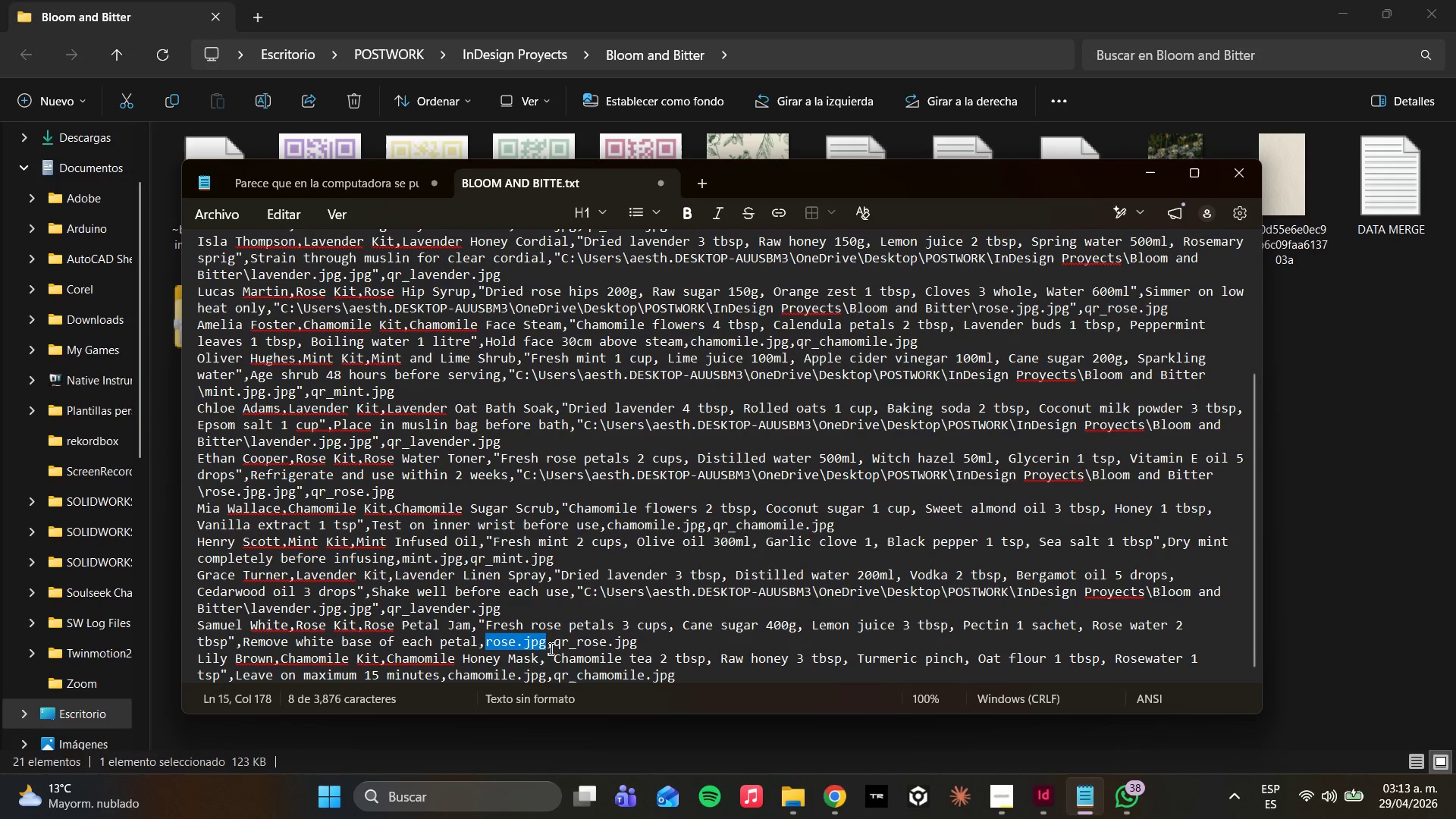 
key(Control+V)
 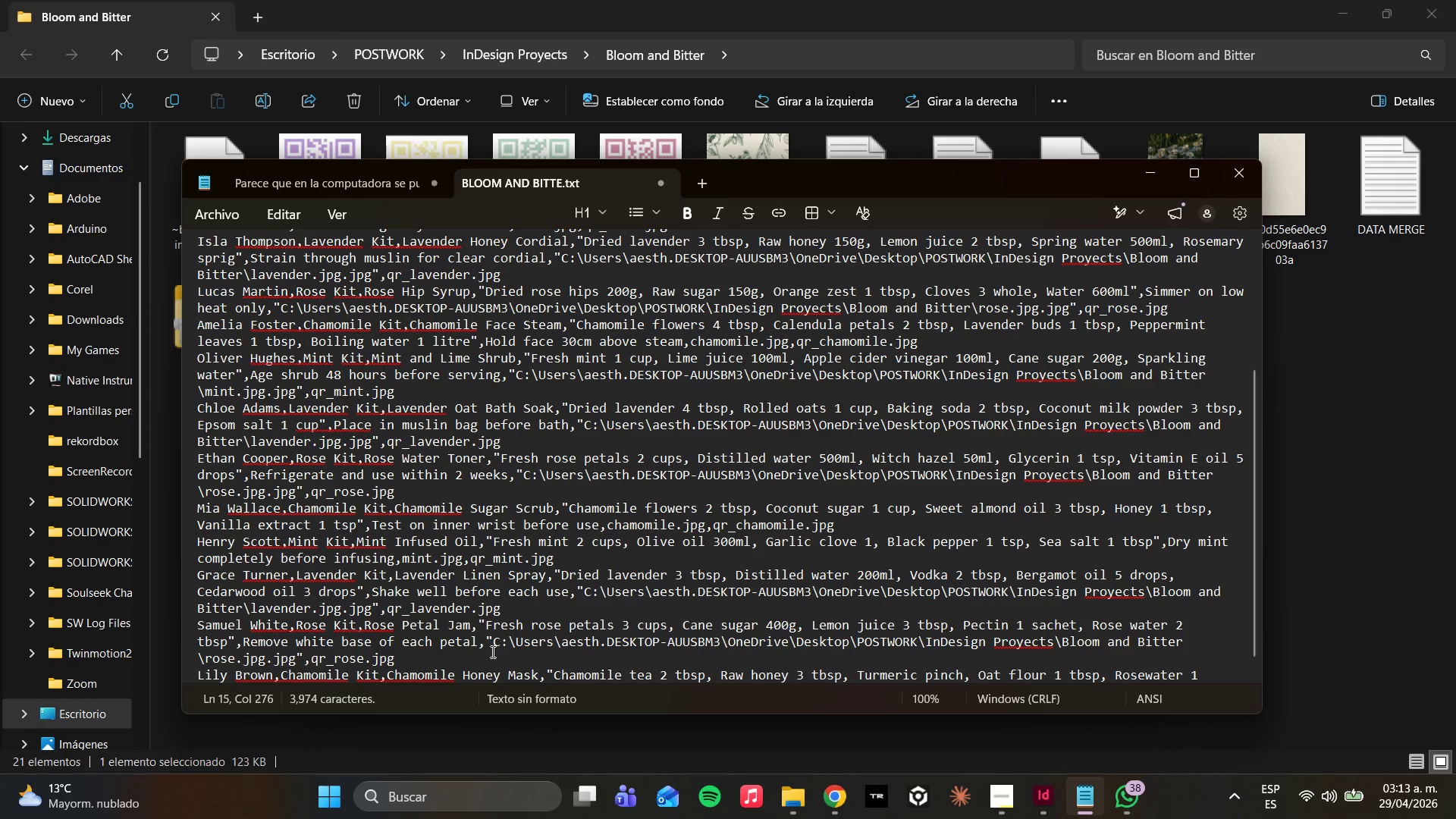 
key(Control+S)
 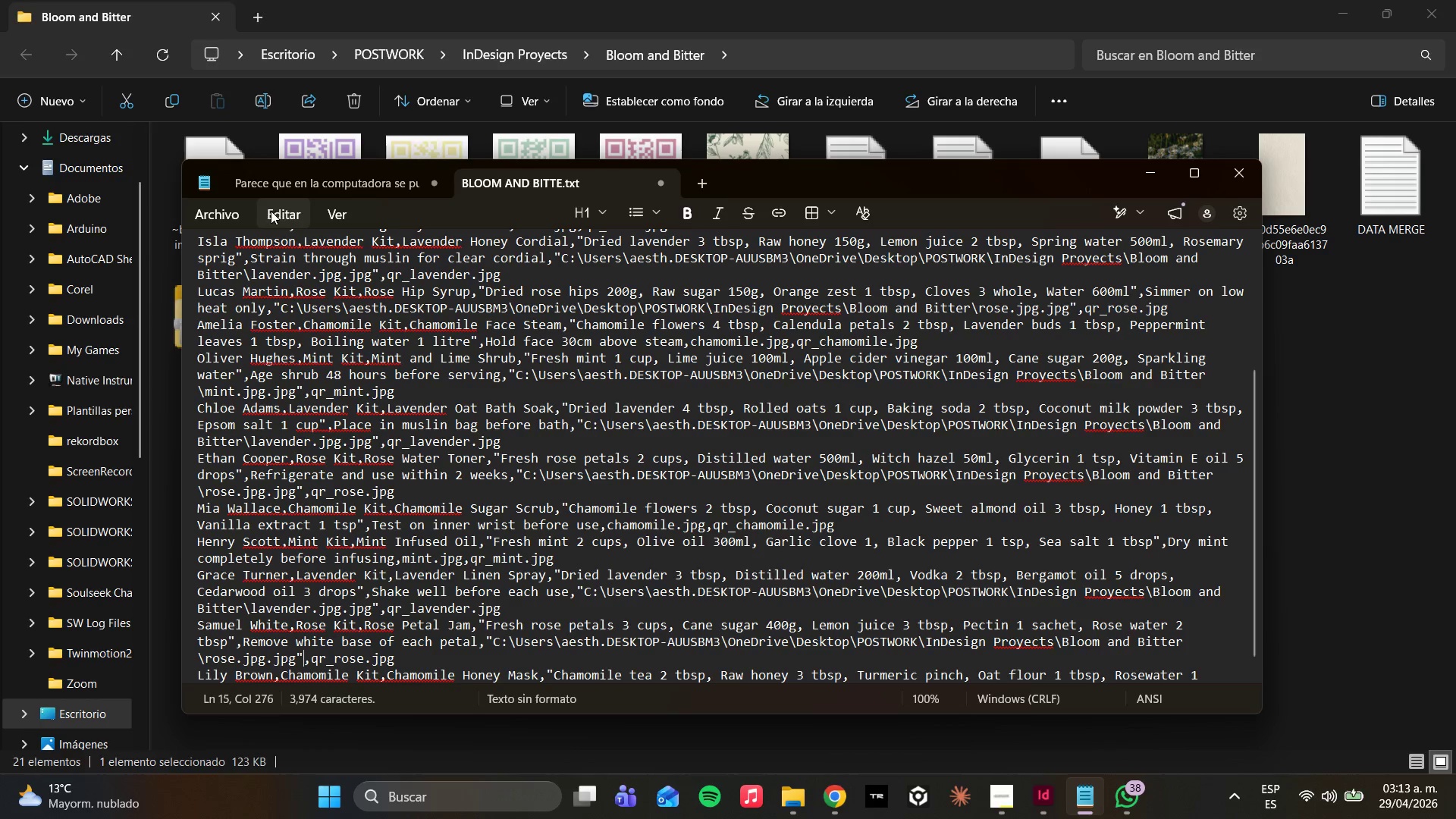 
left_click([240, 209])
 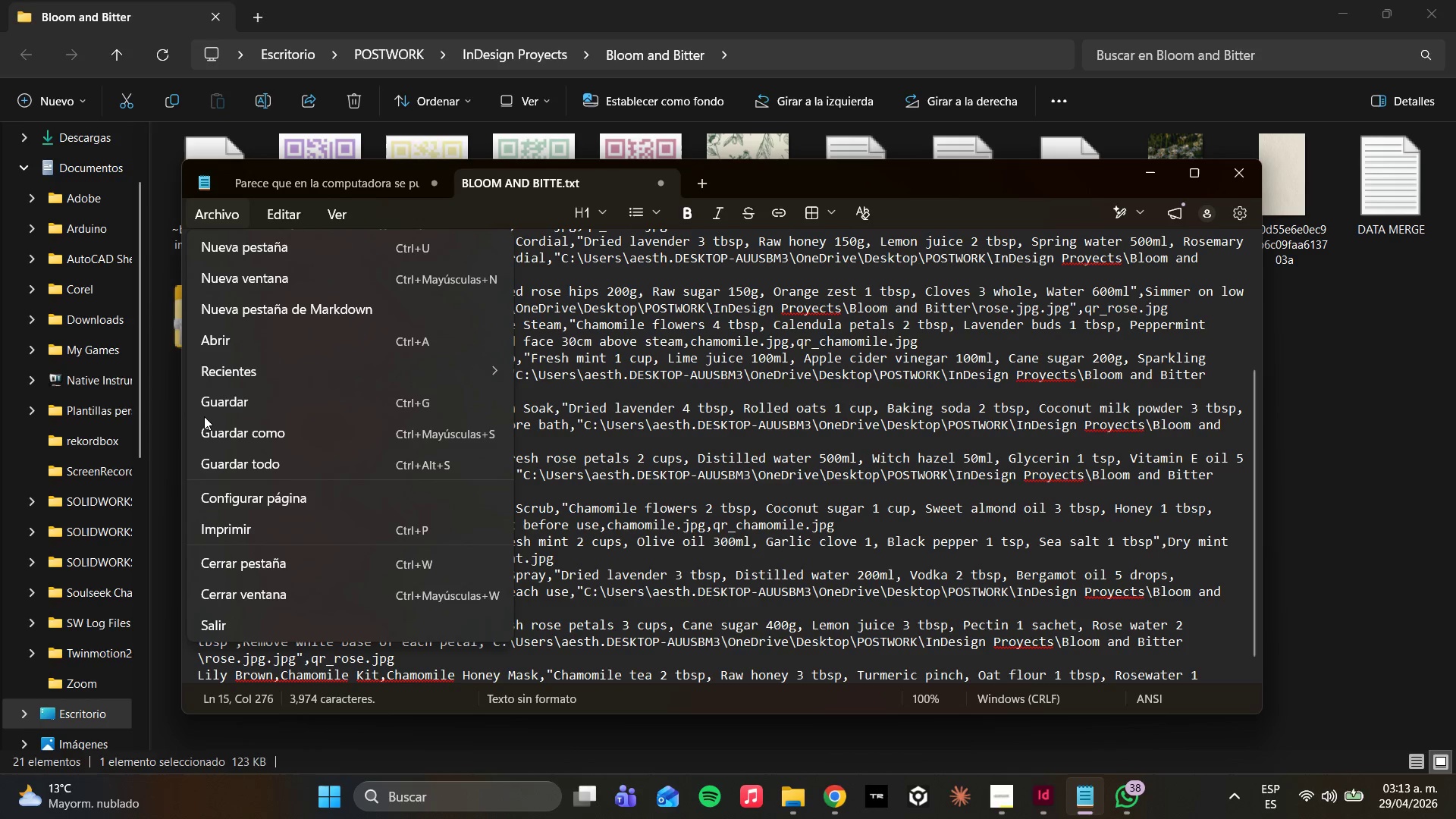 
left_click([207, 403])
 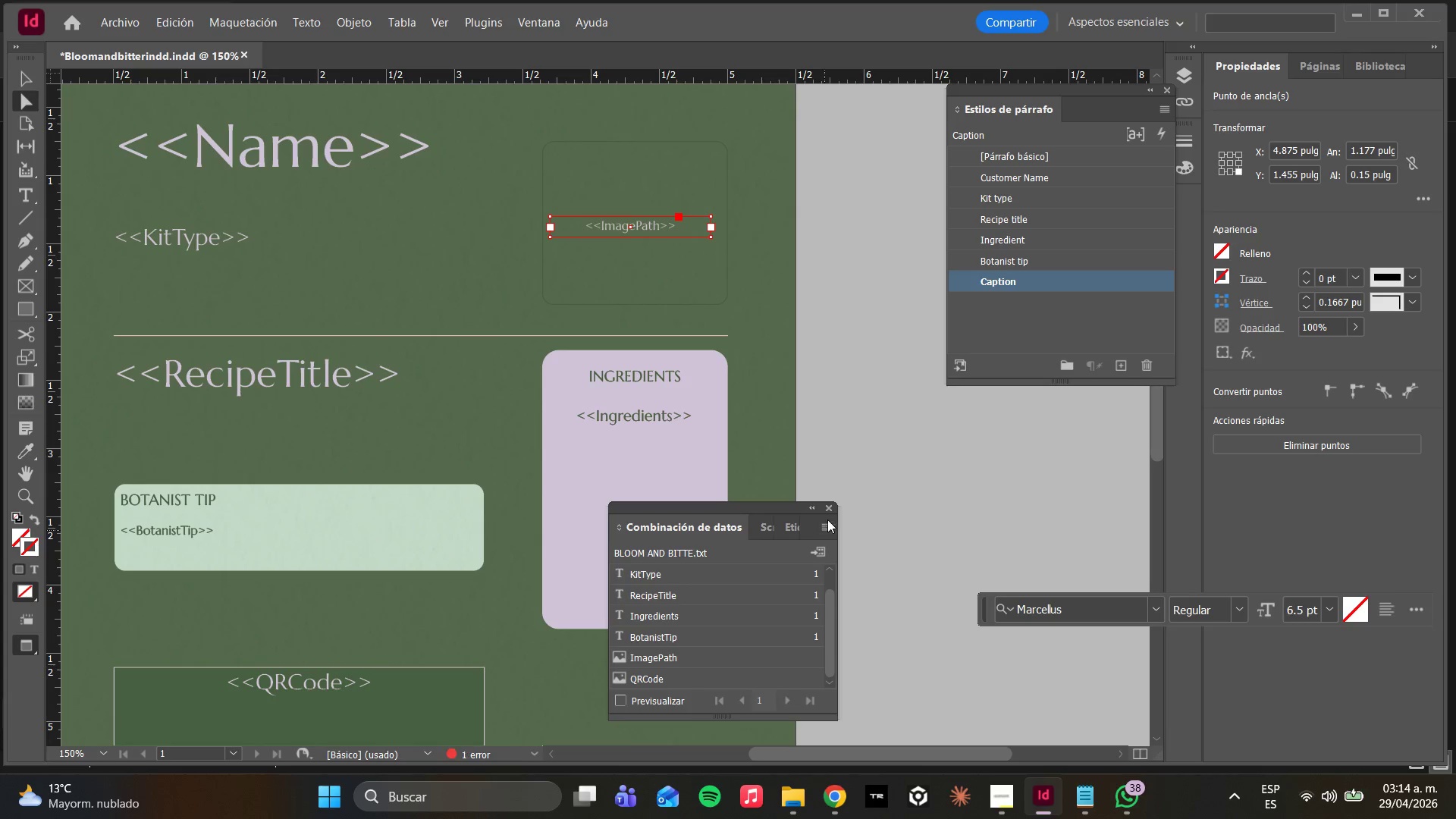 
left_click([829, 521])
 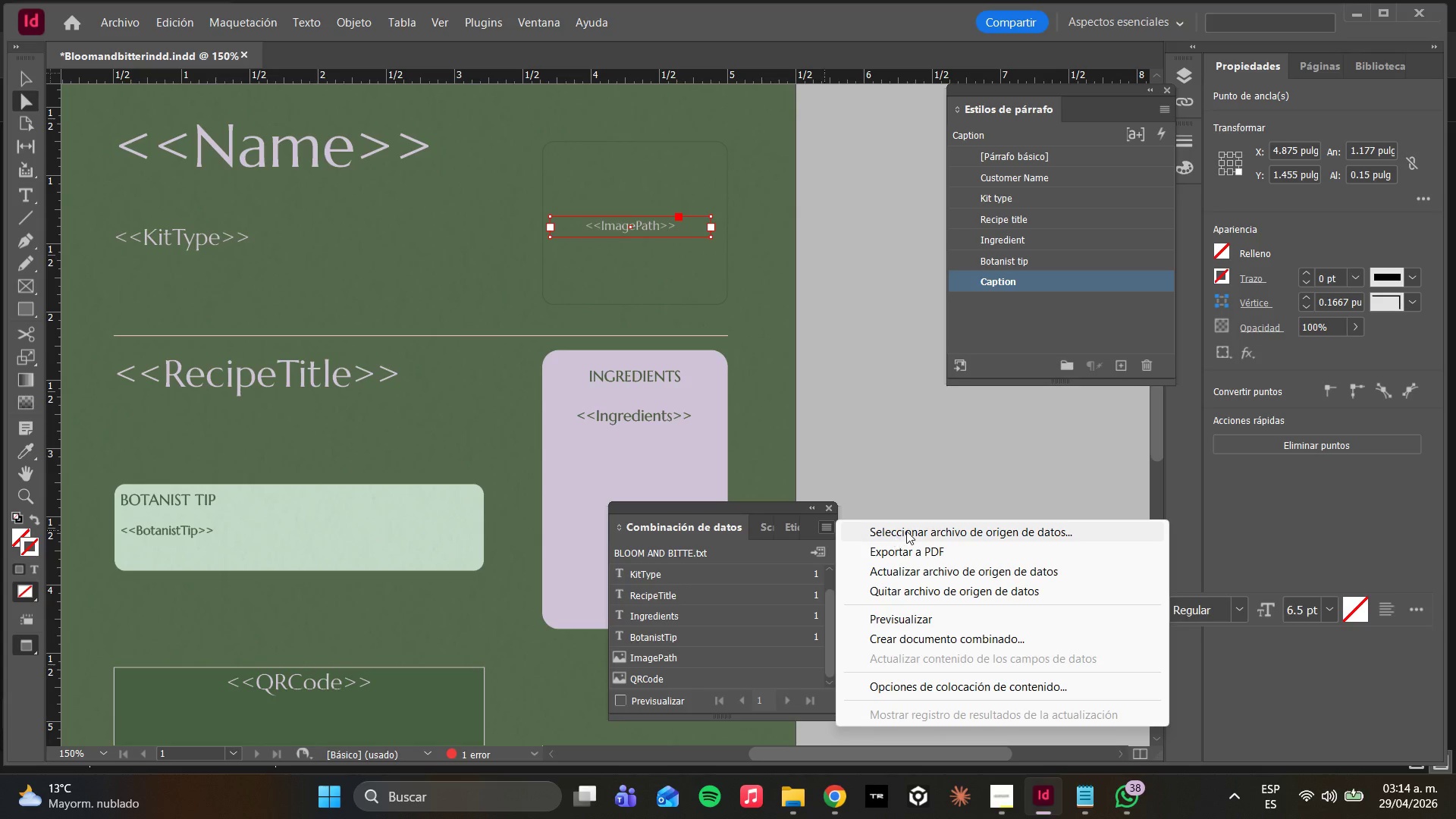 
left_click([907, 531])
 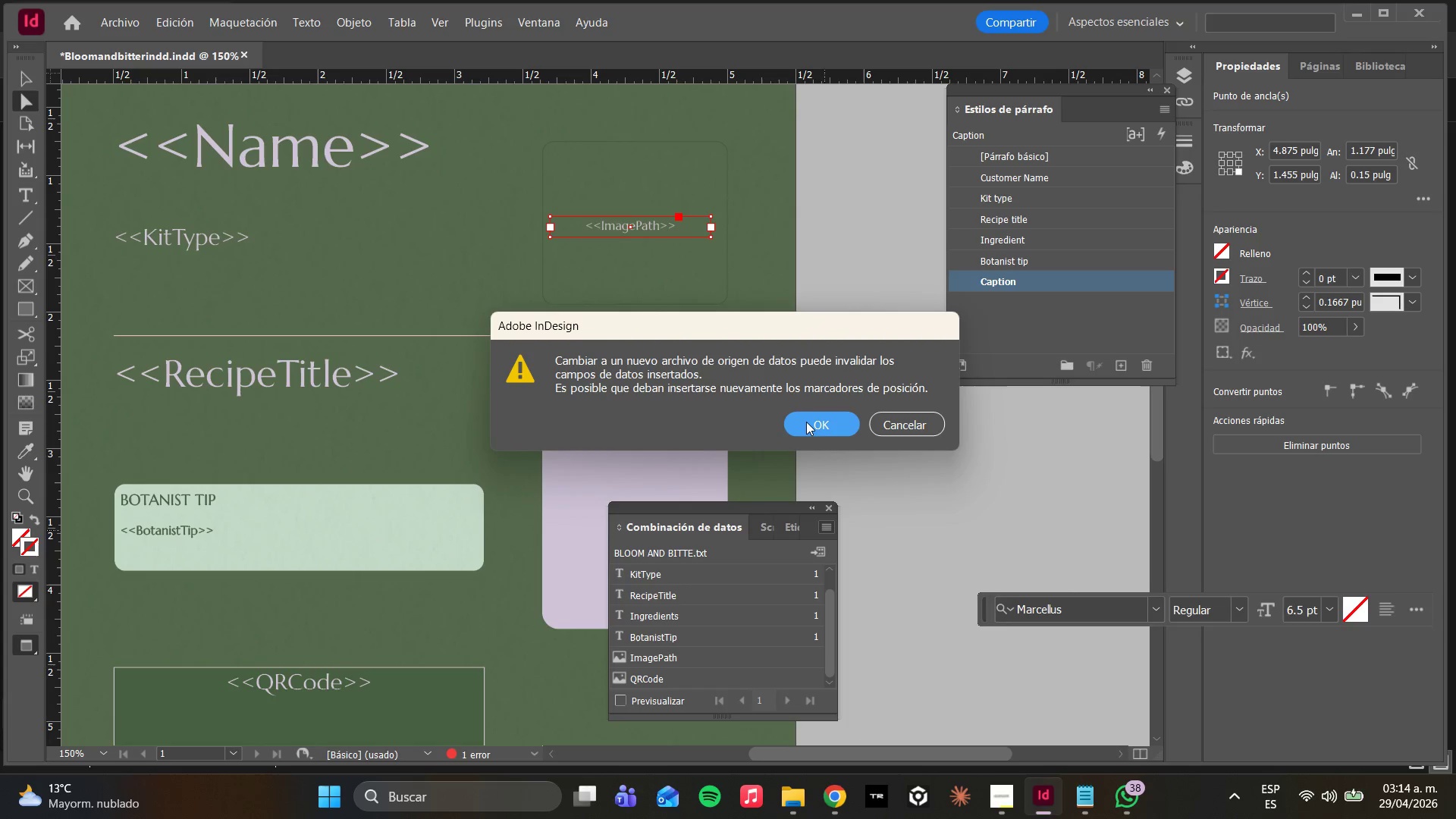 
left_click([806, 422])
 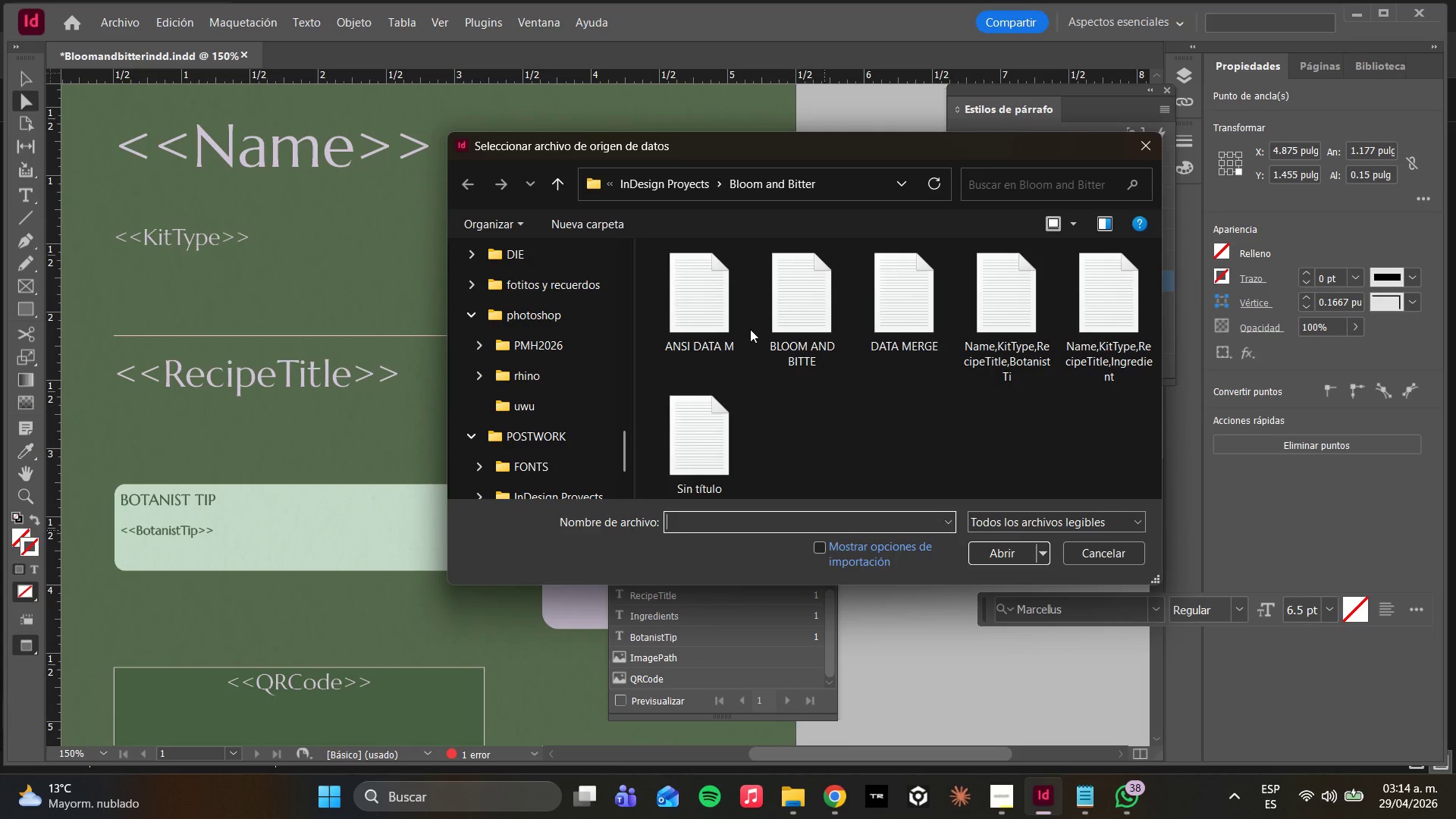 
double_click([820, 326])
 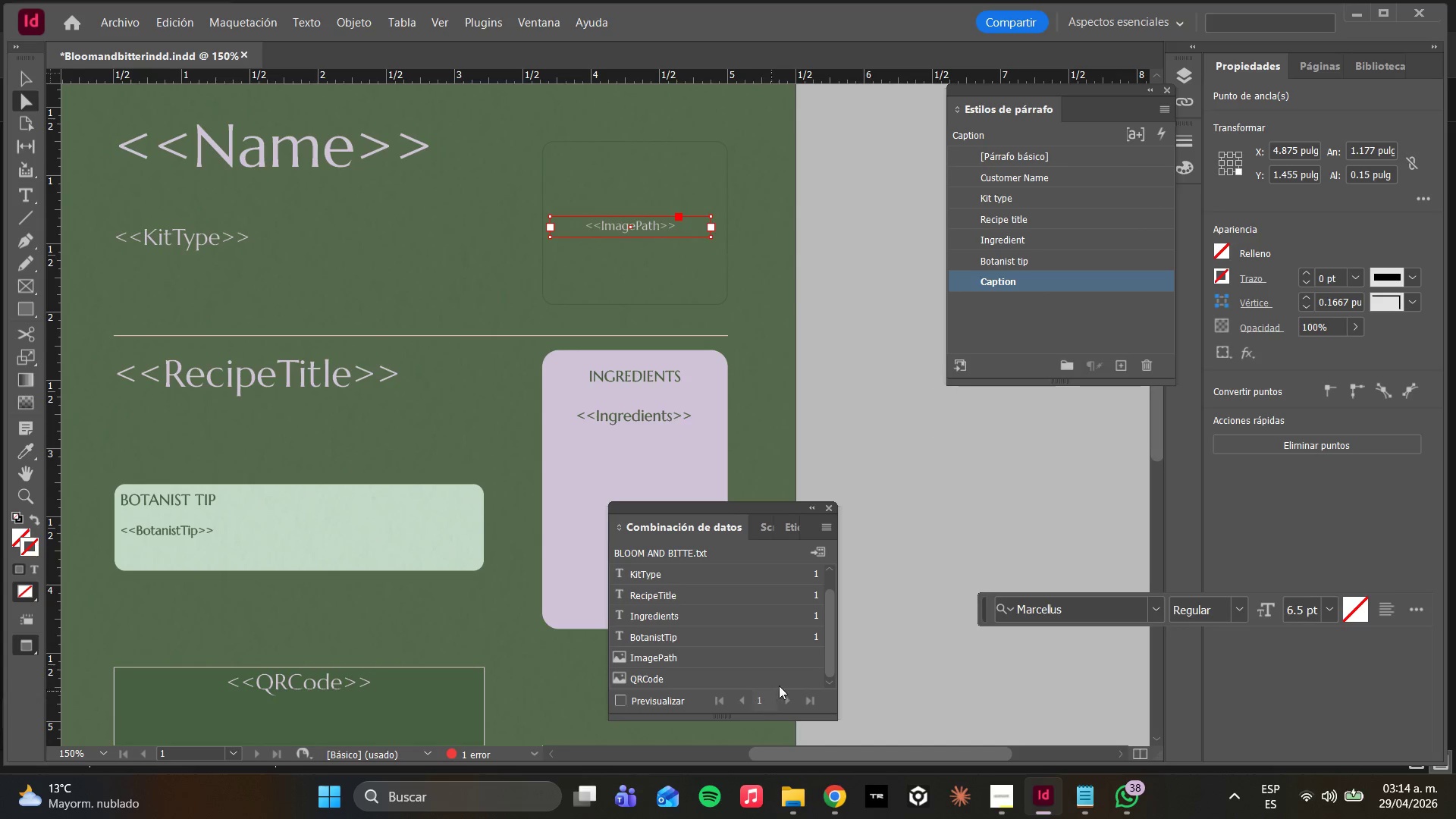 
scroll: coordinate [762, 645], scroll_direction: down, amount: 6.0
 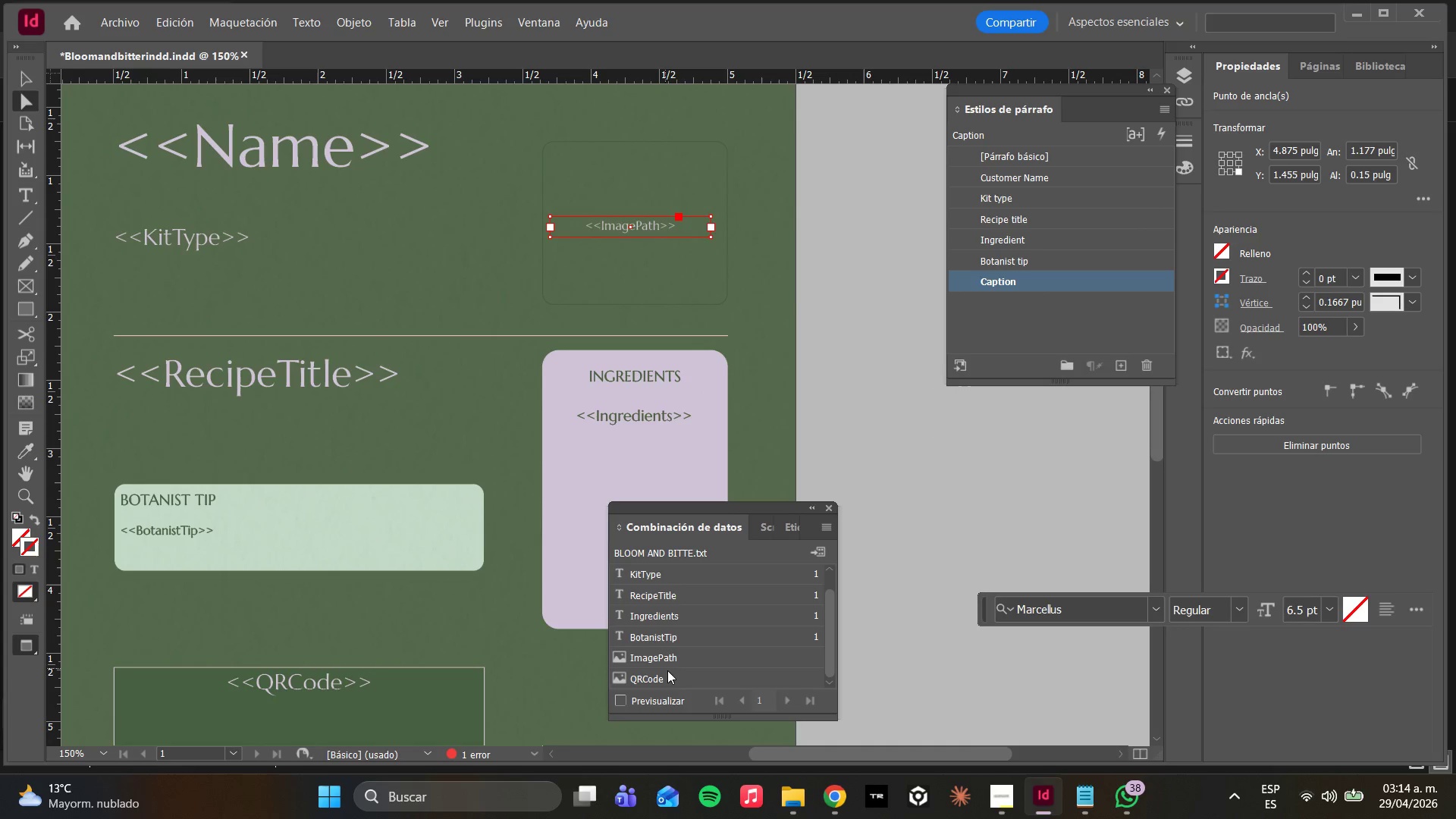 
left_click([661, 663])
 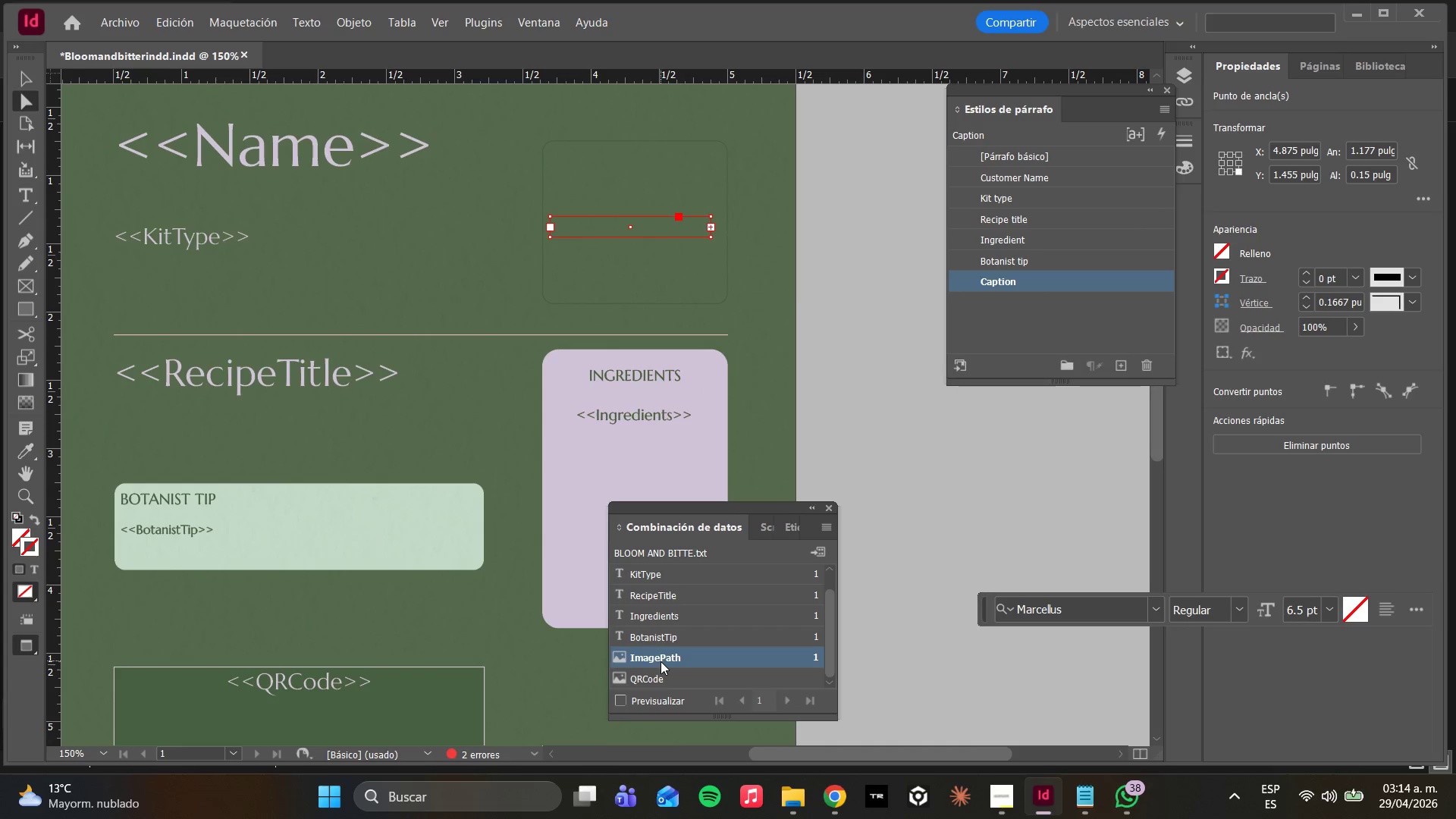 
left_click([661, 661])
 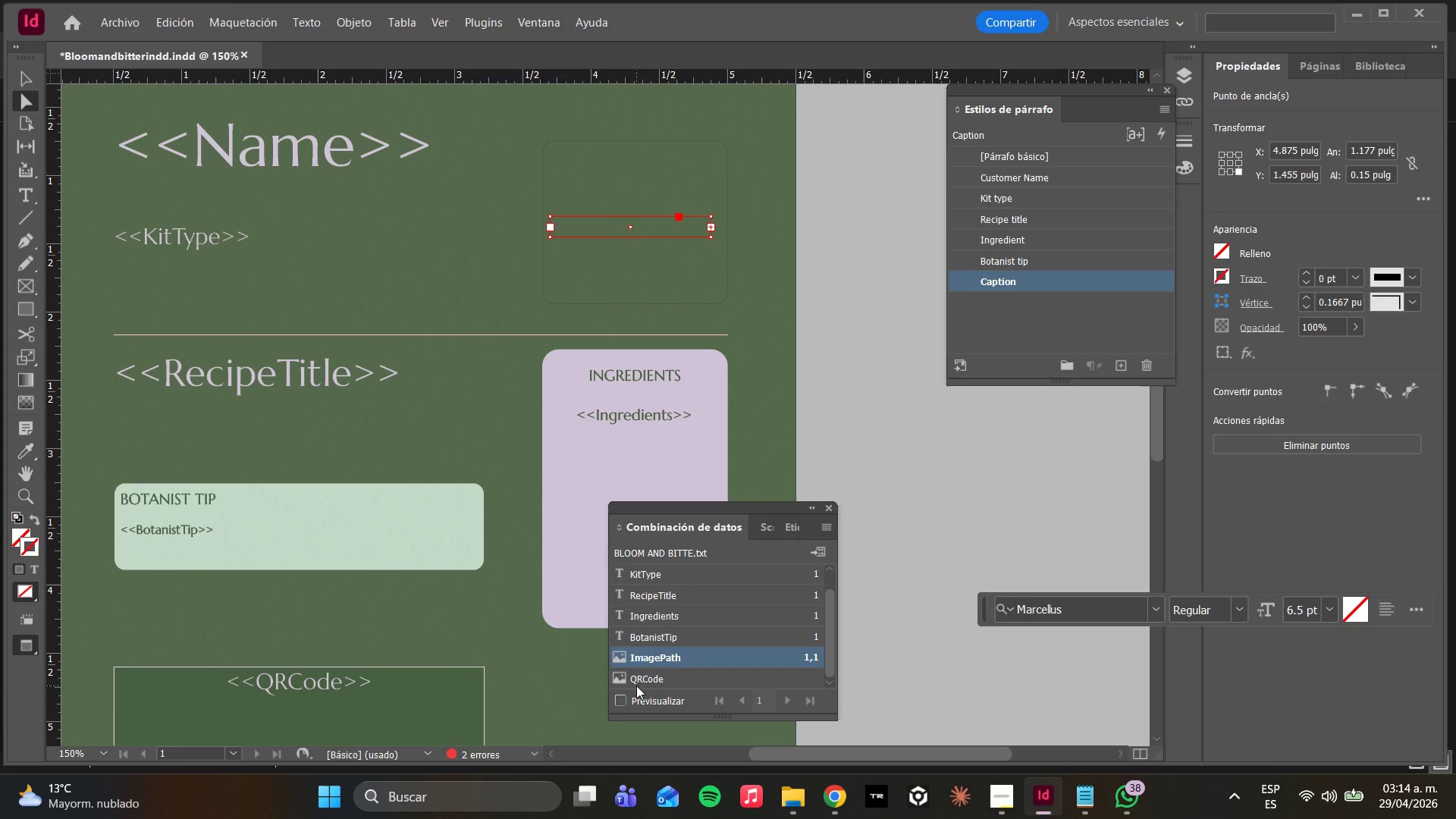 
left_click([328, 391])
 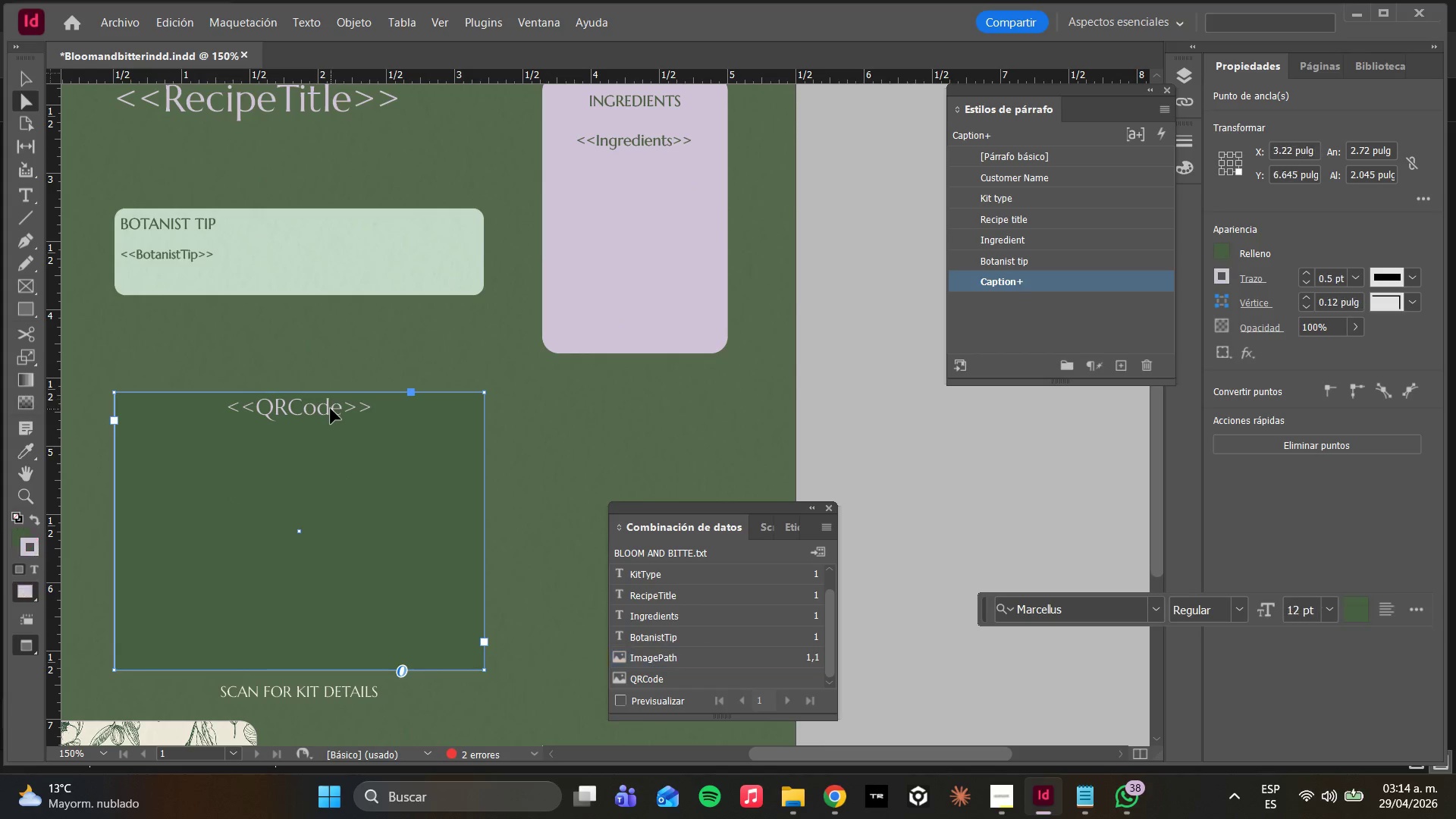 
scroll: coordinate [386, 602], scroll_direction: down, amount: 5.0
 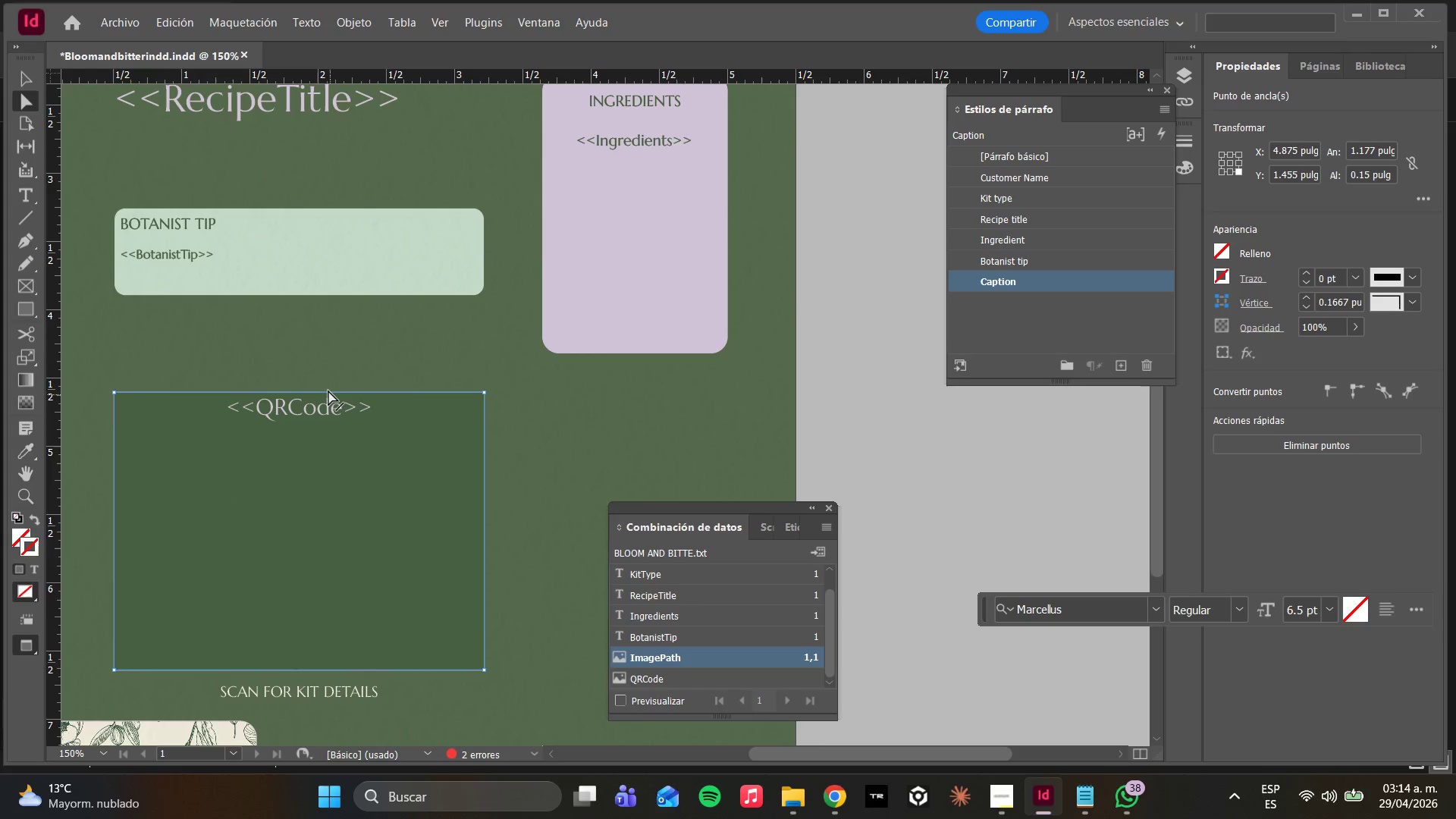 
left_click([331, 409])
 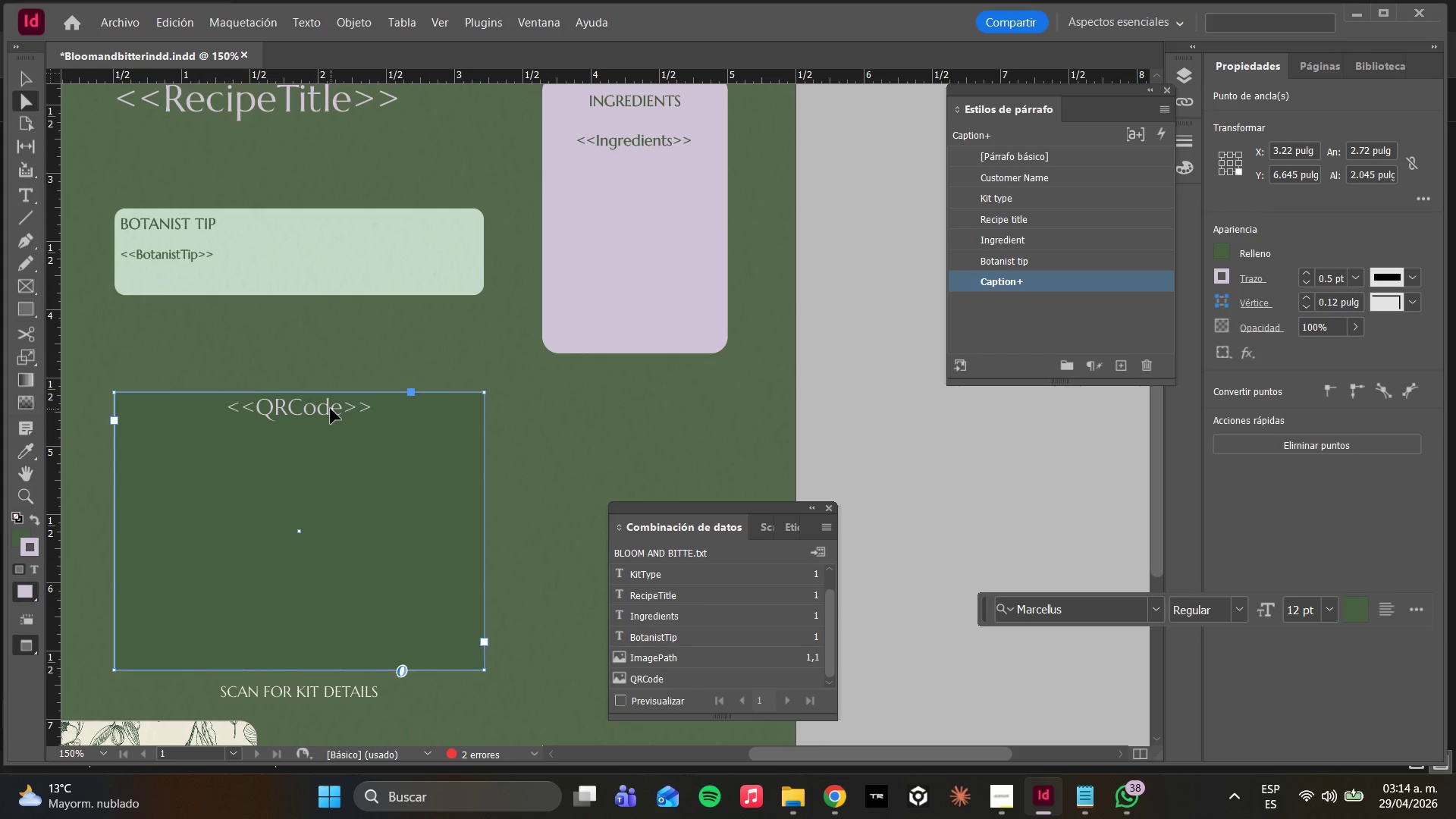 
double_click([331, 409])
 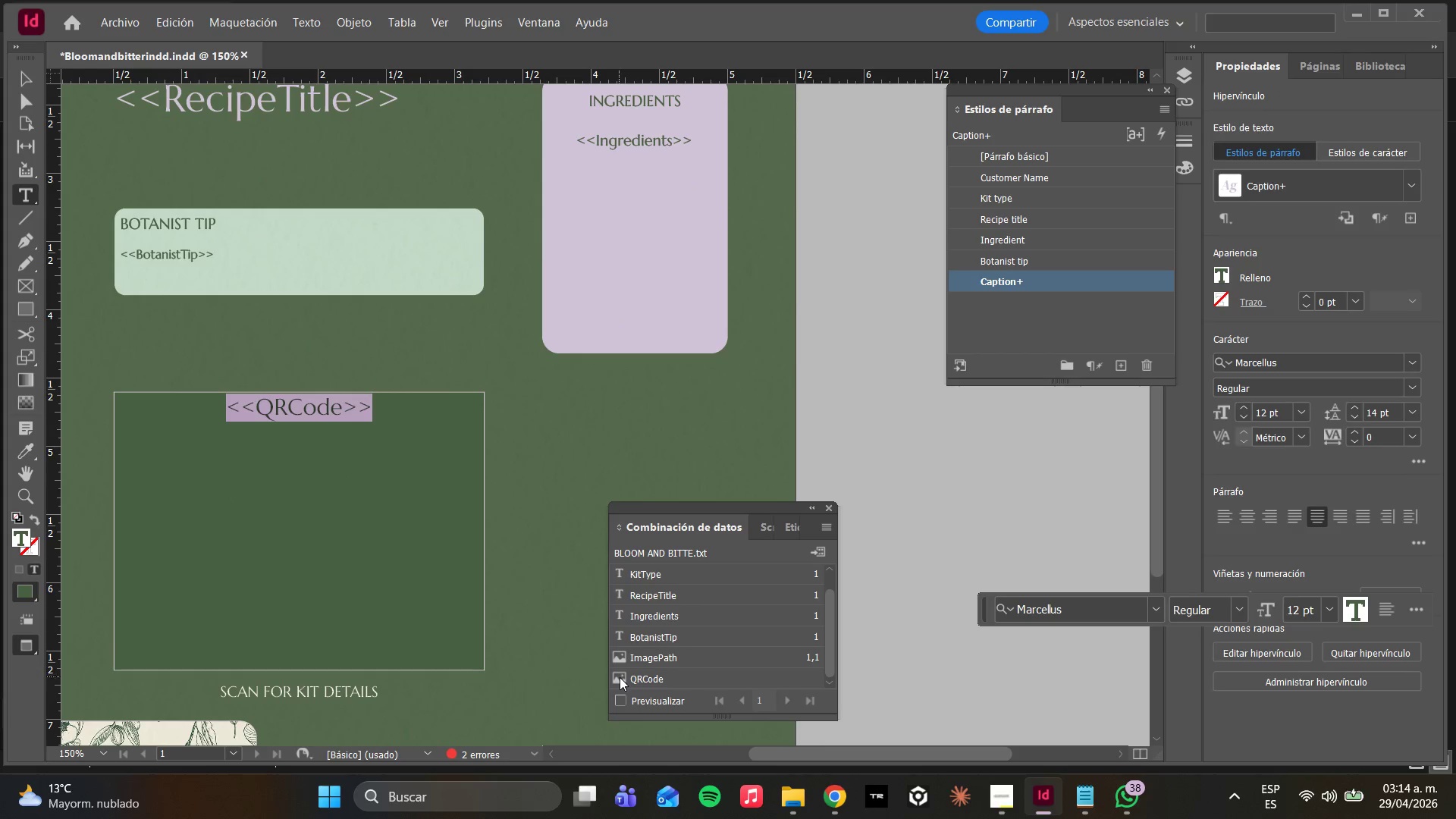 
left_click([621, 675])
 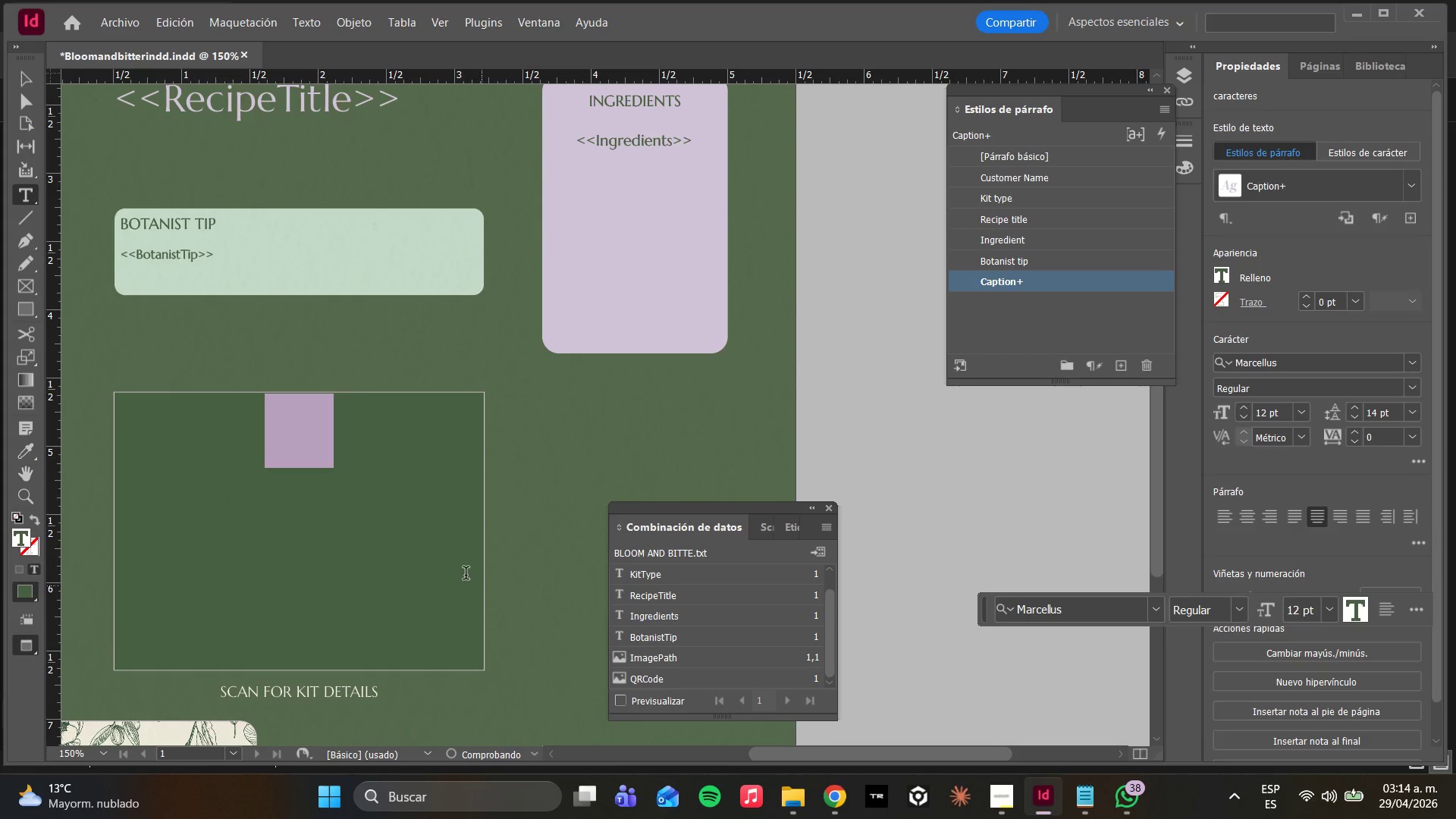 
left_click([369, 497])
 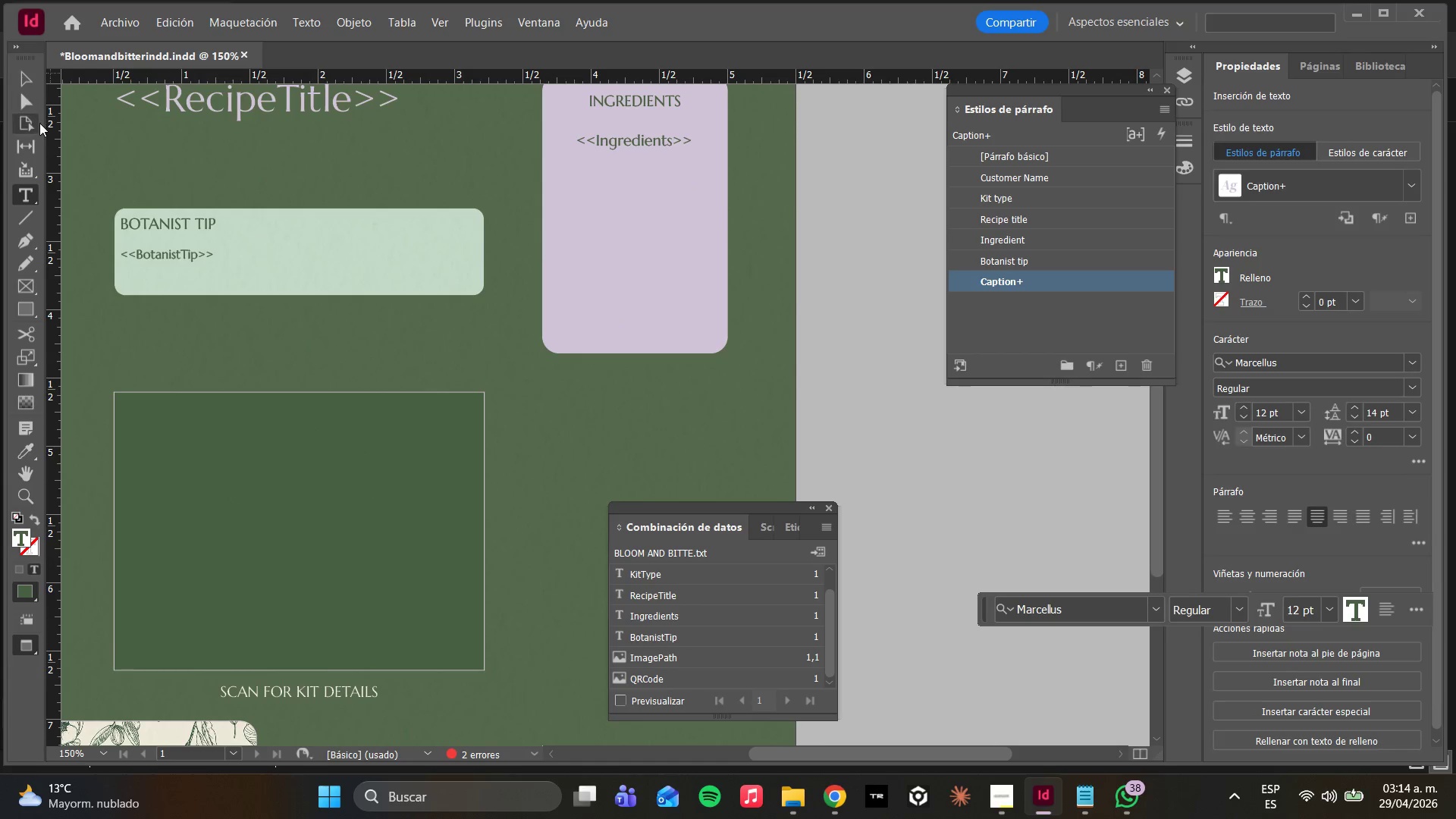 
left_click([30, 103])
 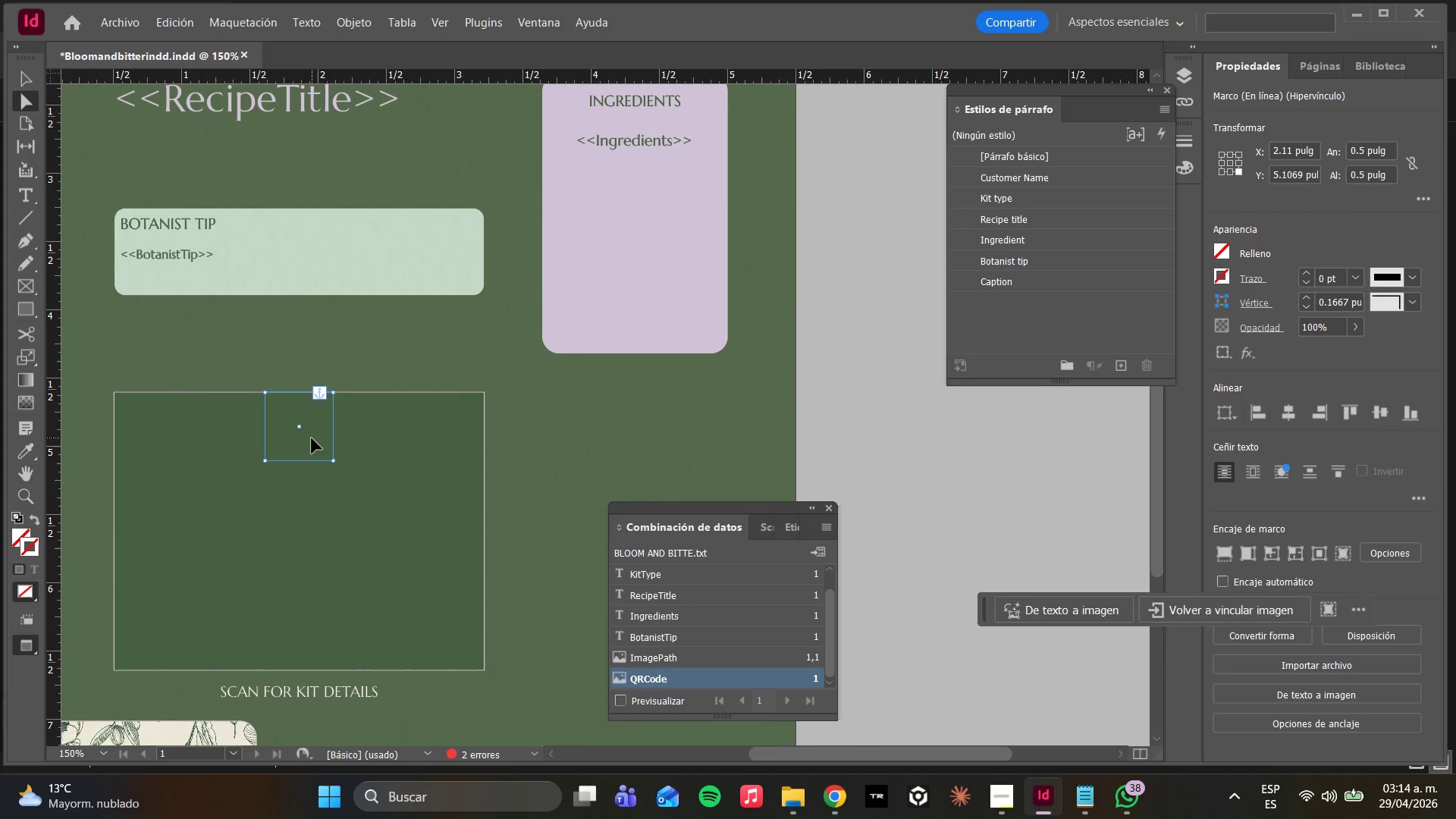 
hold_key(key=ControlLeft, duration=0.52)
 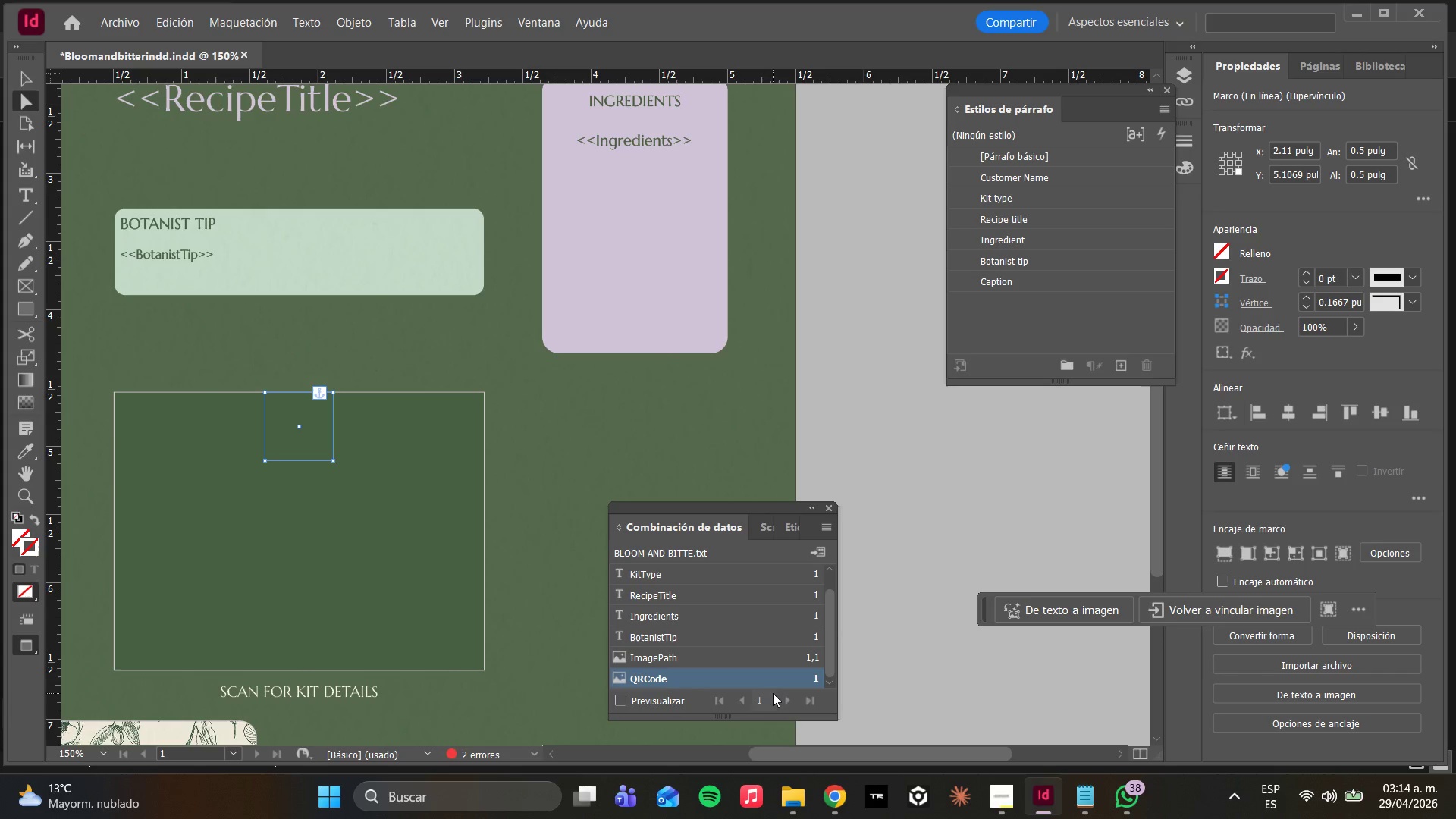 
left_click([775, 696])
 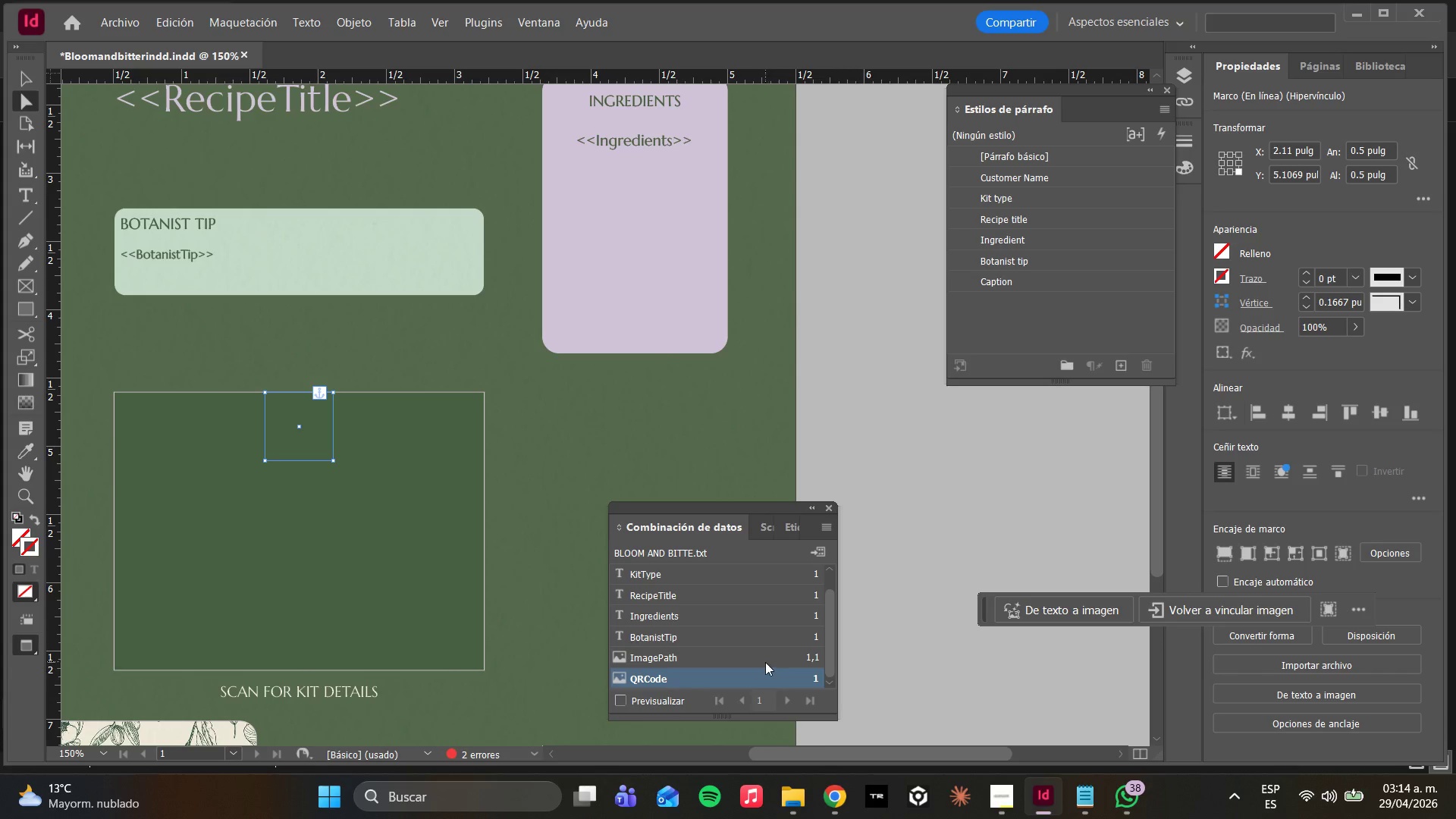 
scroll: coordinate [742, 610], scroll_direction: up, amount: 10.0
 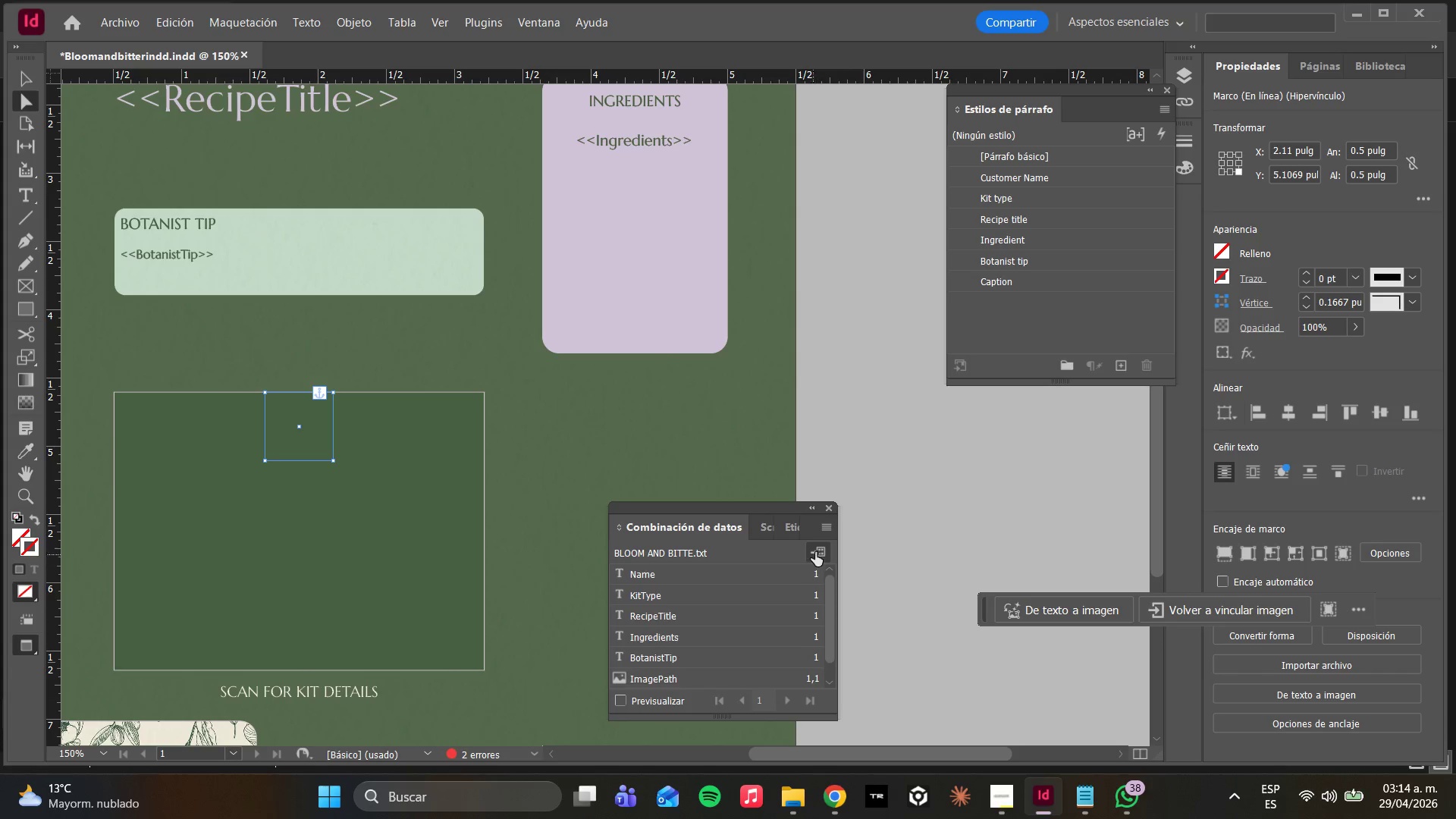 
left_click([815, 552])
 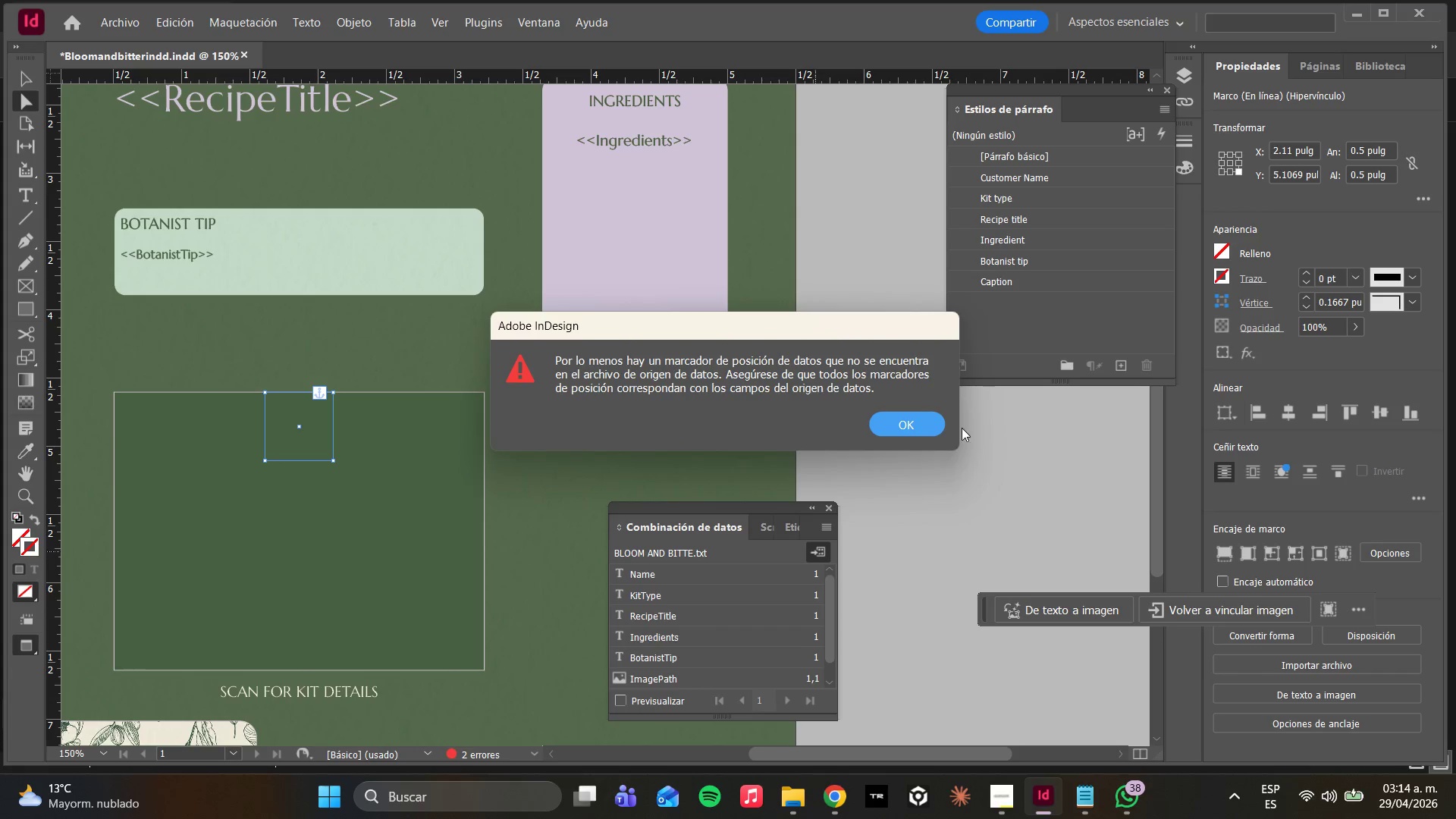 
left_click([916, 425])
 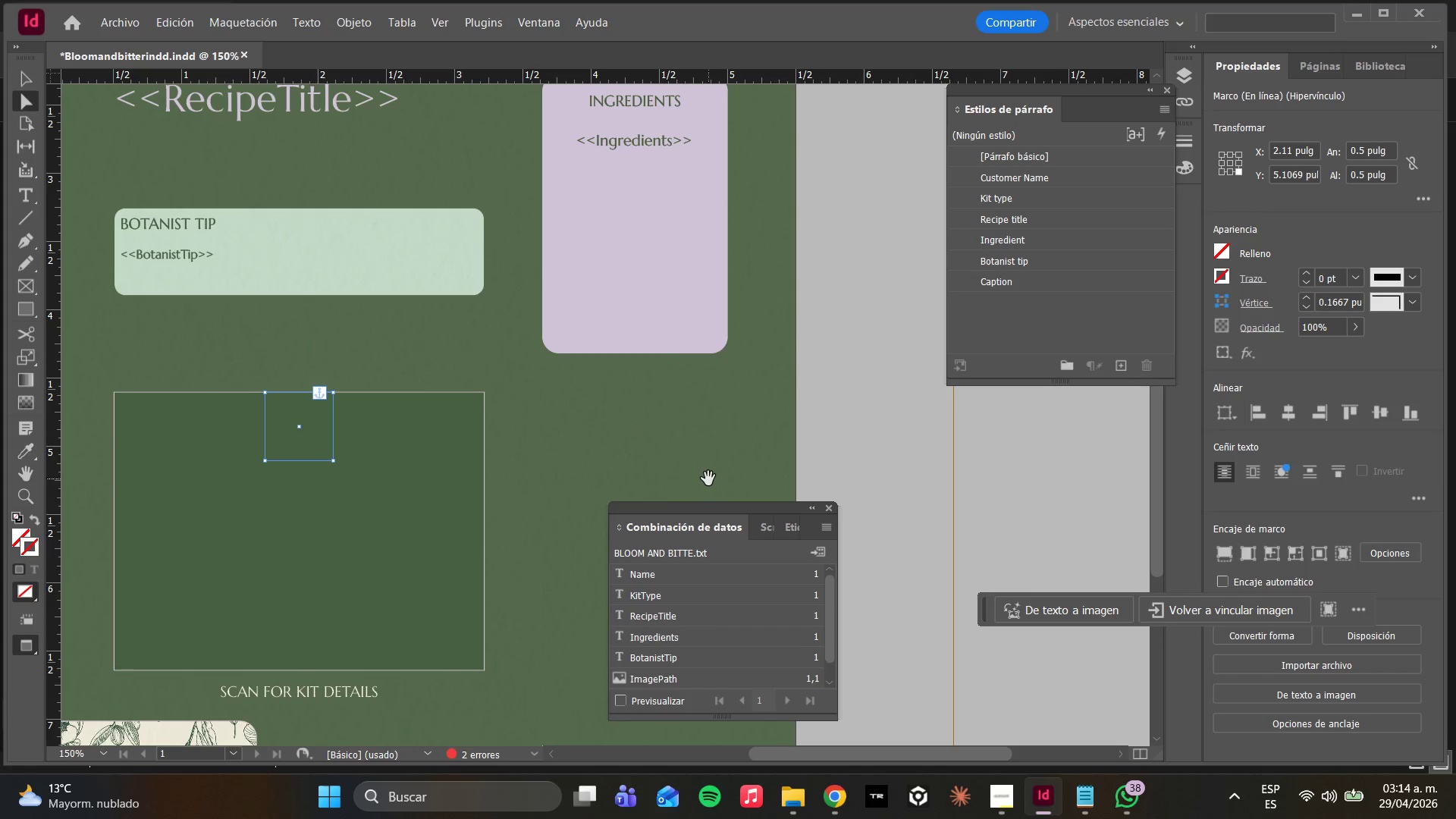 
key(Control+Z)
 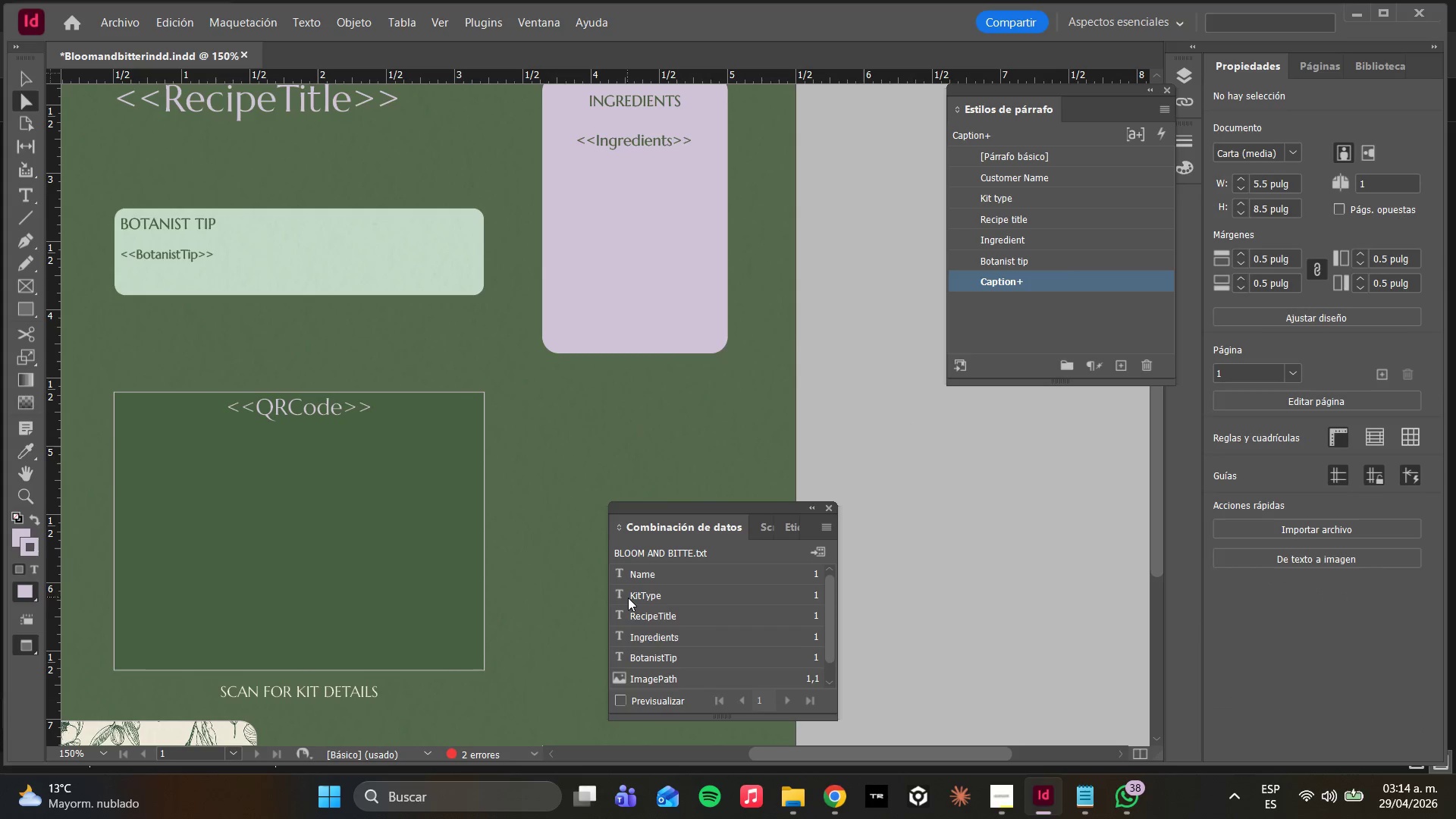 
key(Control+Z)
 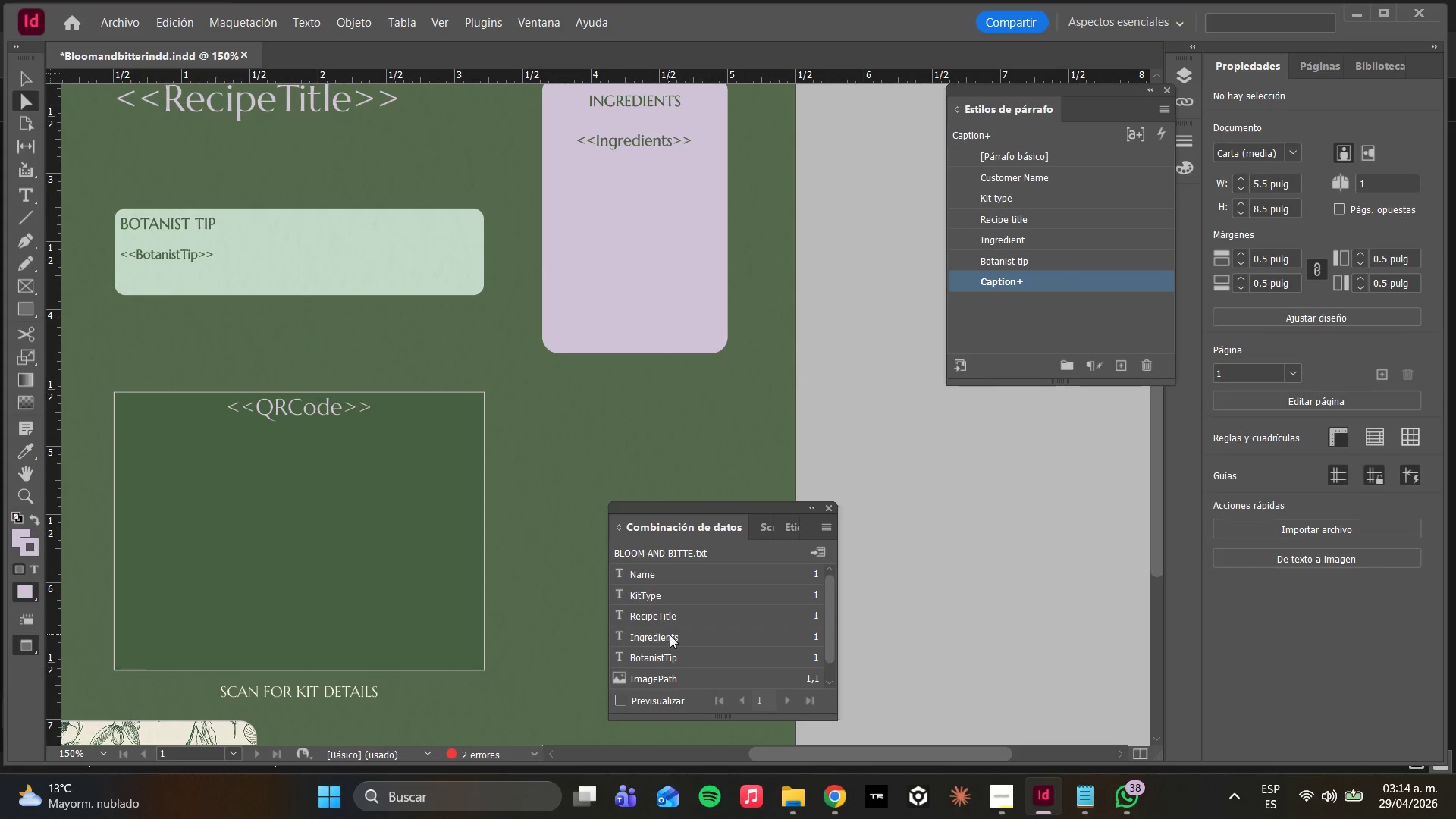 
scroll: coordinate [676, 630], scroll_direction: down, amount: 4.0
 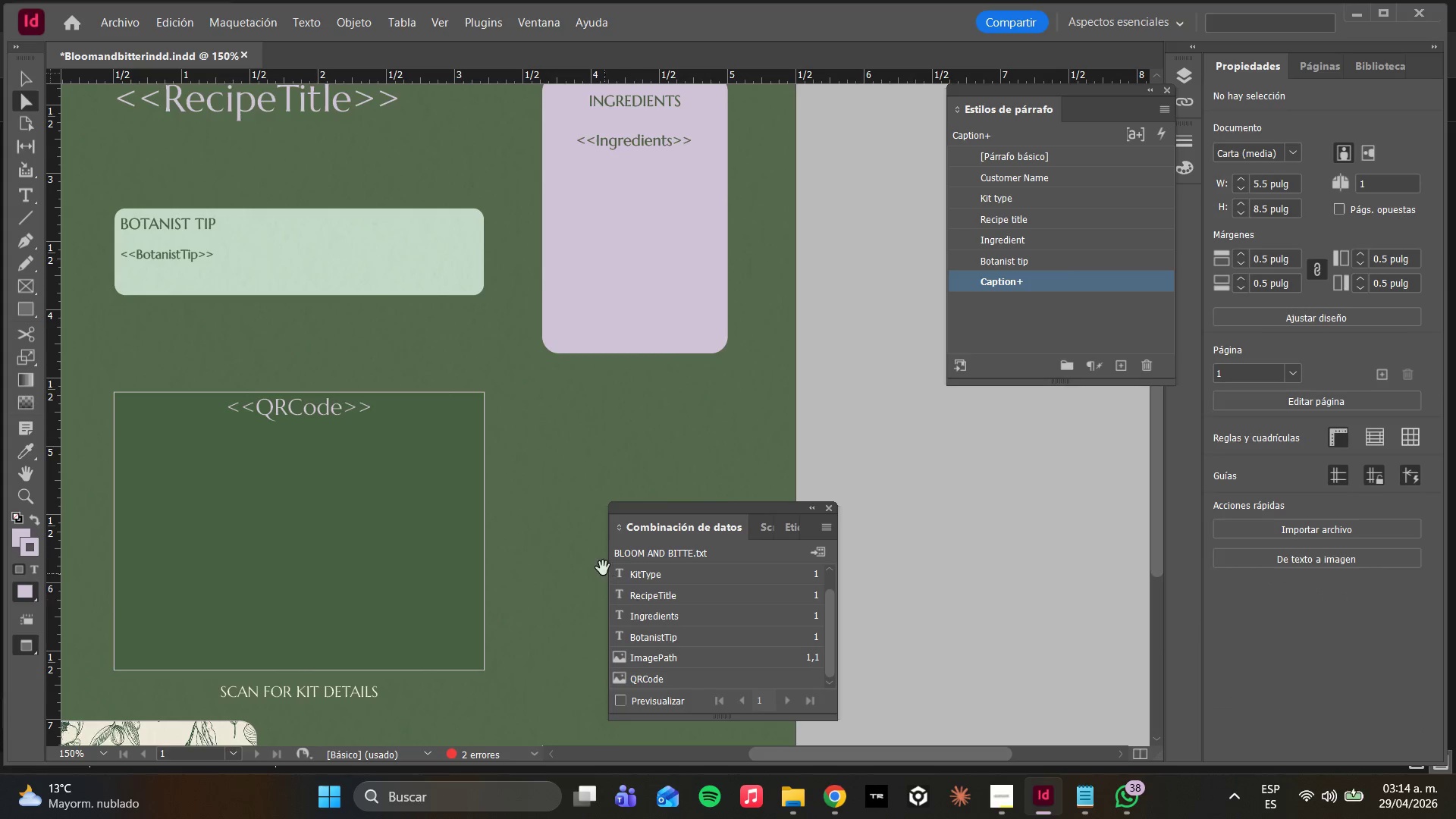 
scroll: coordinate [598, 553], scroll_direction: up, amount: 4.0
 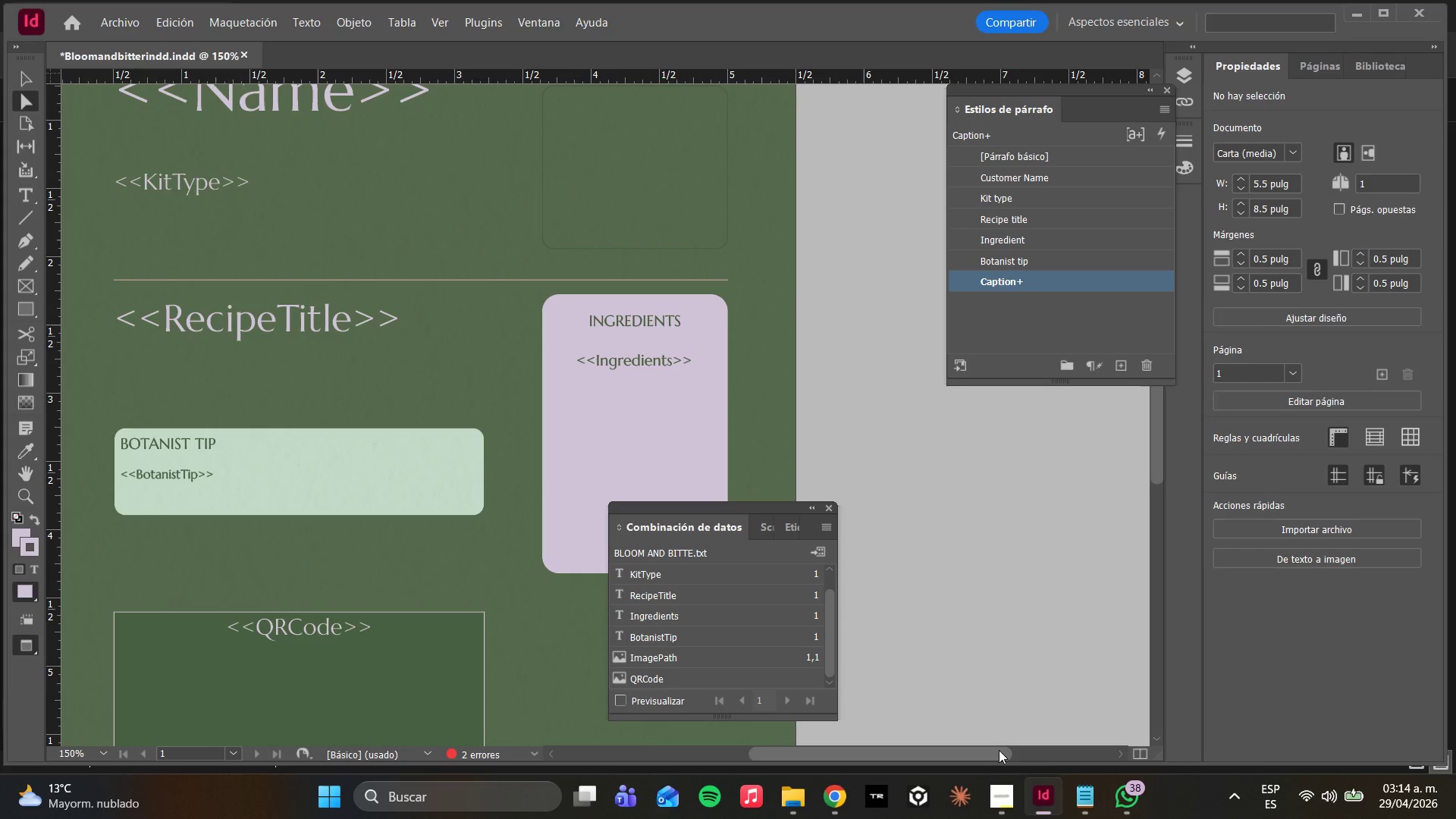 
left_click([1084, 798])
 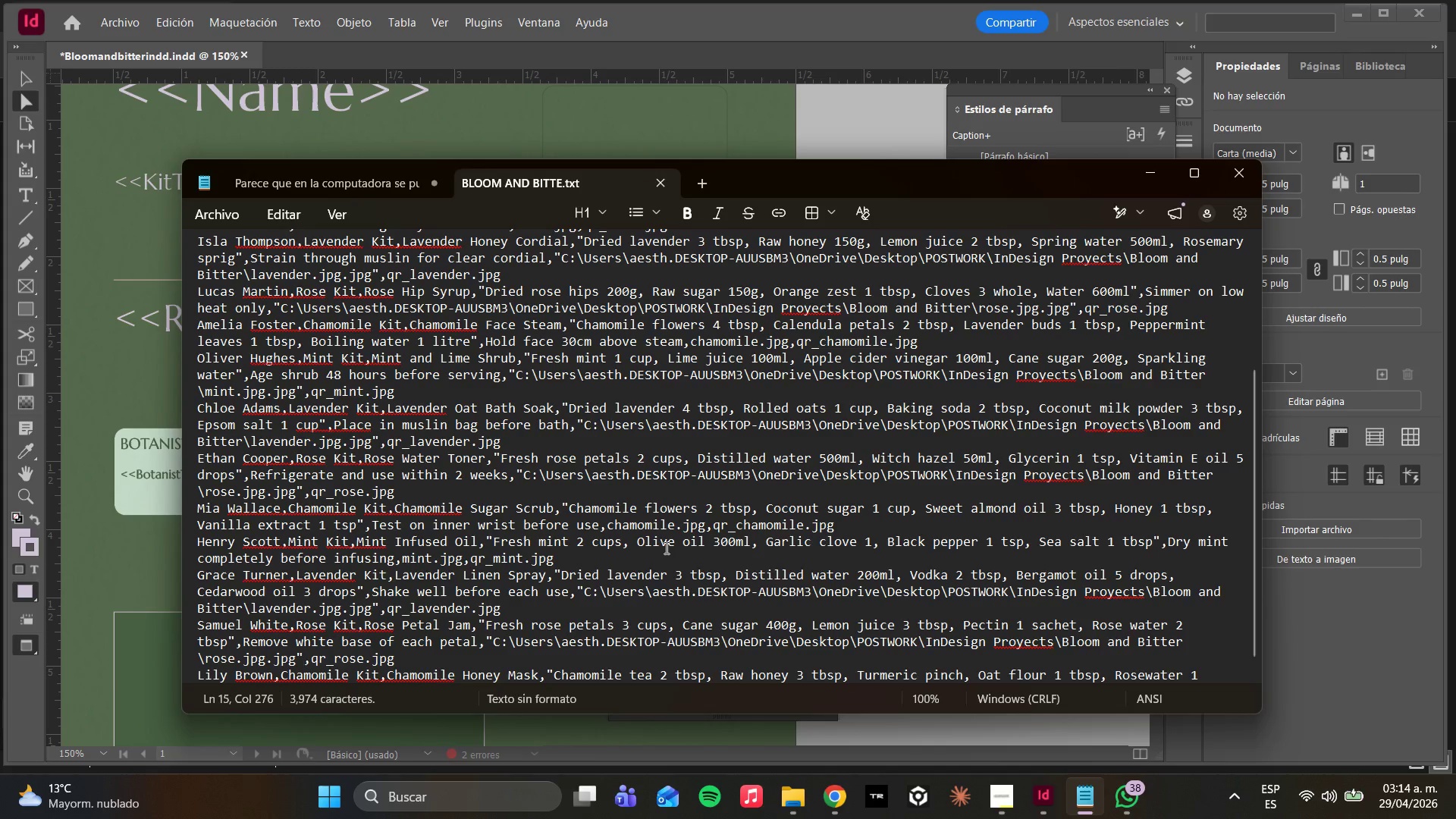 
scroll: coordinate [657, 501], scroll_direction: up, amount: 14.0
 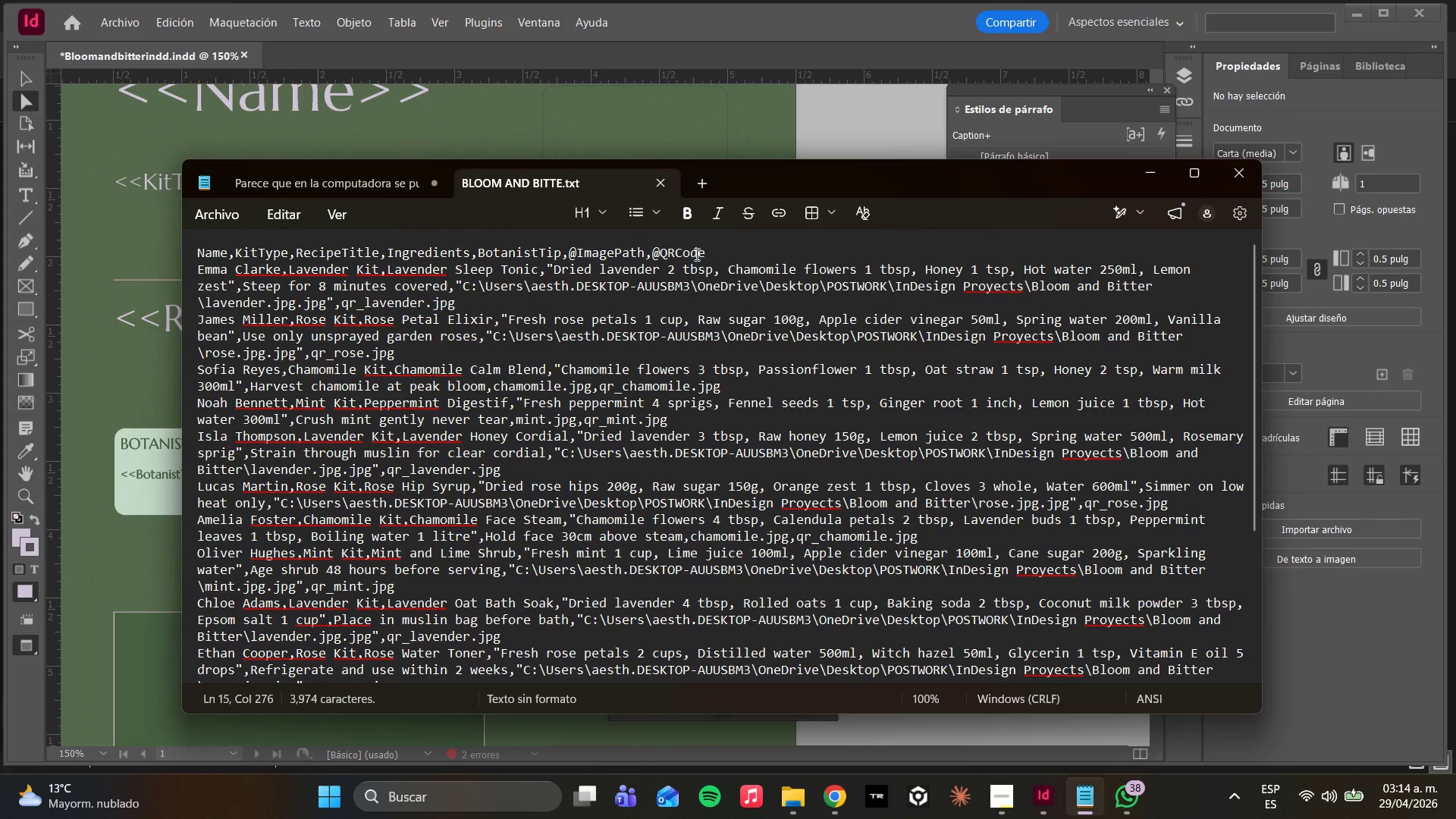 
wait(6.16)
 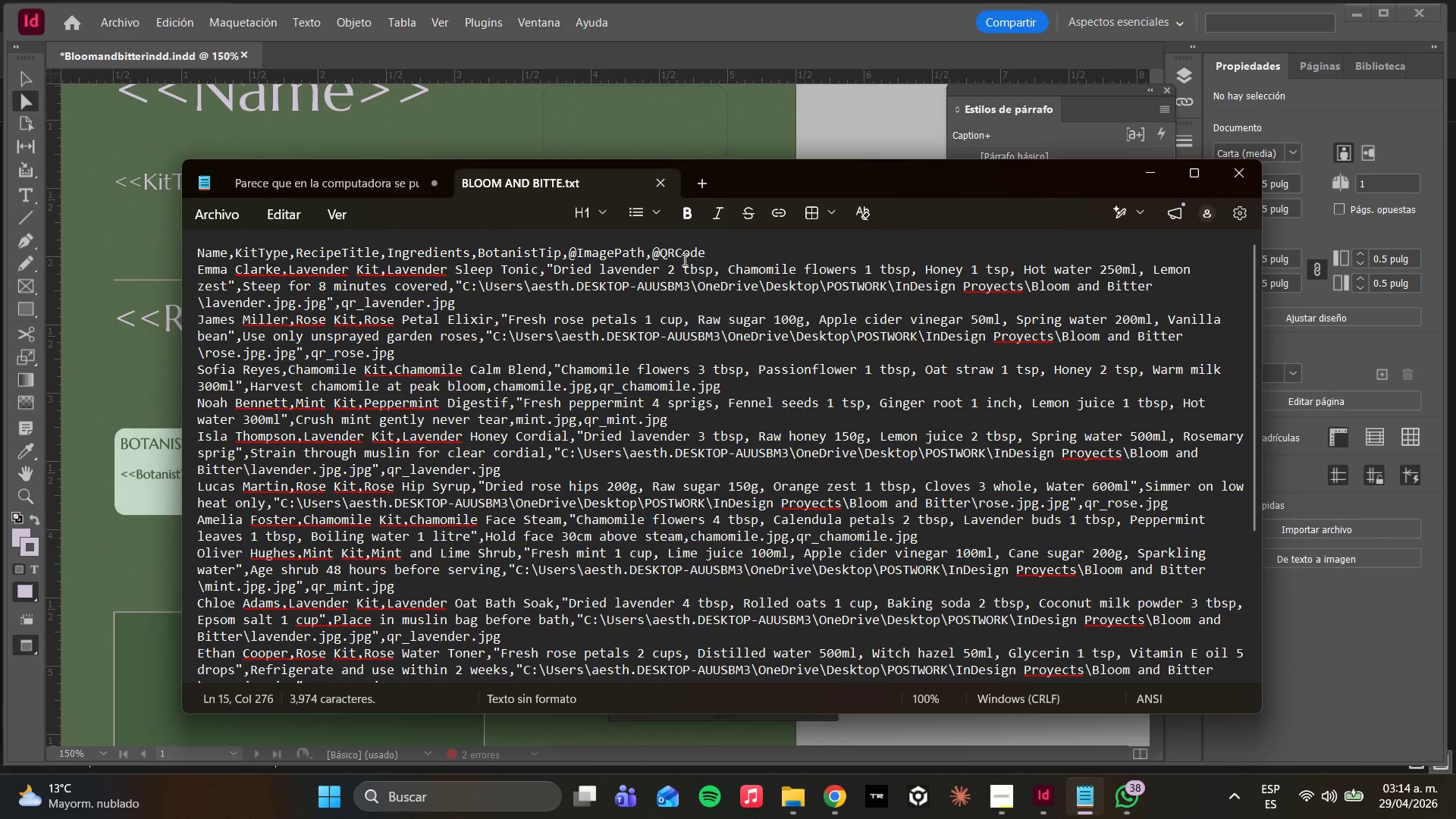 
left_click([1150, 168])
 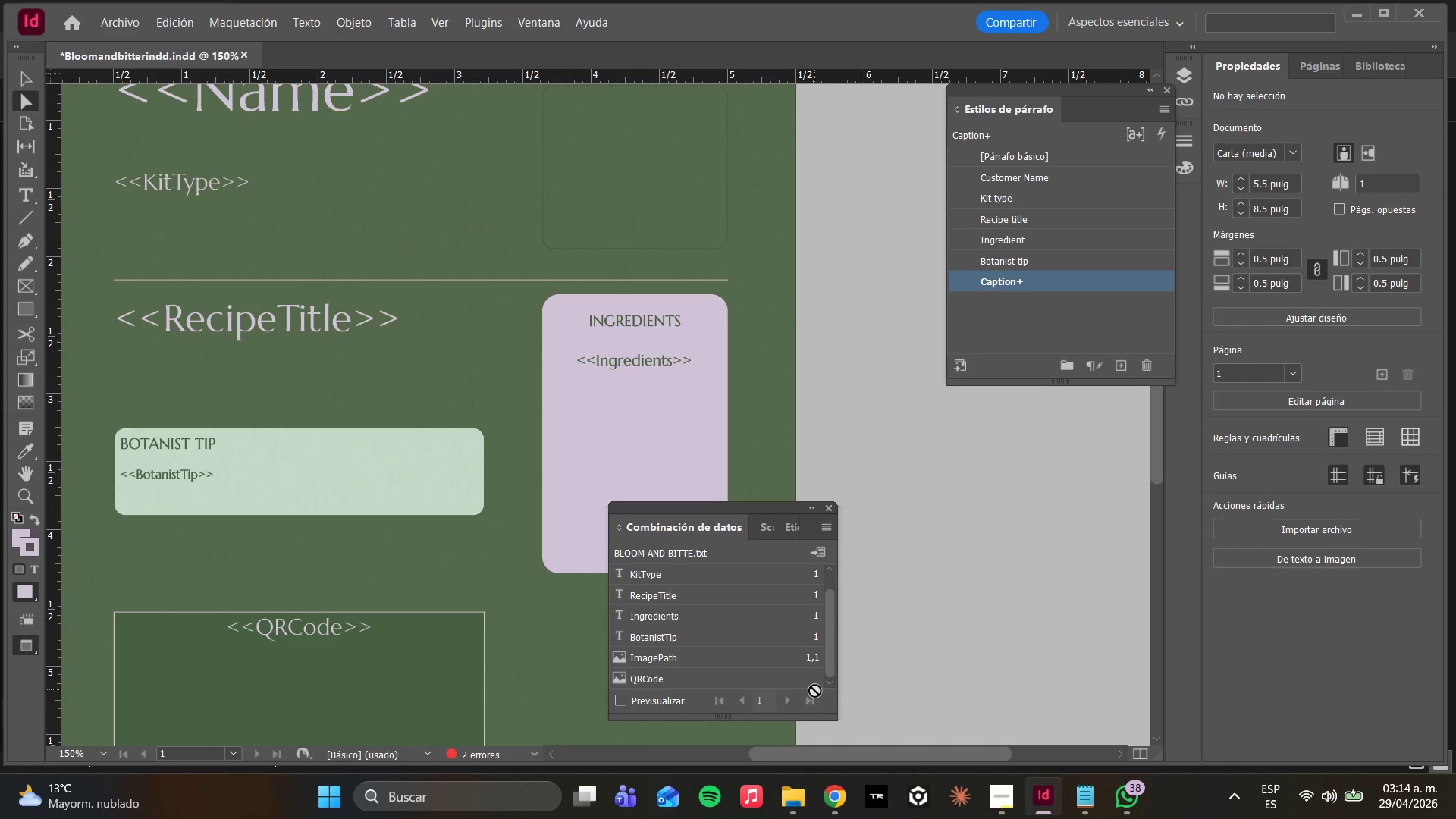 
scroll: coordinate [648, 619], scroll_direction: up, amount: 5.0
 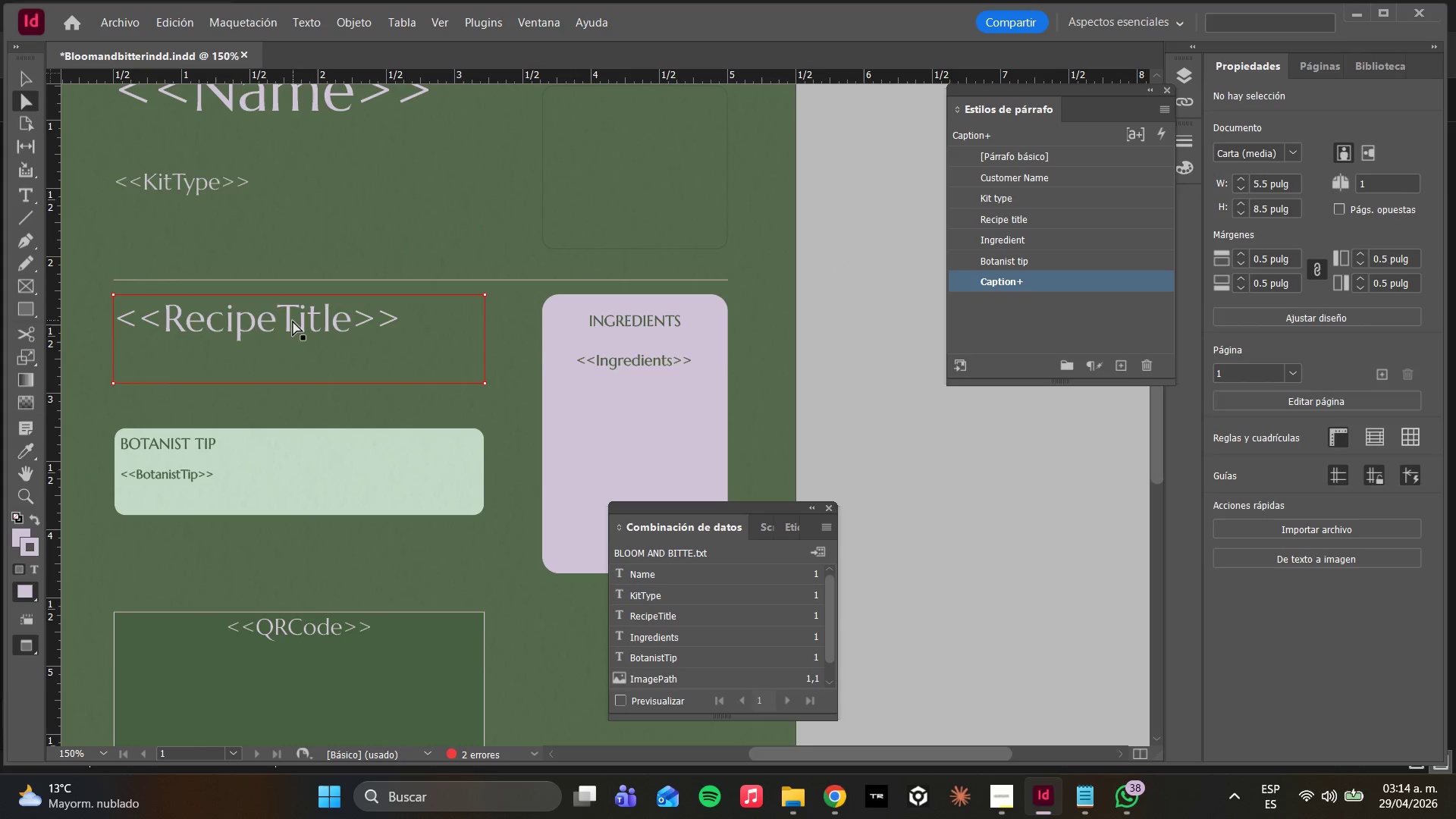 
double_click([352, 215])
 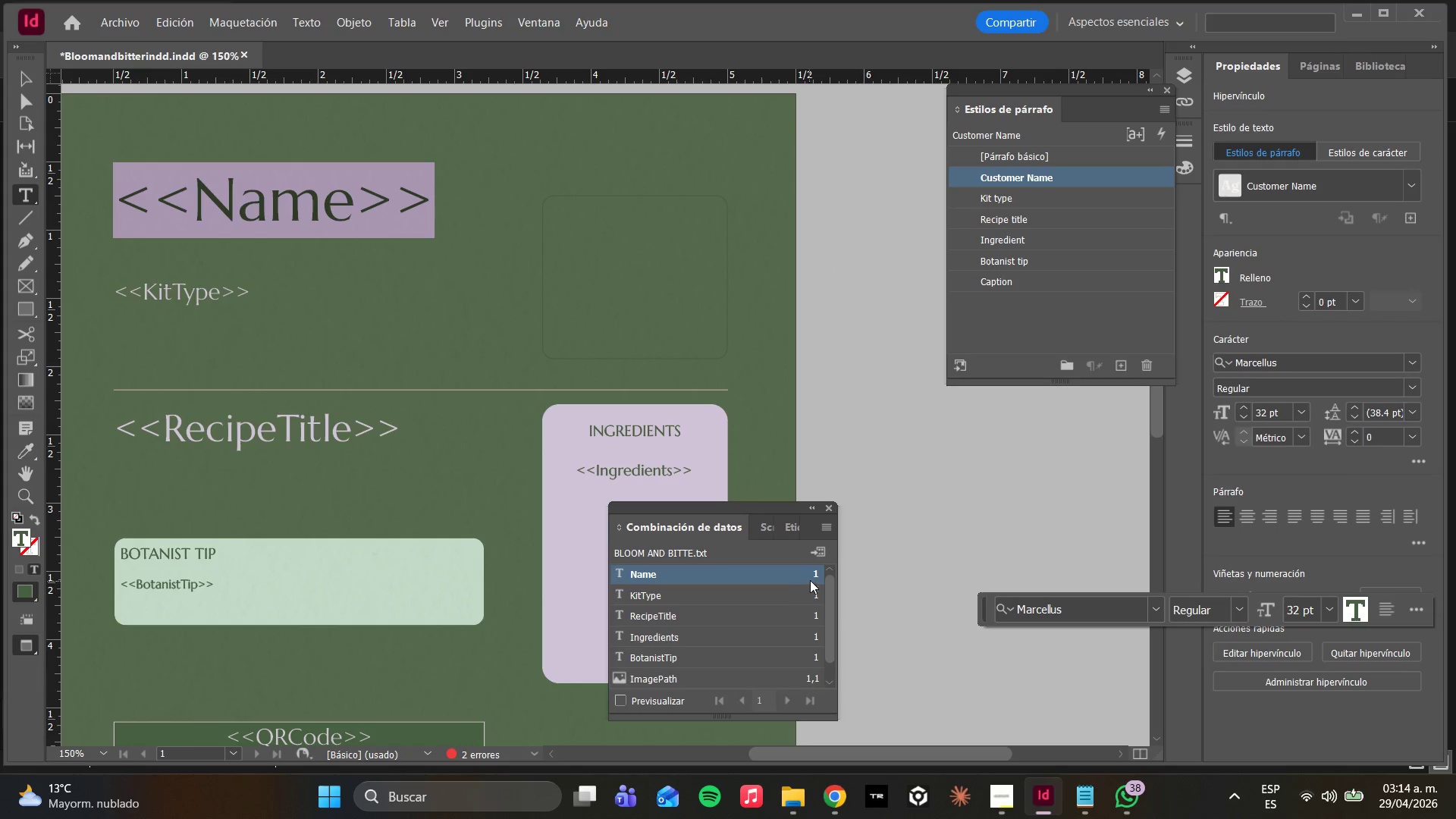 
scroll: coordinate [292, 319], scroll_direction: up, amount: 2.0
 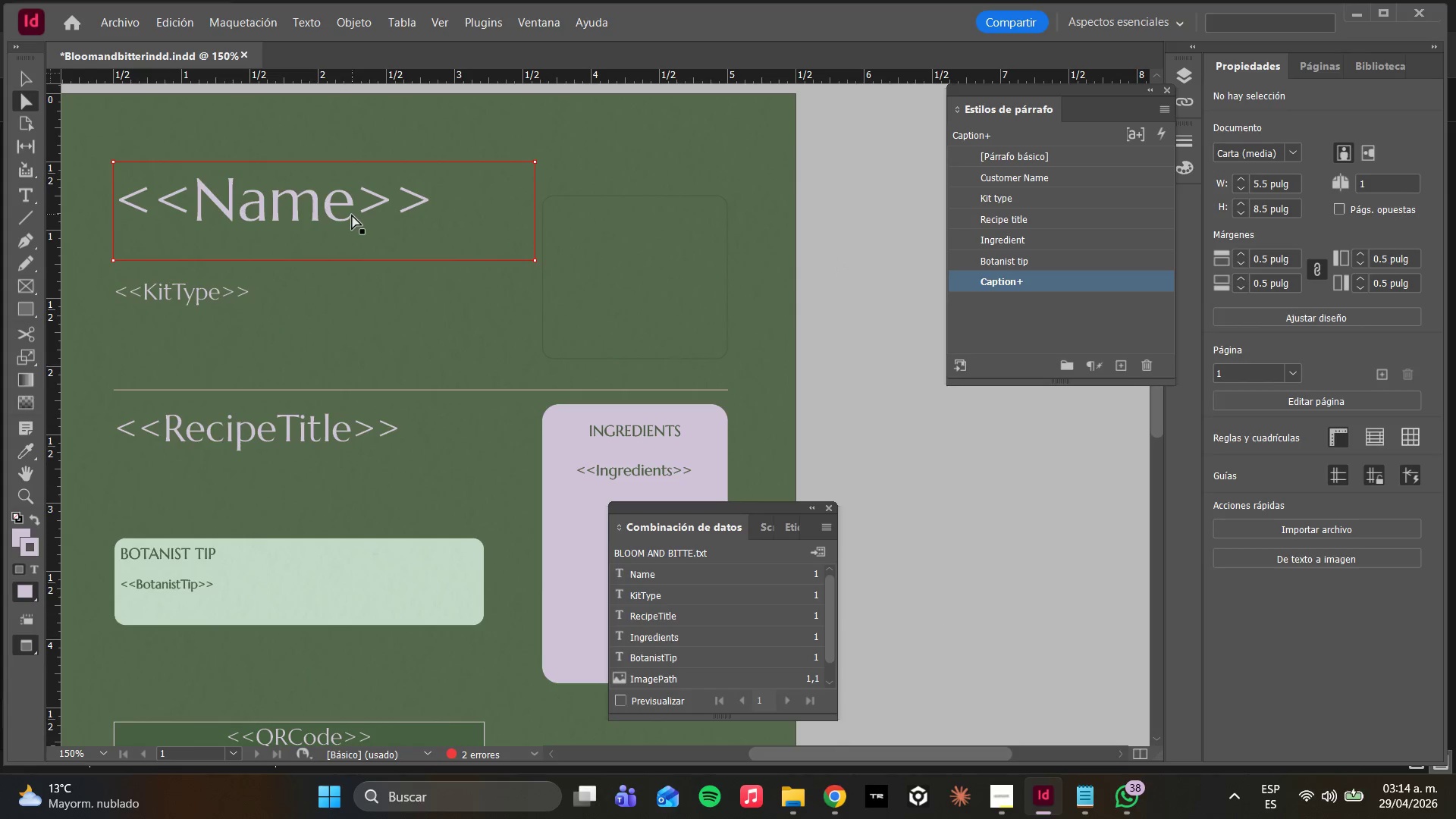 
double_click([811, 578])
 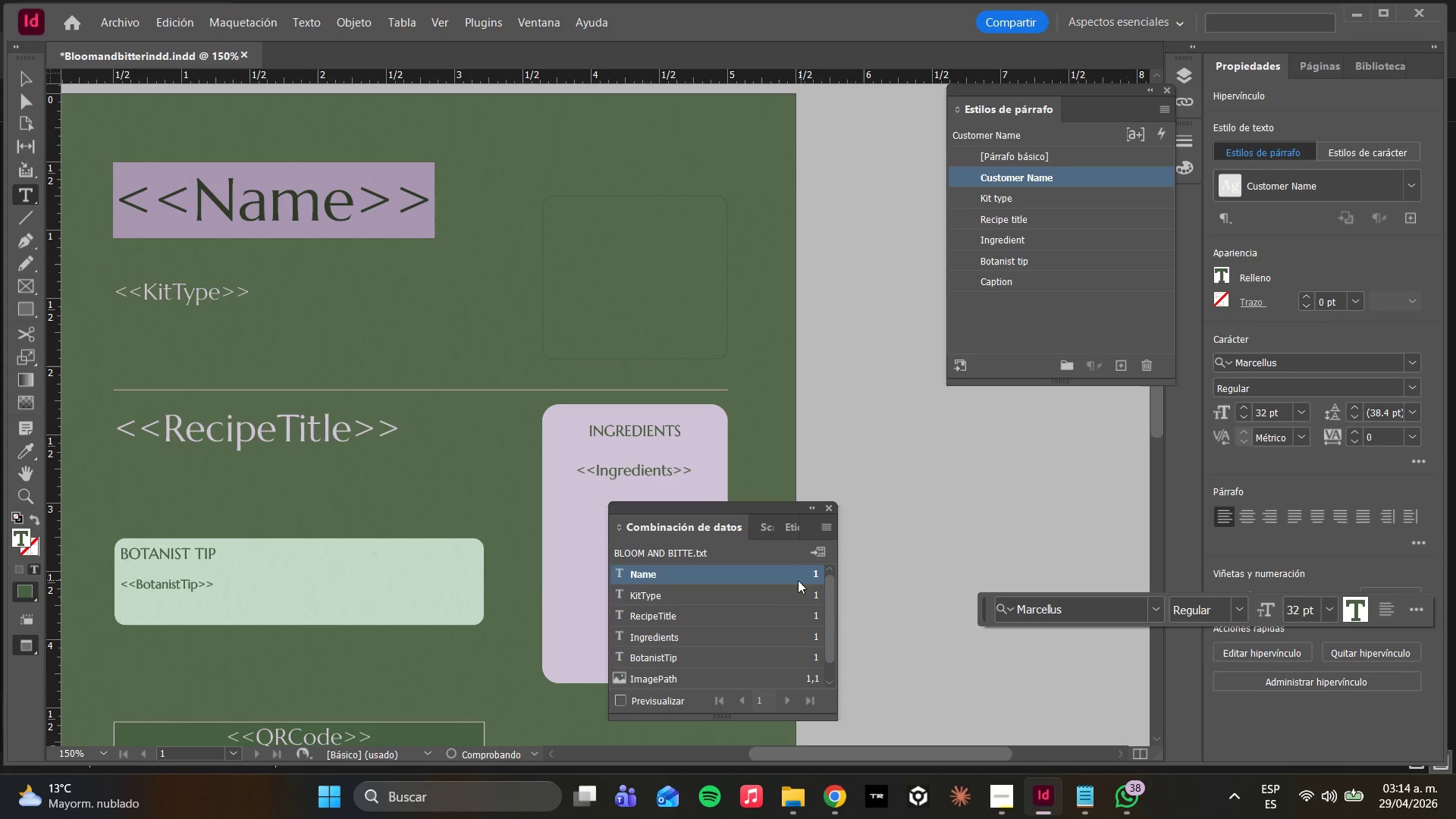 
left_click([783, 579])
 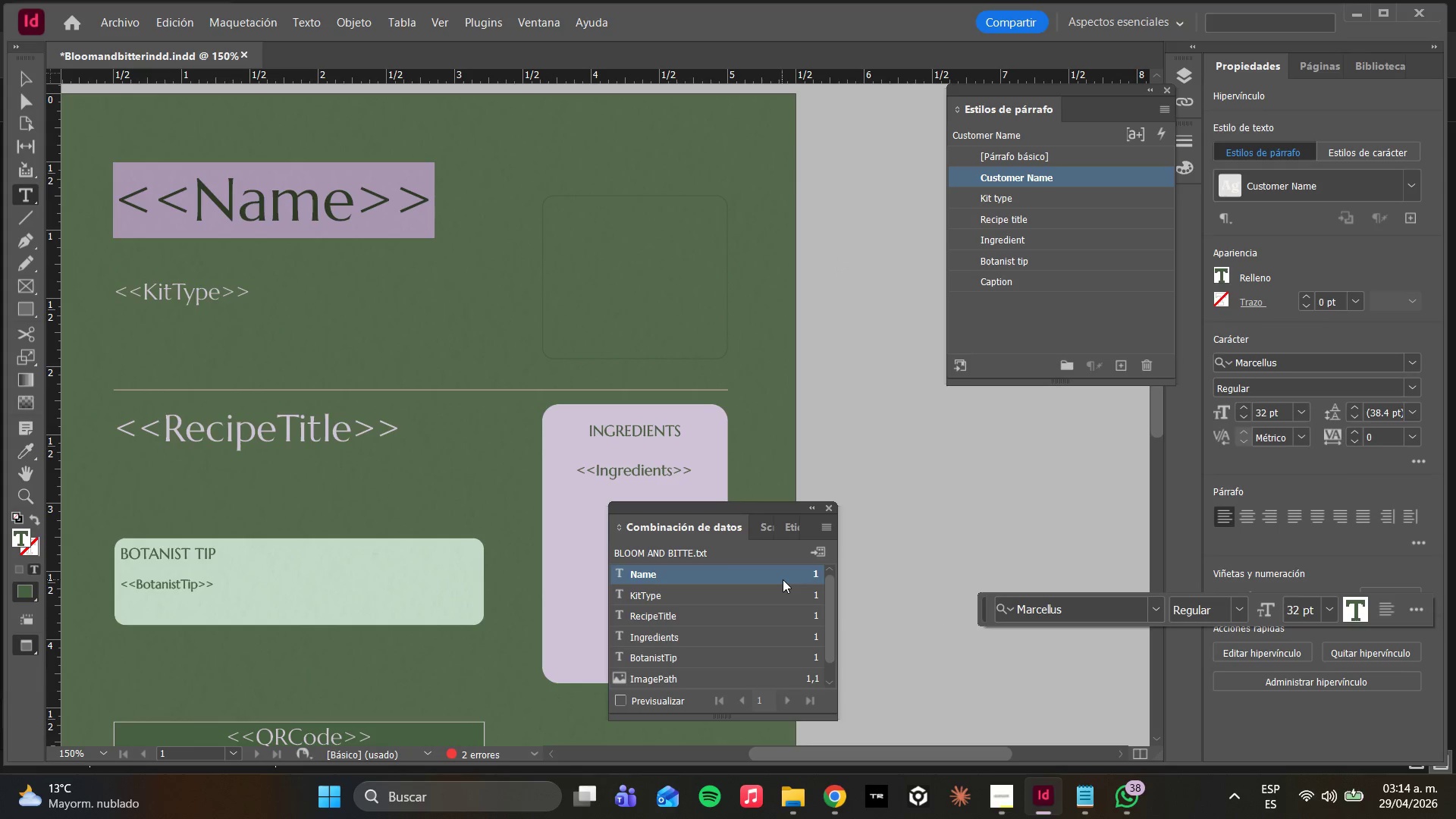 
double_click([783, 579])
 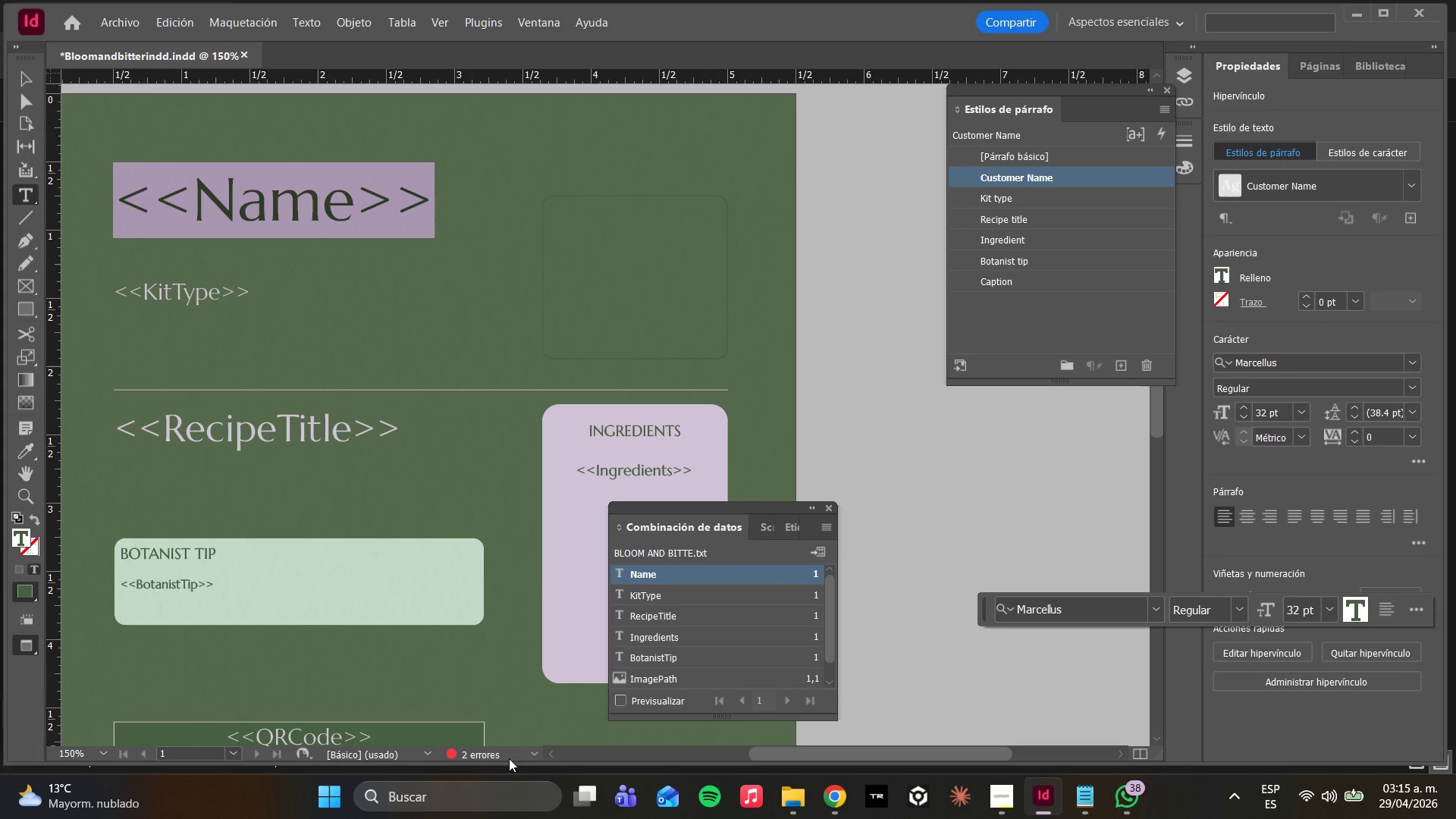 
left_click([527, 752])
 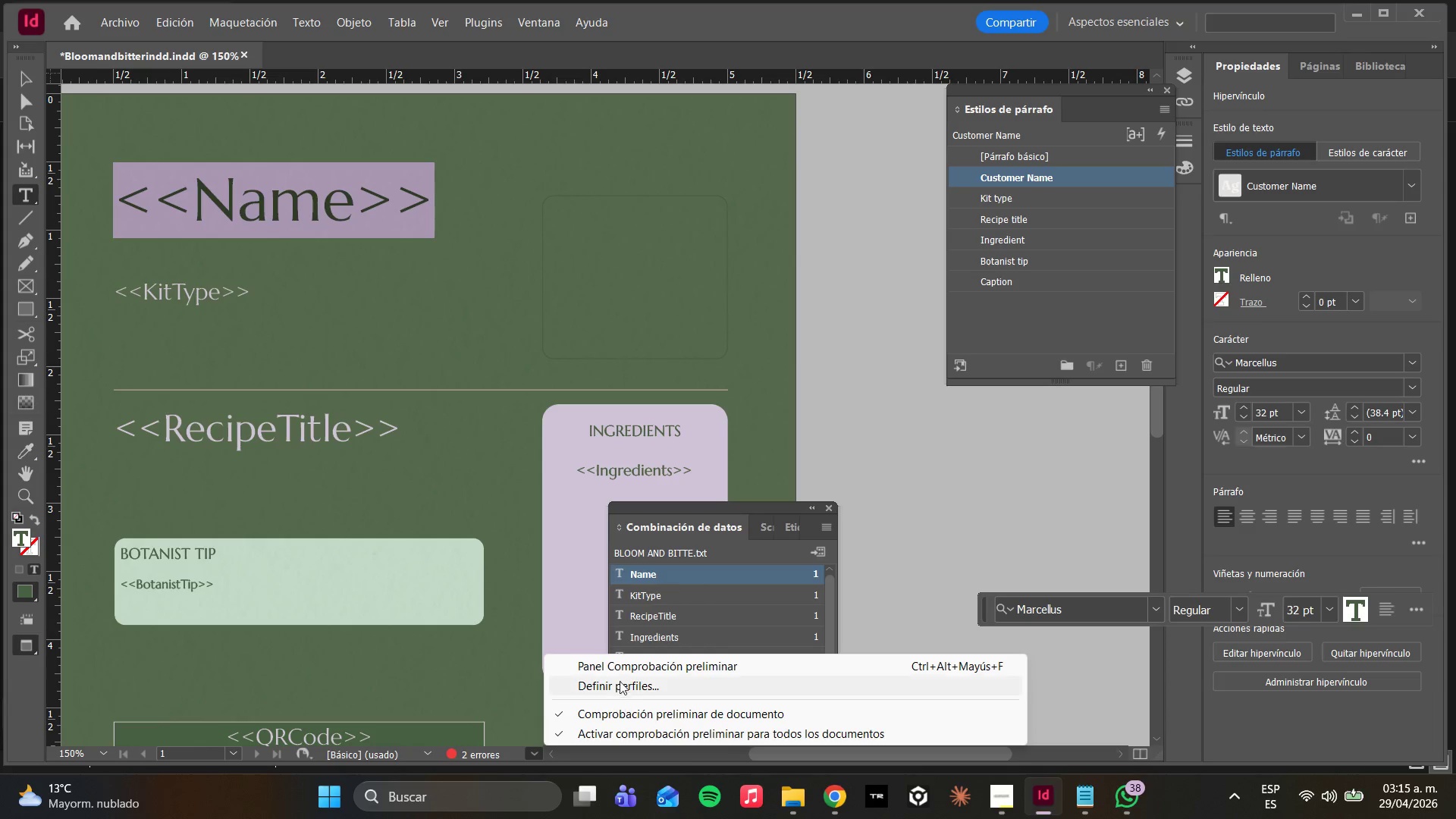 
left_click([620, 665])
 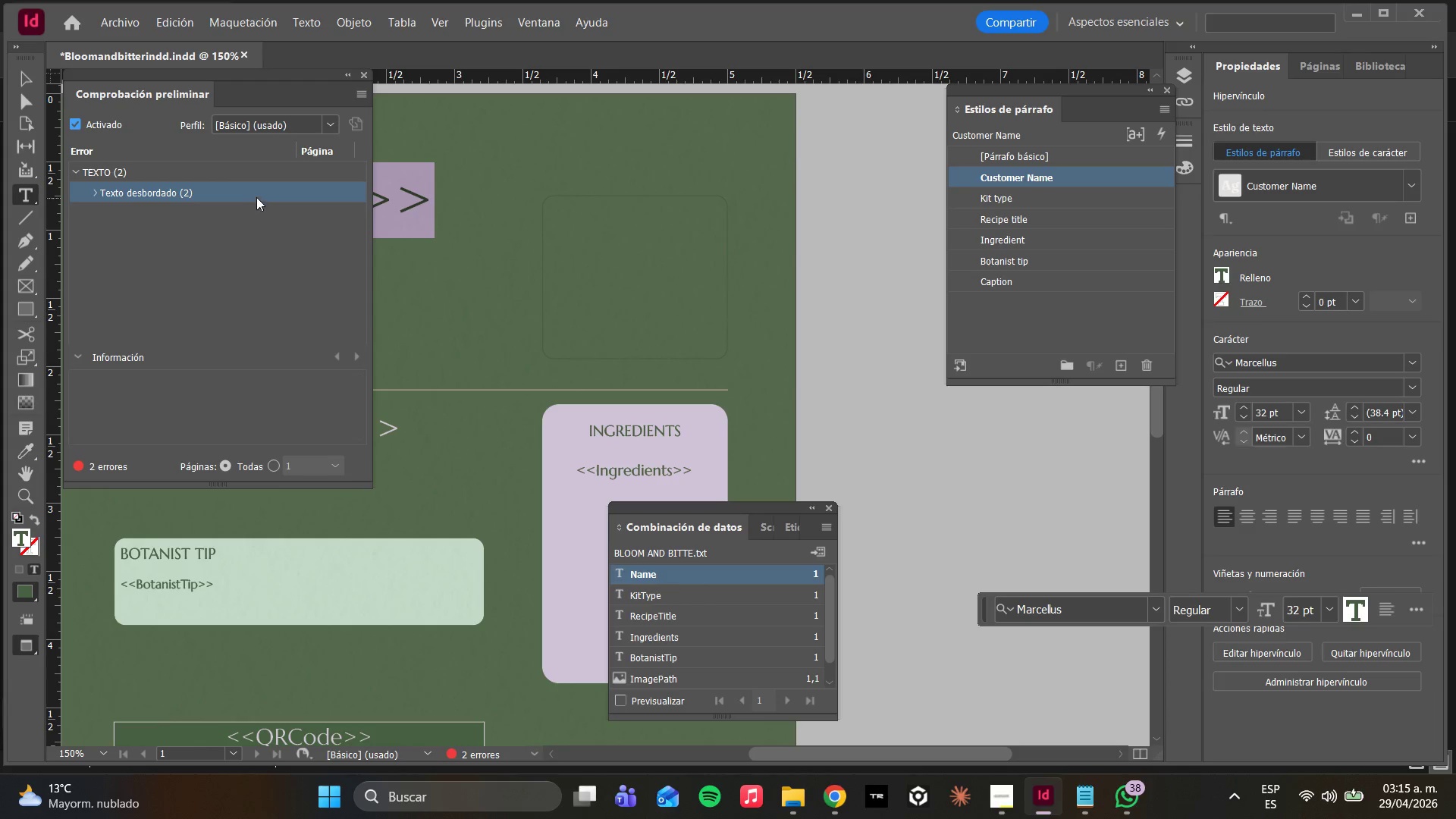 
double_click([254, 194])
 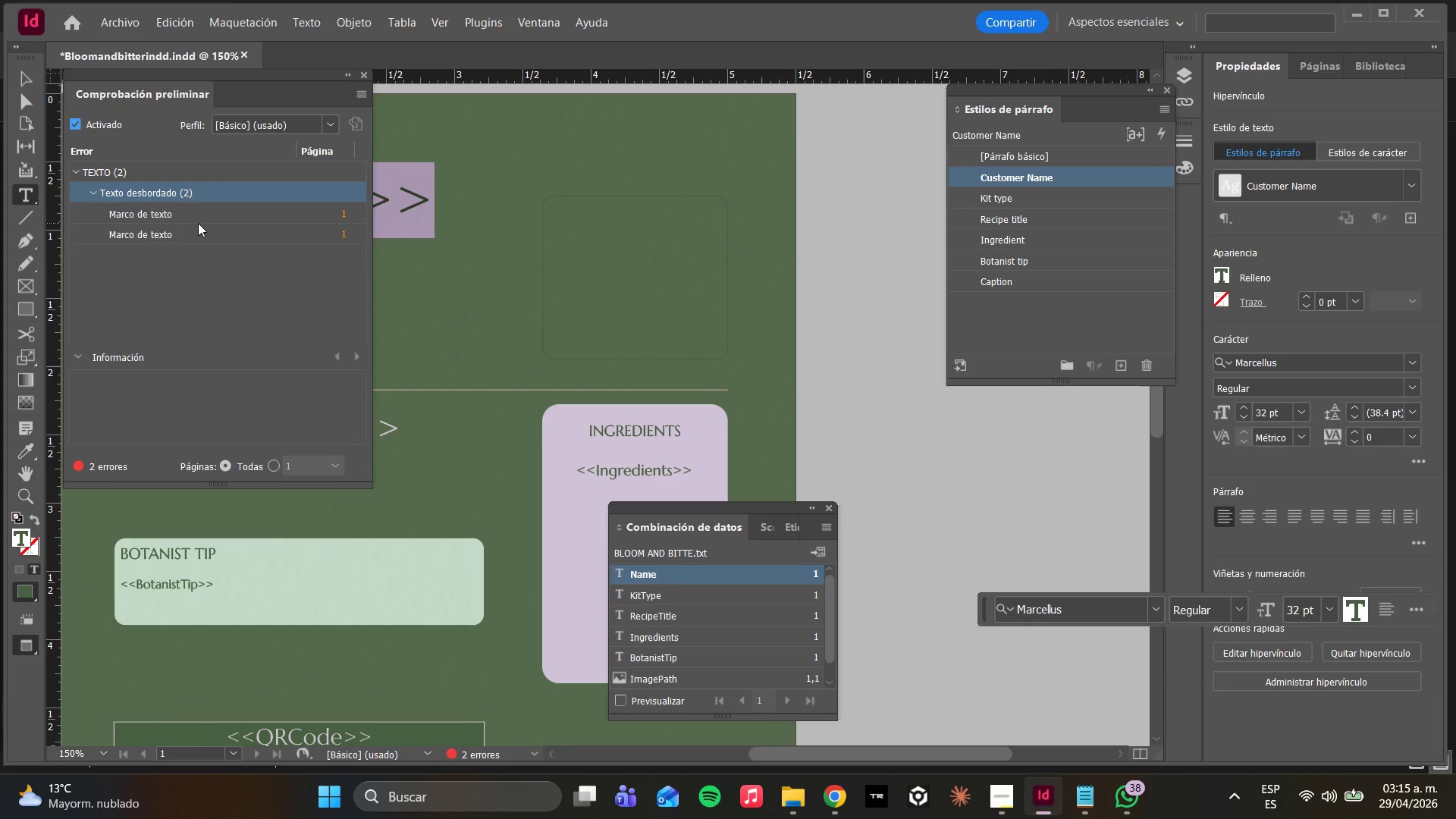 
left_click([197, 215])
 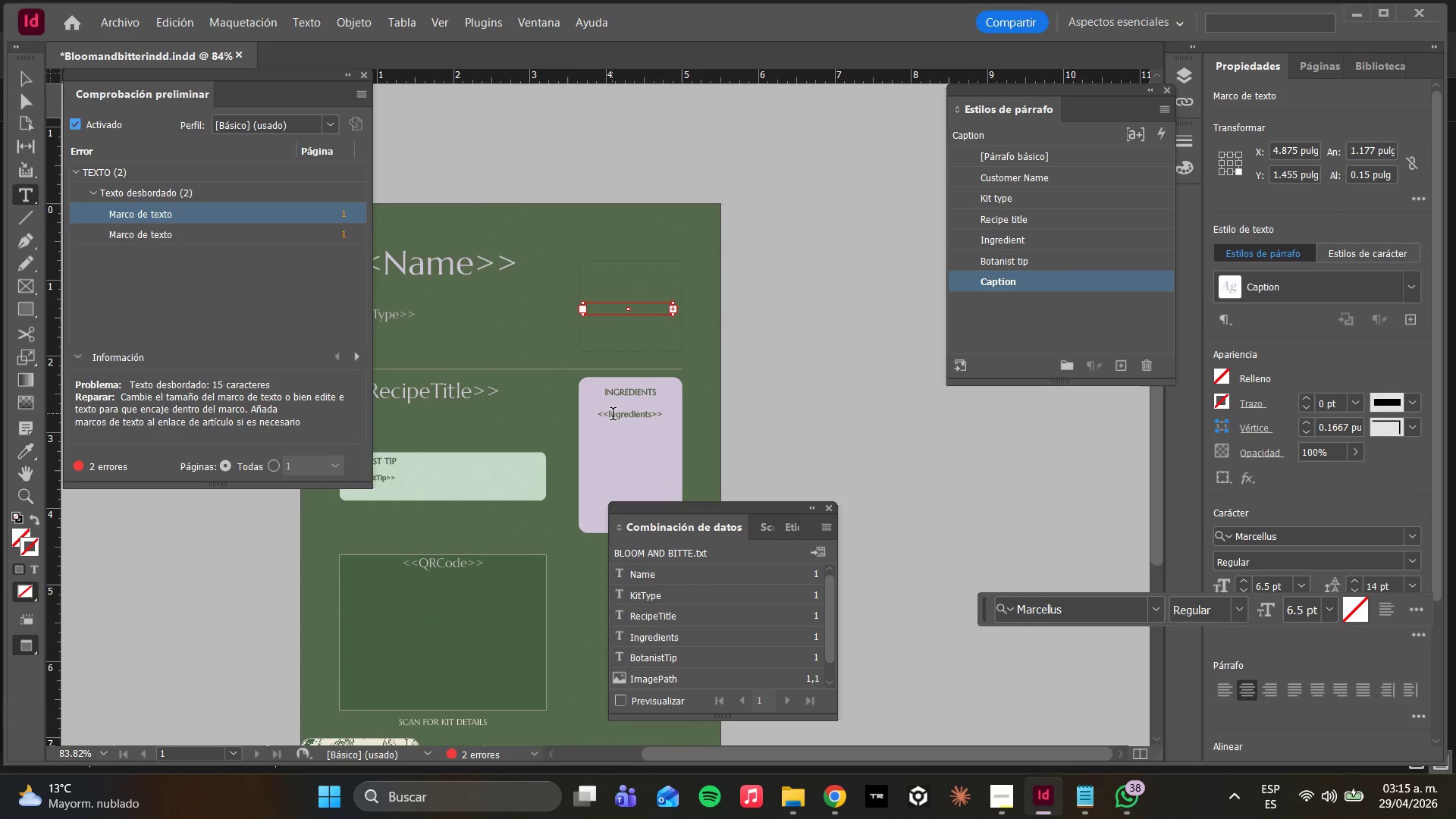 
hold_key(key=AltLeft, duration=1.23)
scroll: coordinate [750, 262], scroll_direction: up, amount: 5.0
 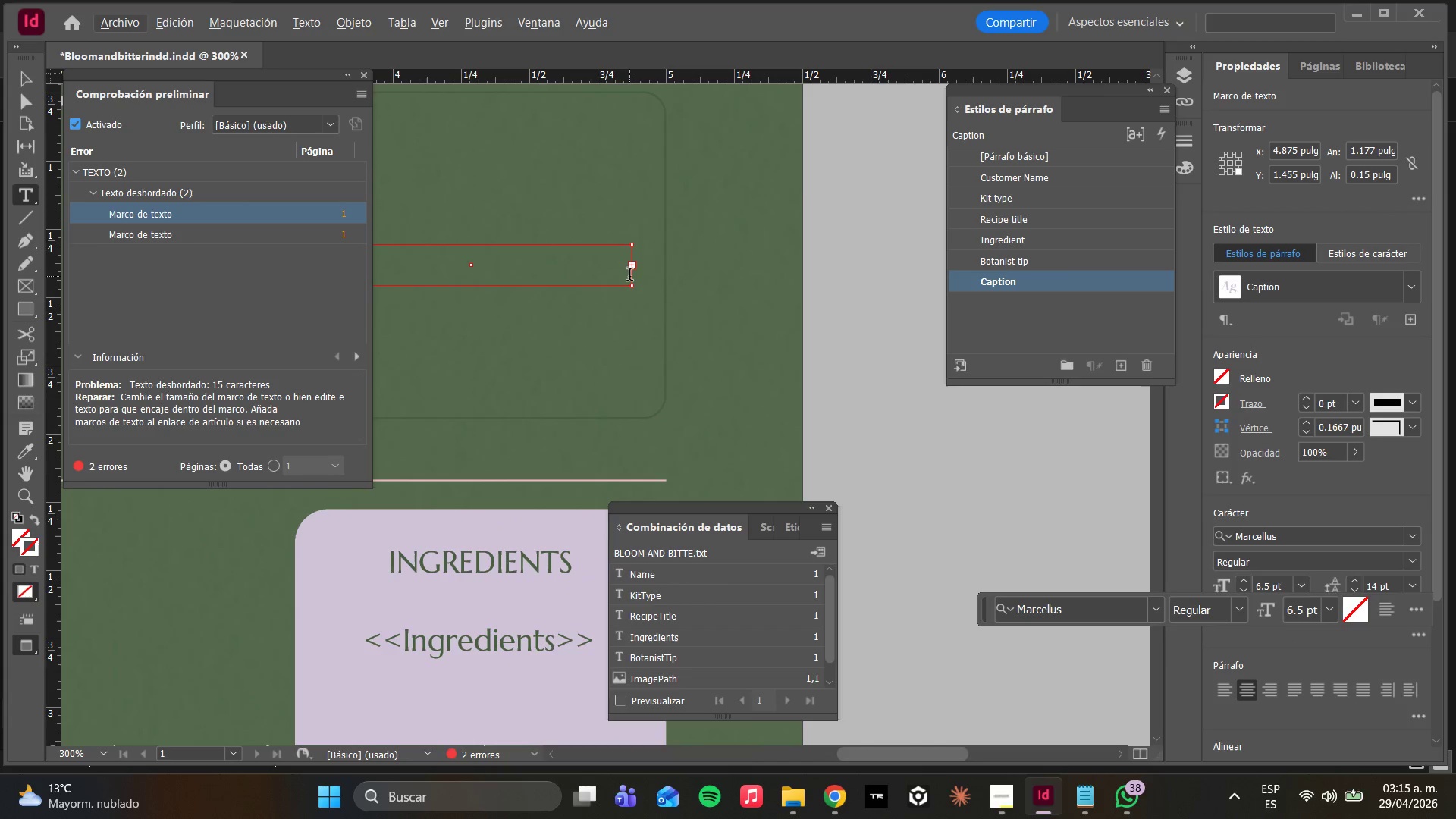 
left_click([629, 275])
 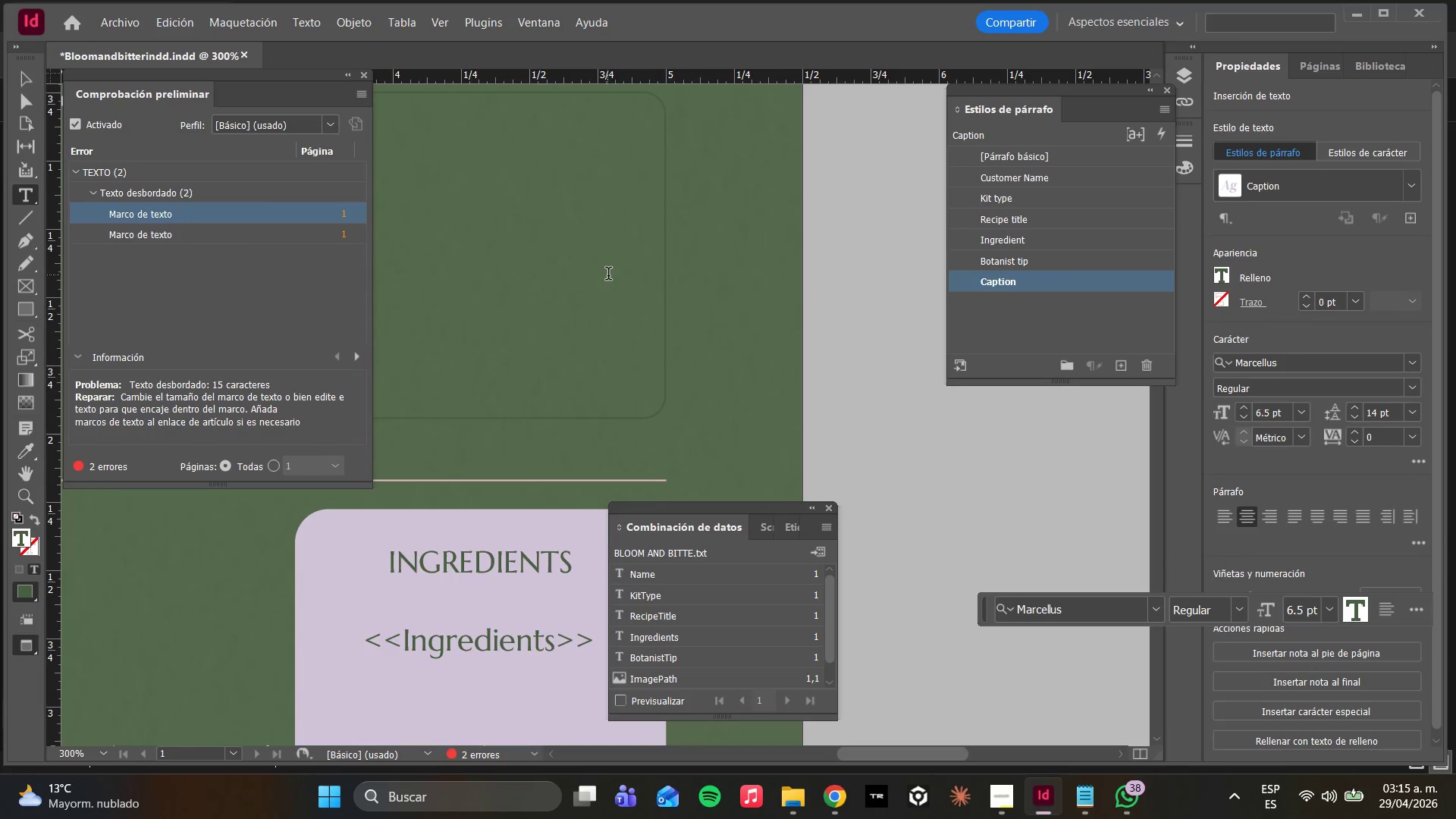 
left_click([607, 275])
 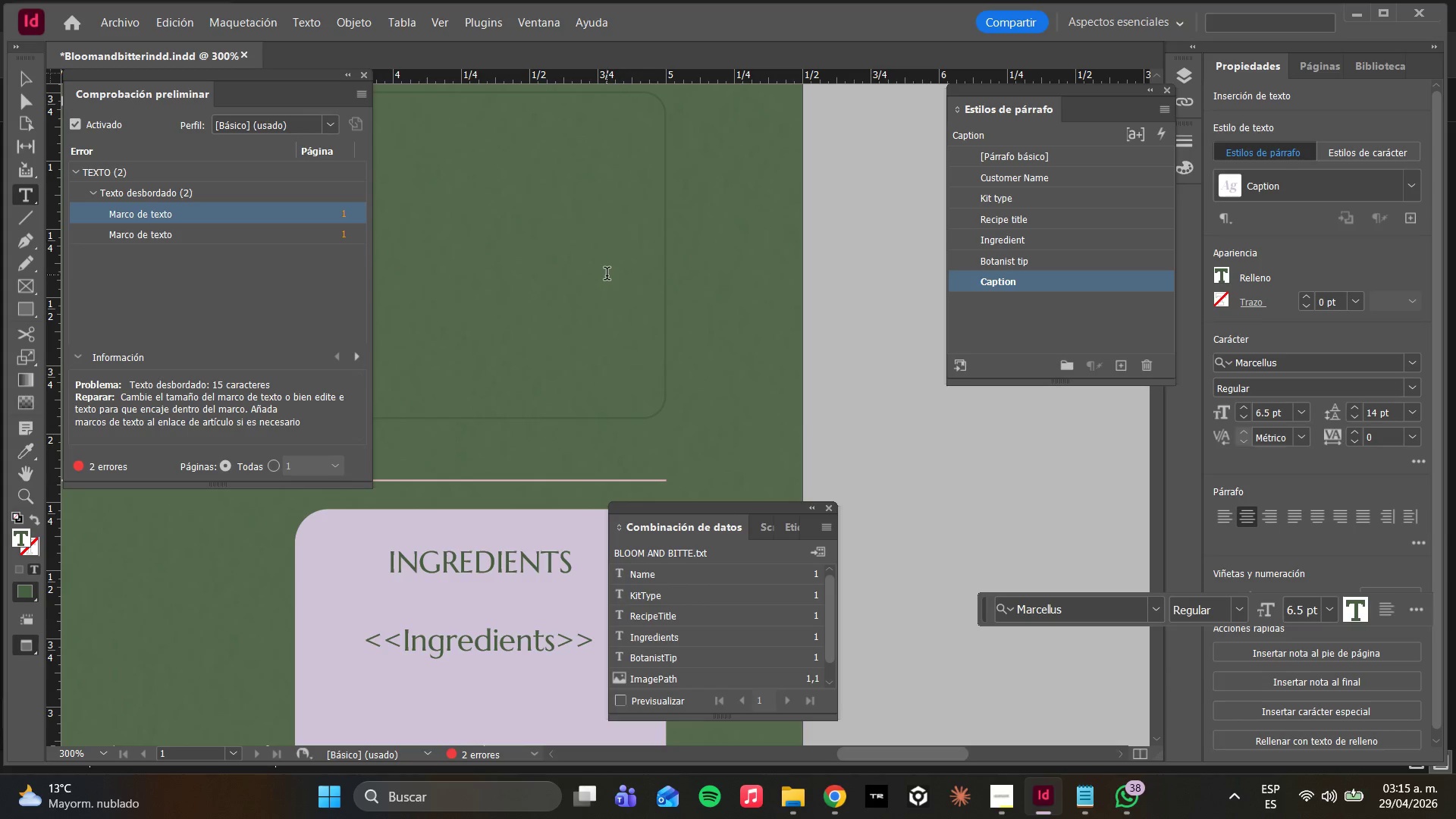 
key(Control+A)
 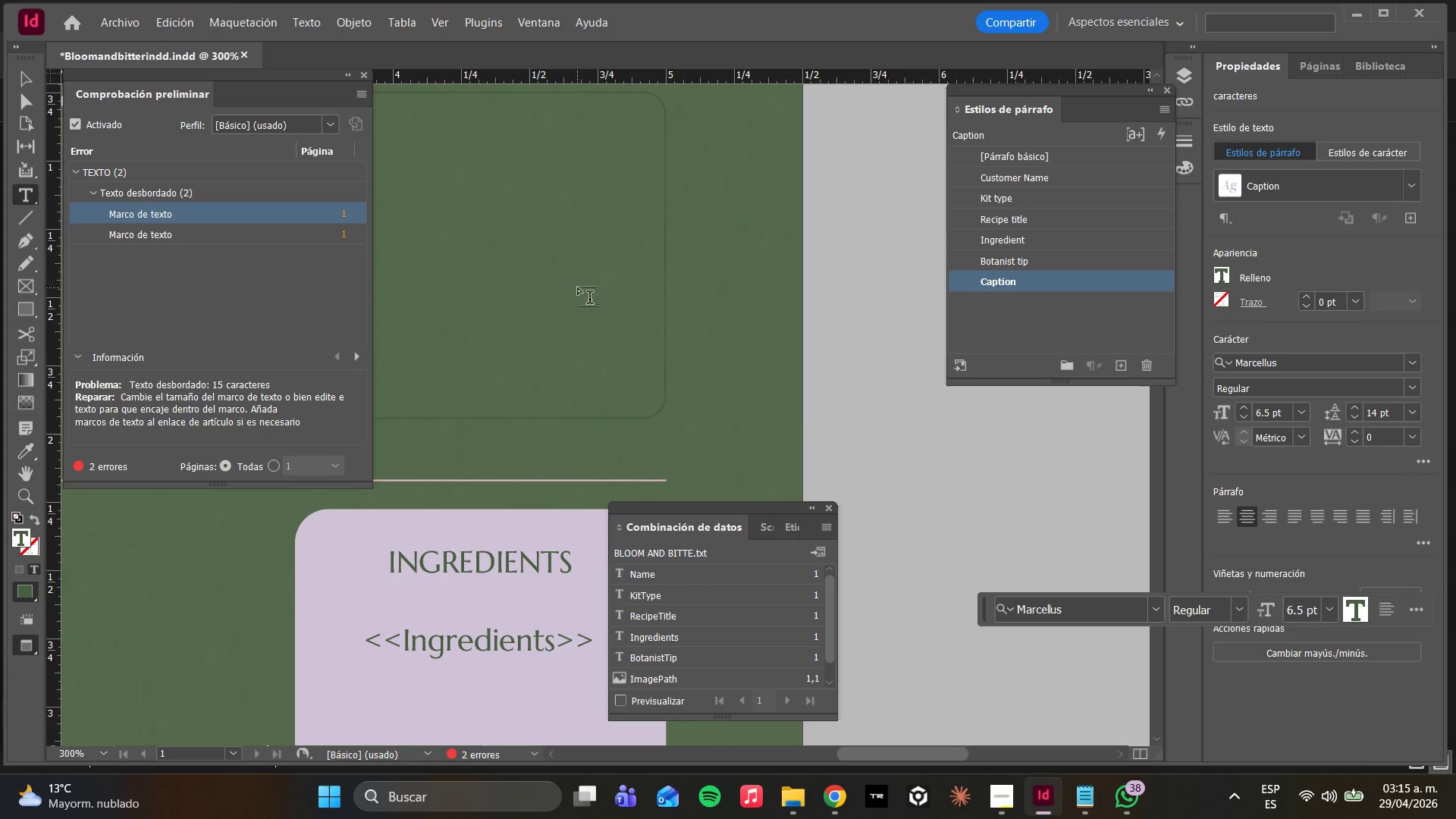 
left_click([568, 287])
 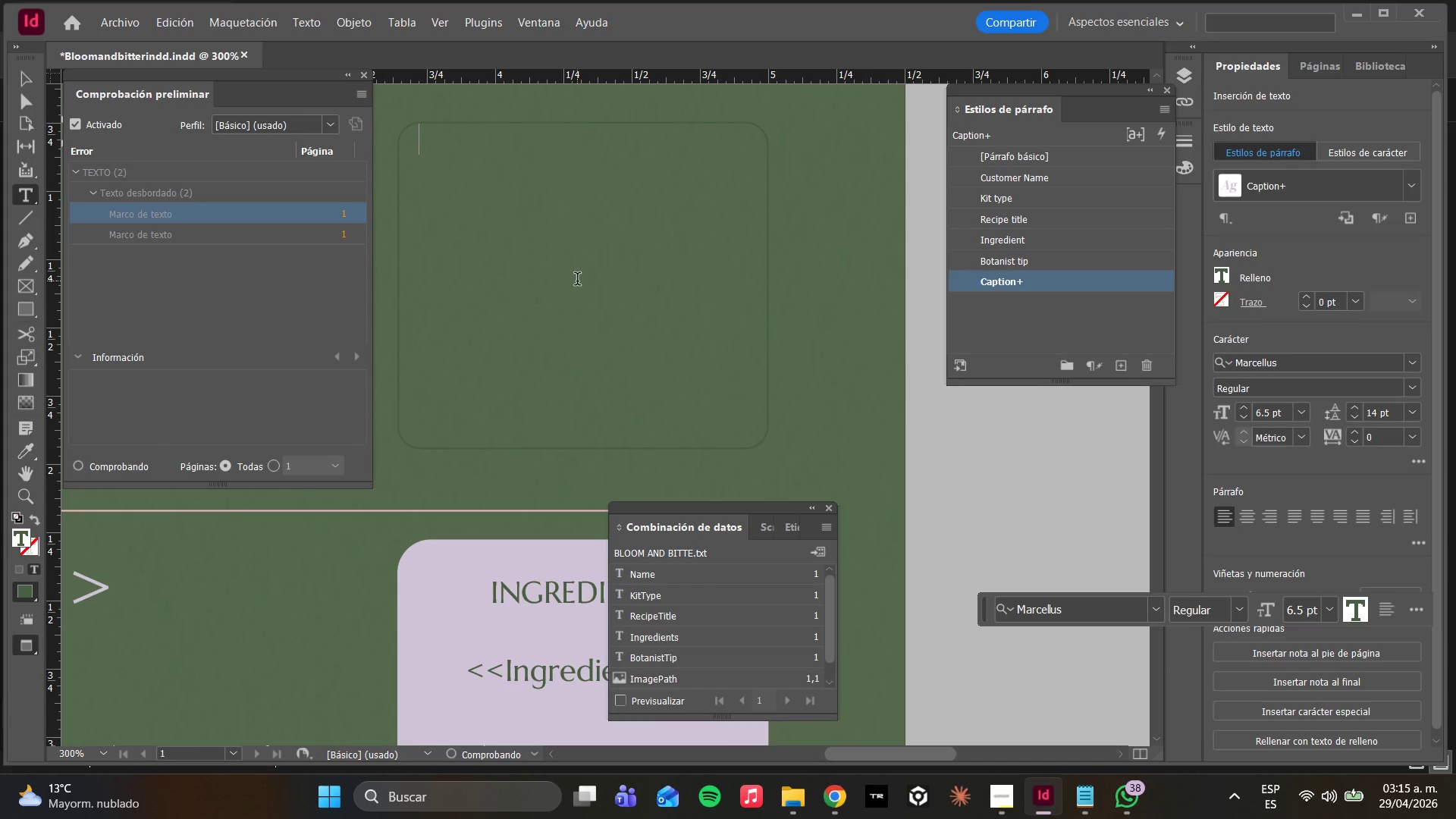 
double_click([577, 281])
 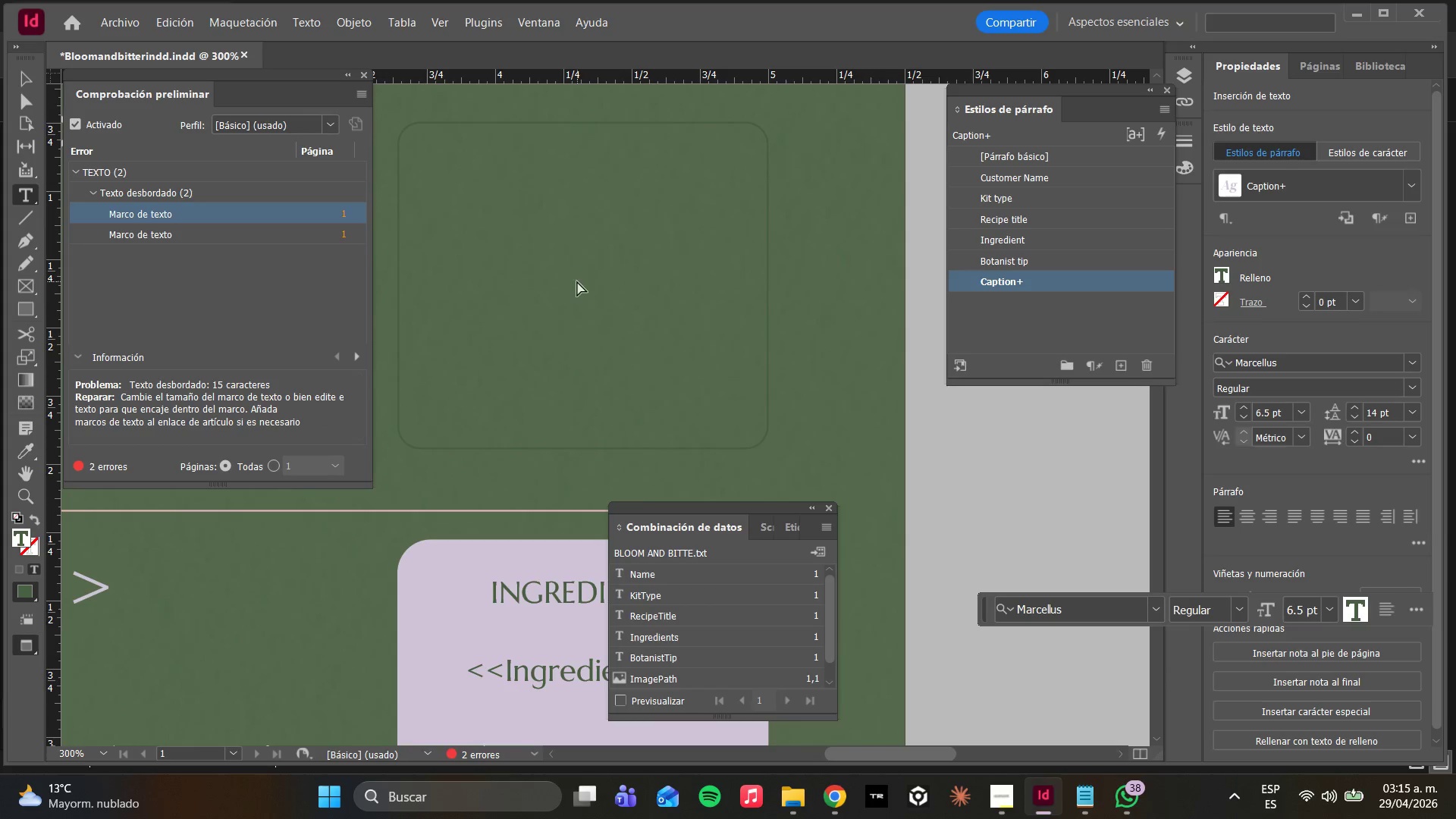 
key(Control+A)
 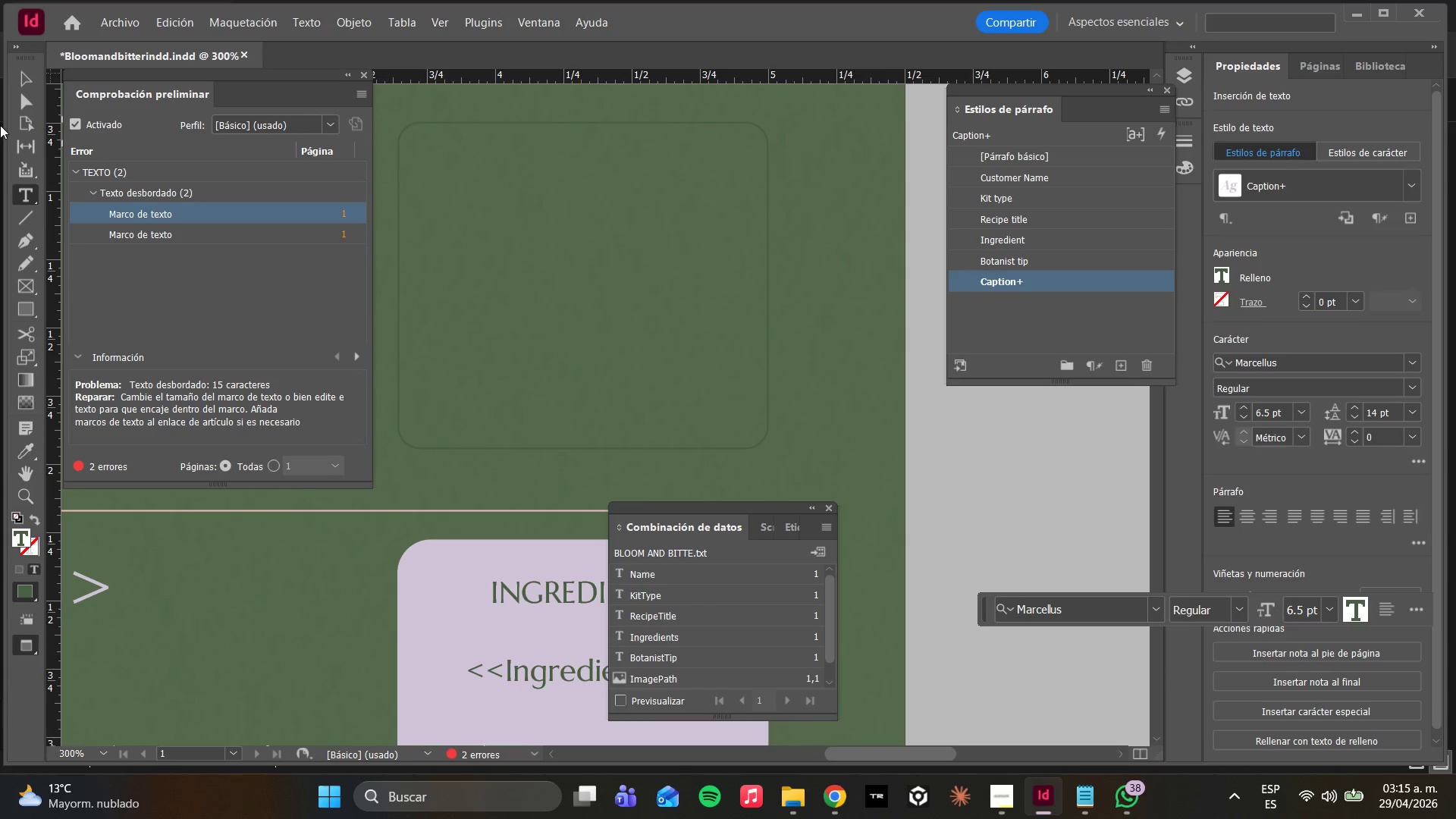 
double_click([151, 232])
 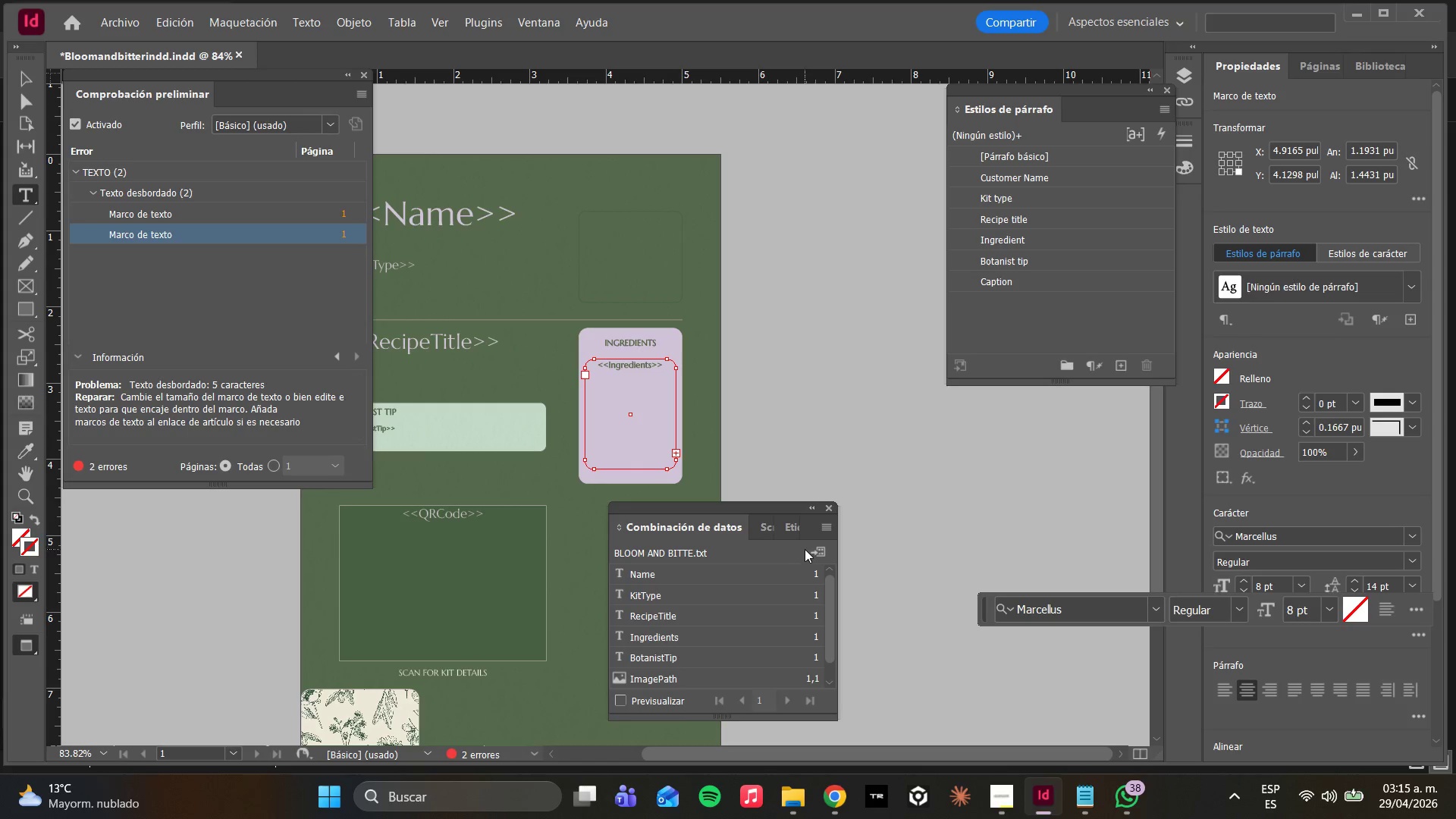 
scroll: coordinate [736, 639], scroll_direction: down, amount: 3.0
 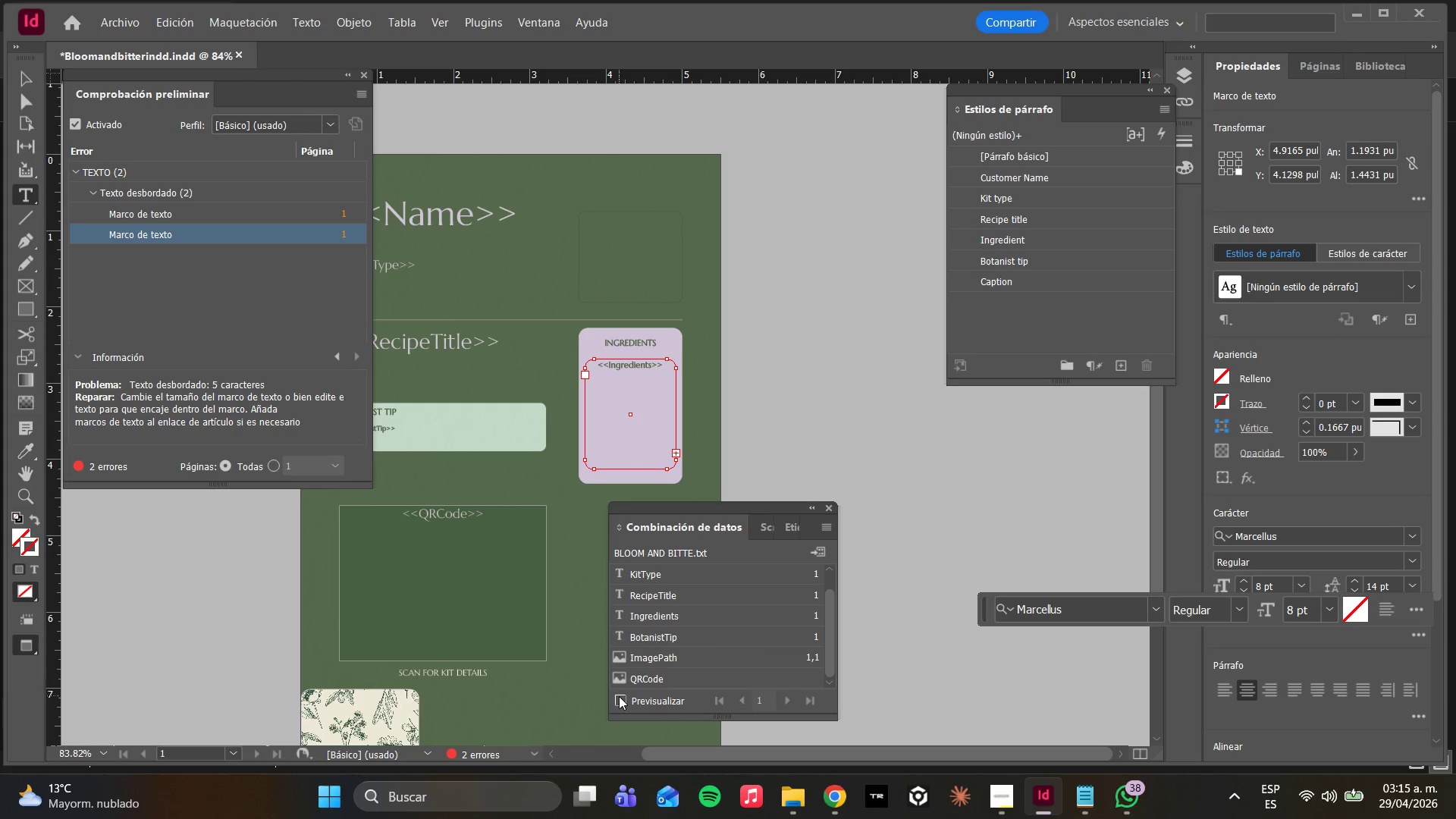 
left_click([619, 696])
 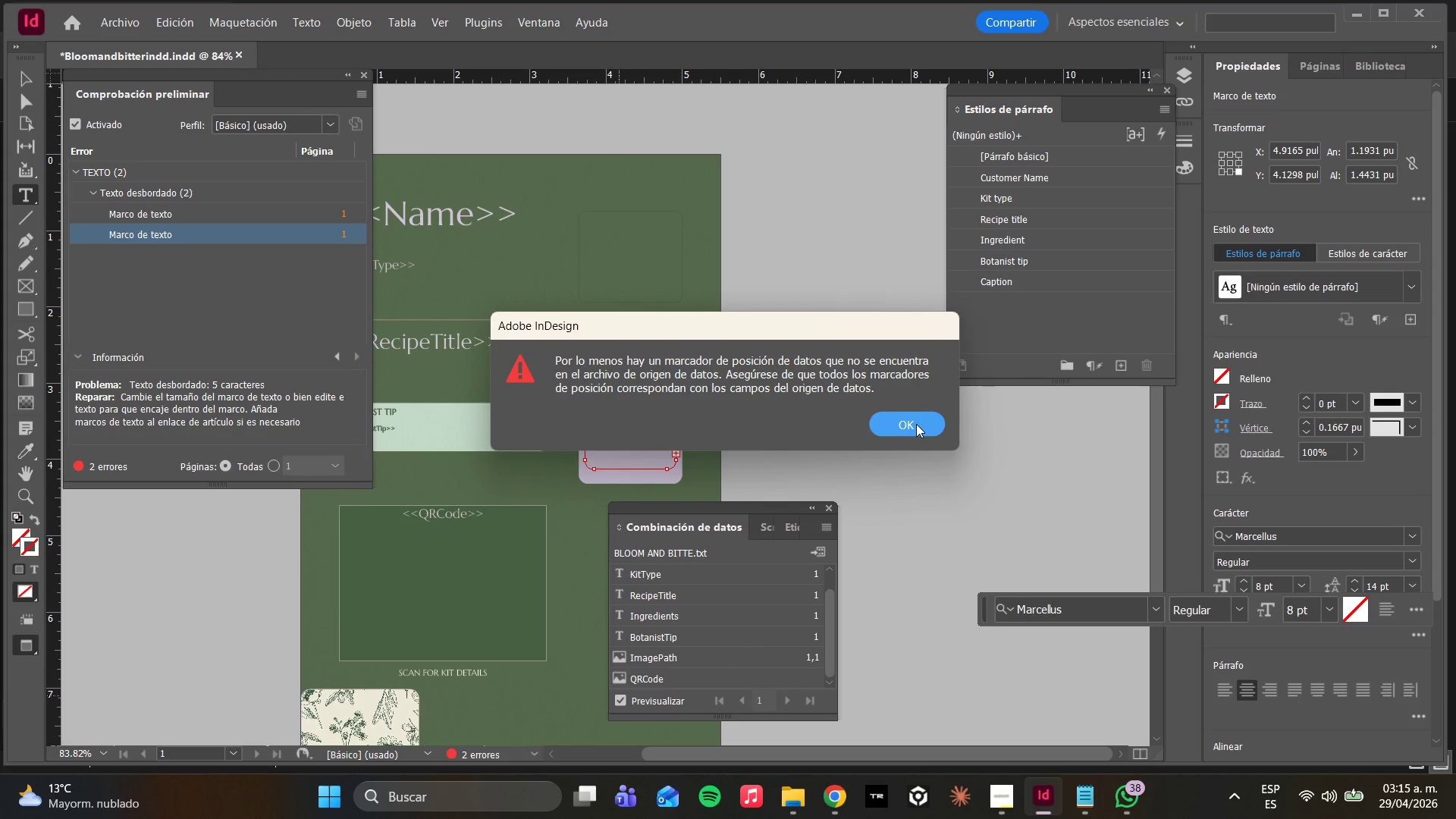 
wait(5.03)
 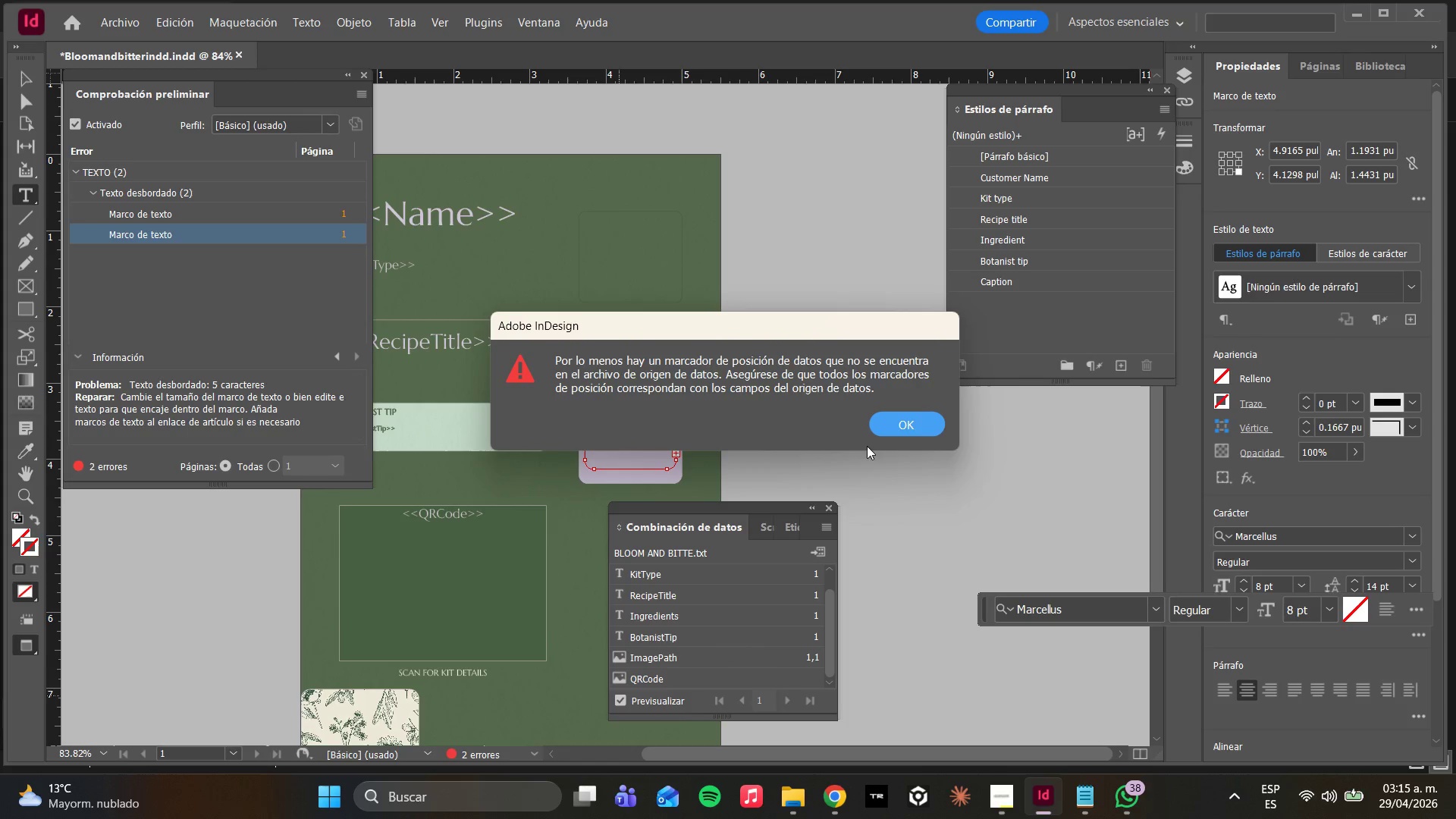 
left_click([916, 424])
 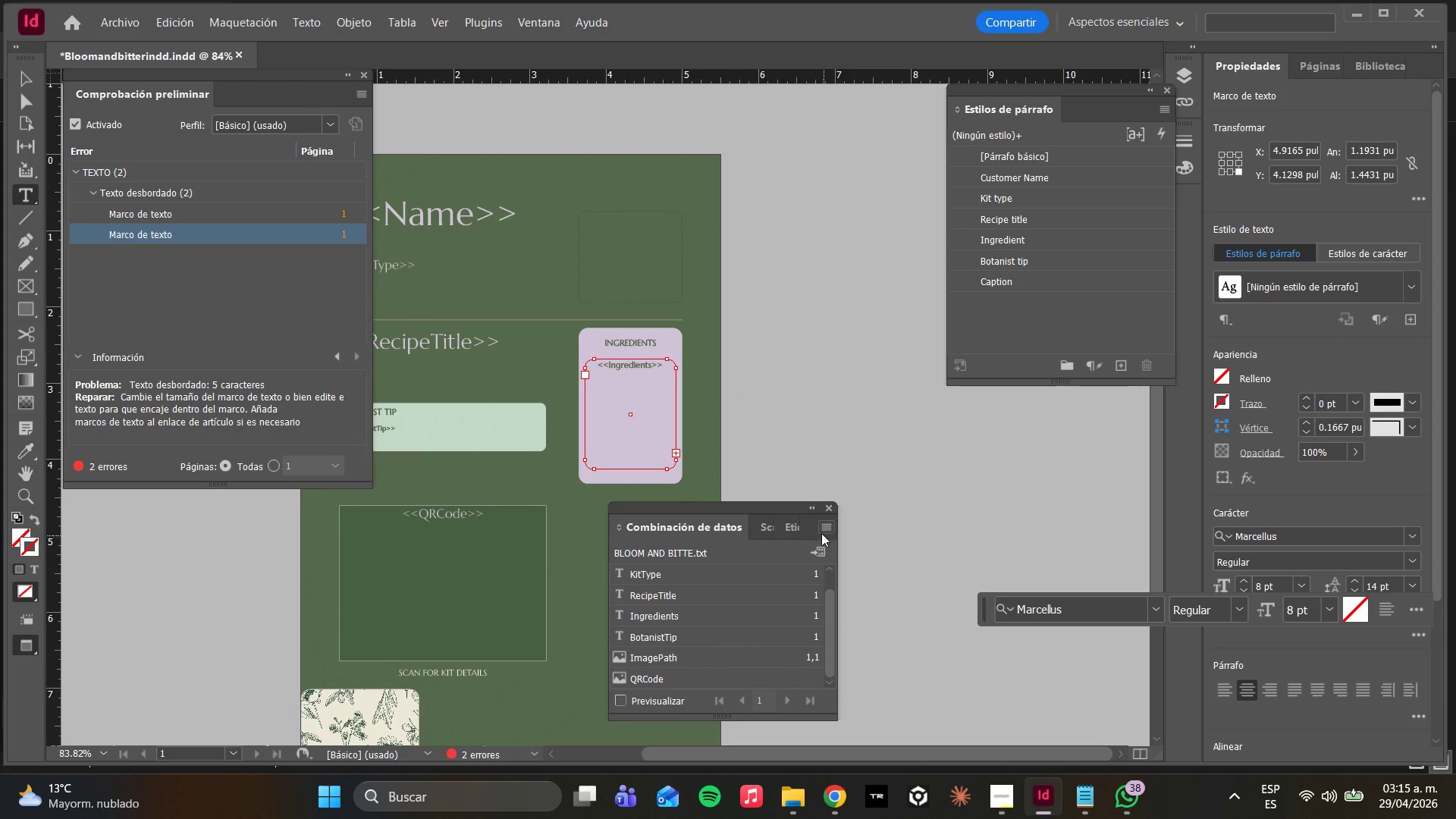 
key(Control+Z)
 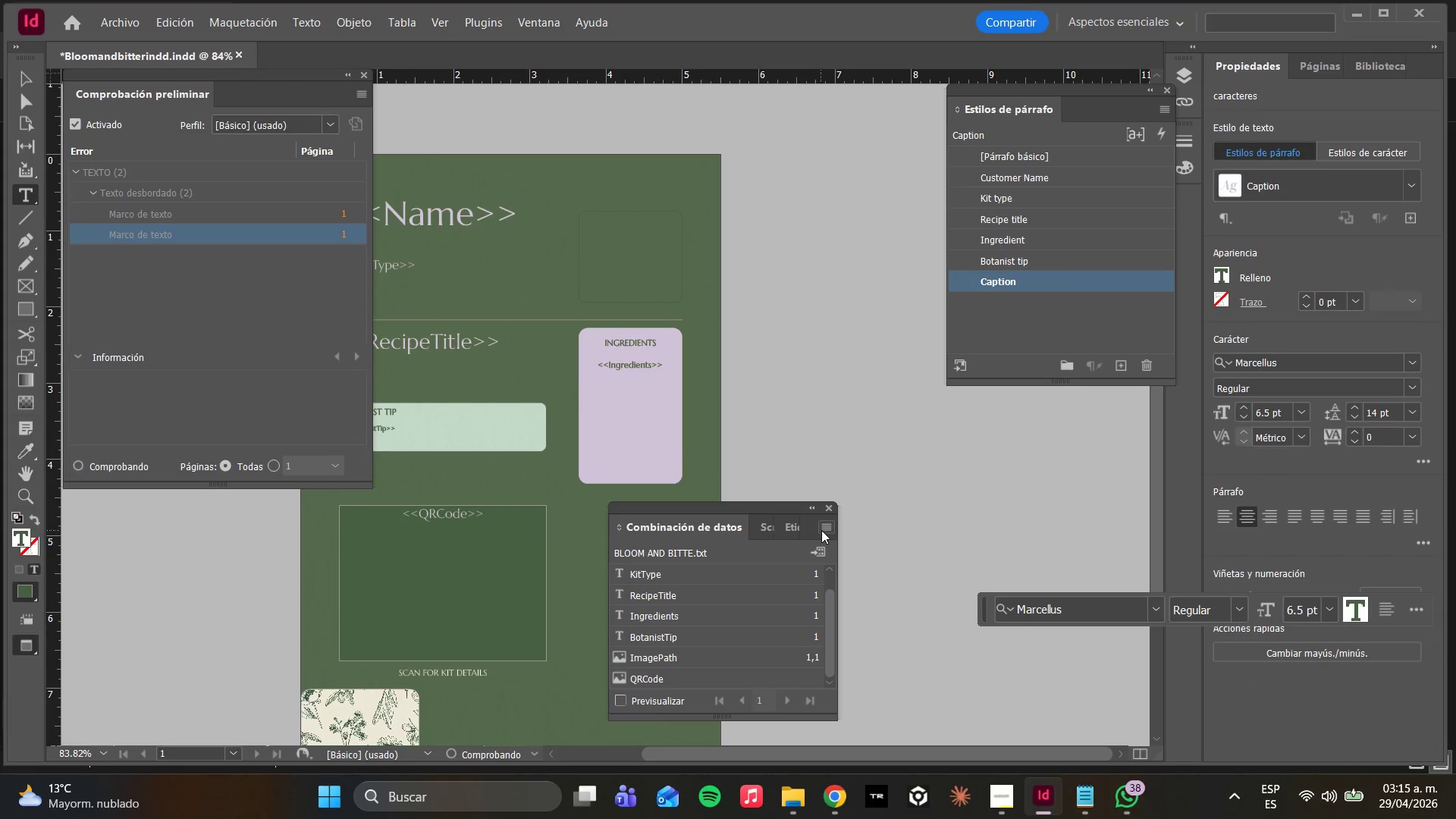 
key(Control+Z)
 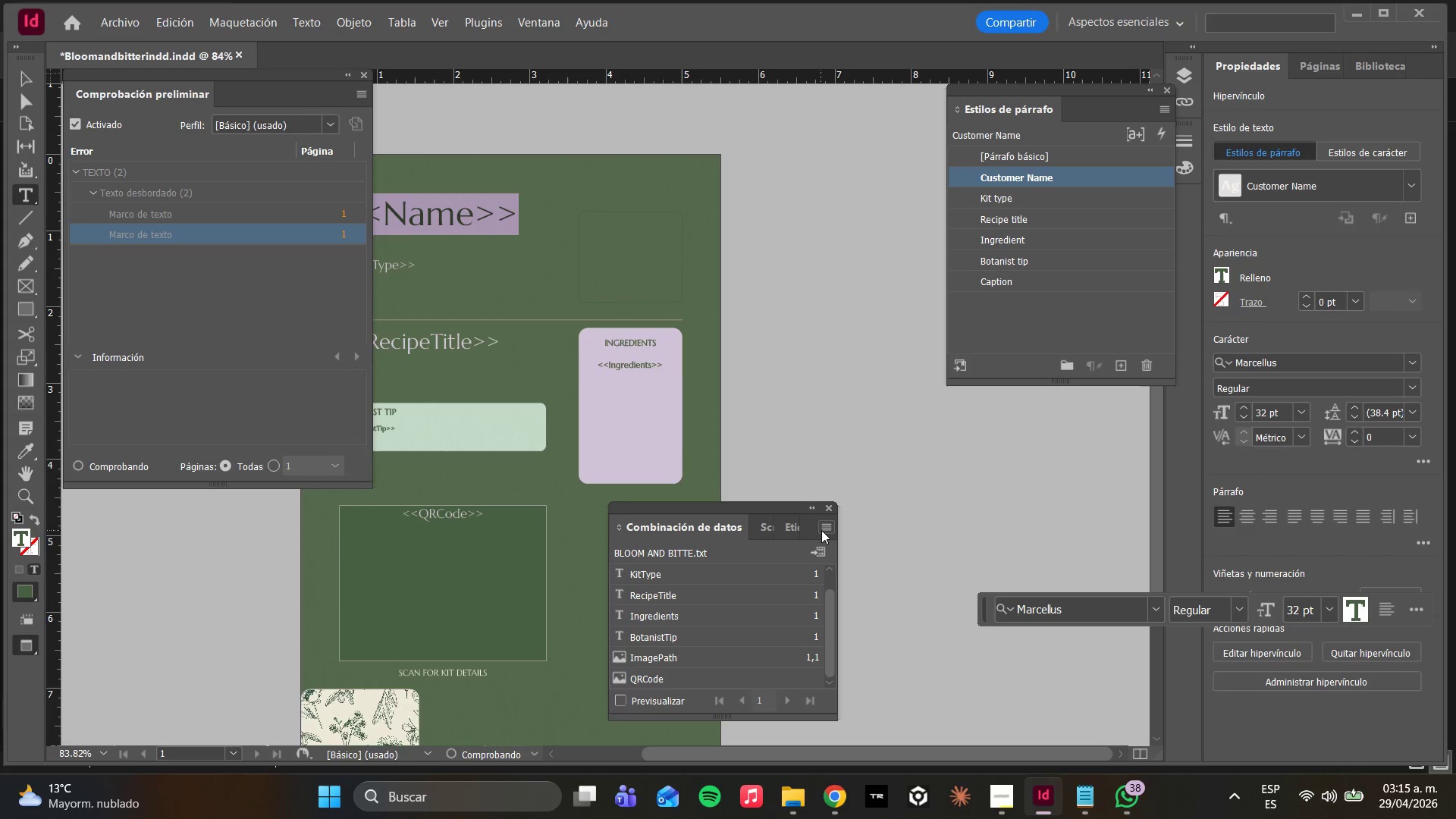 
key(Control+Z)
 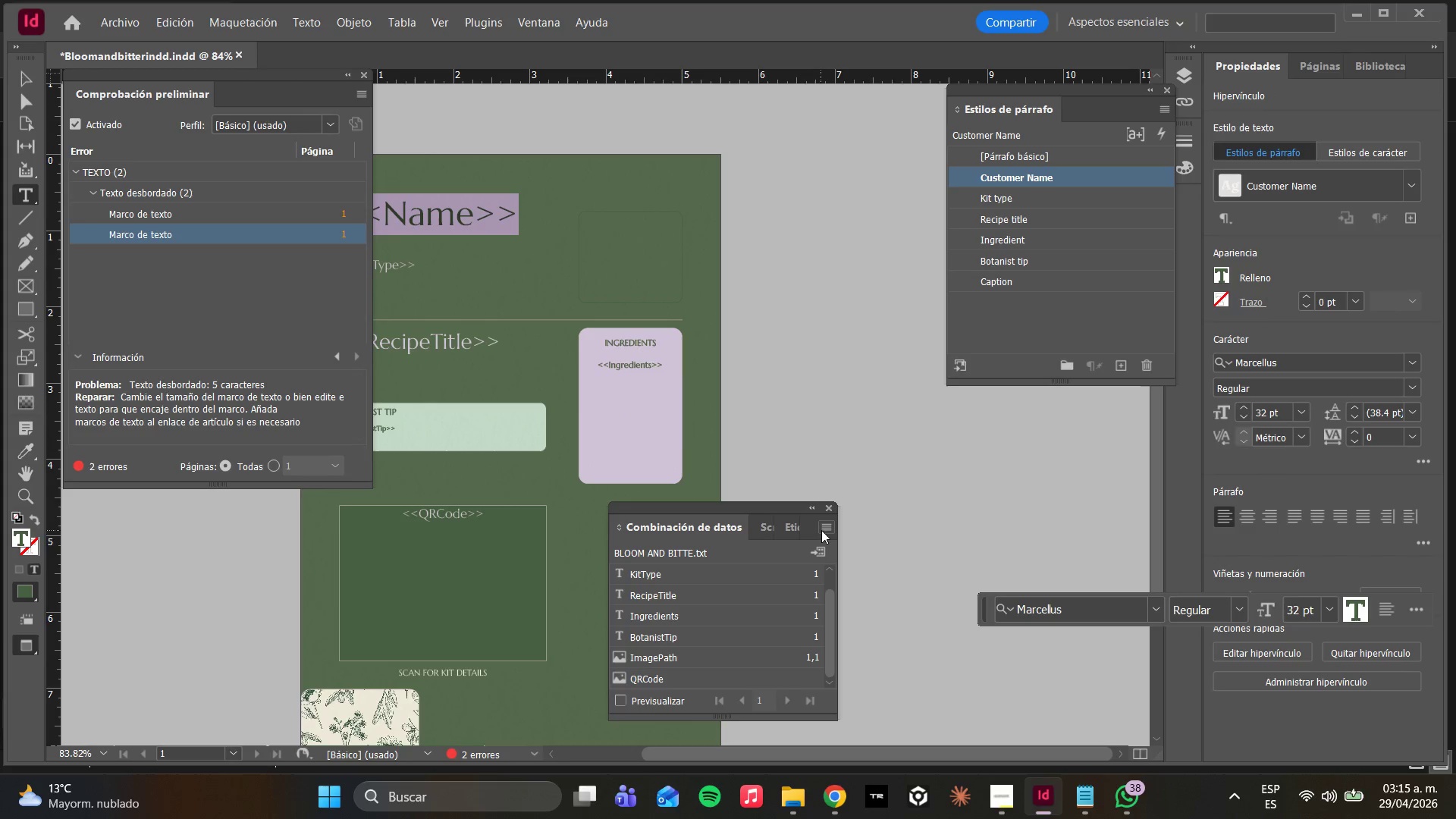 
key(Control+Z)
 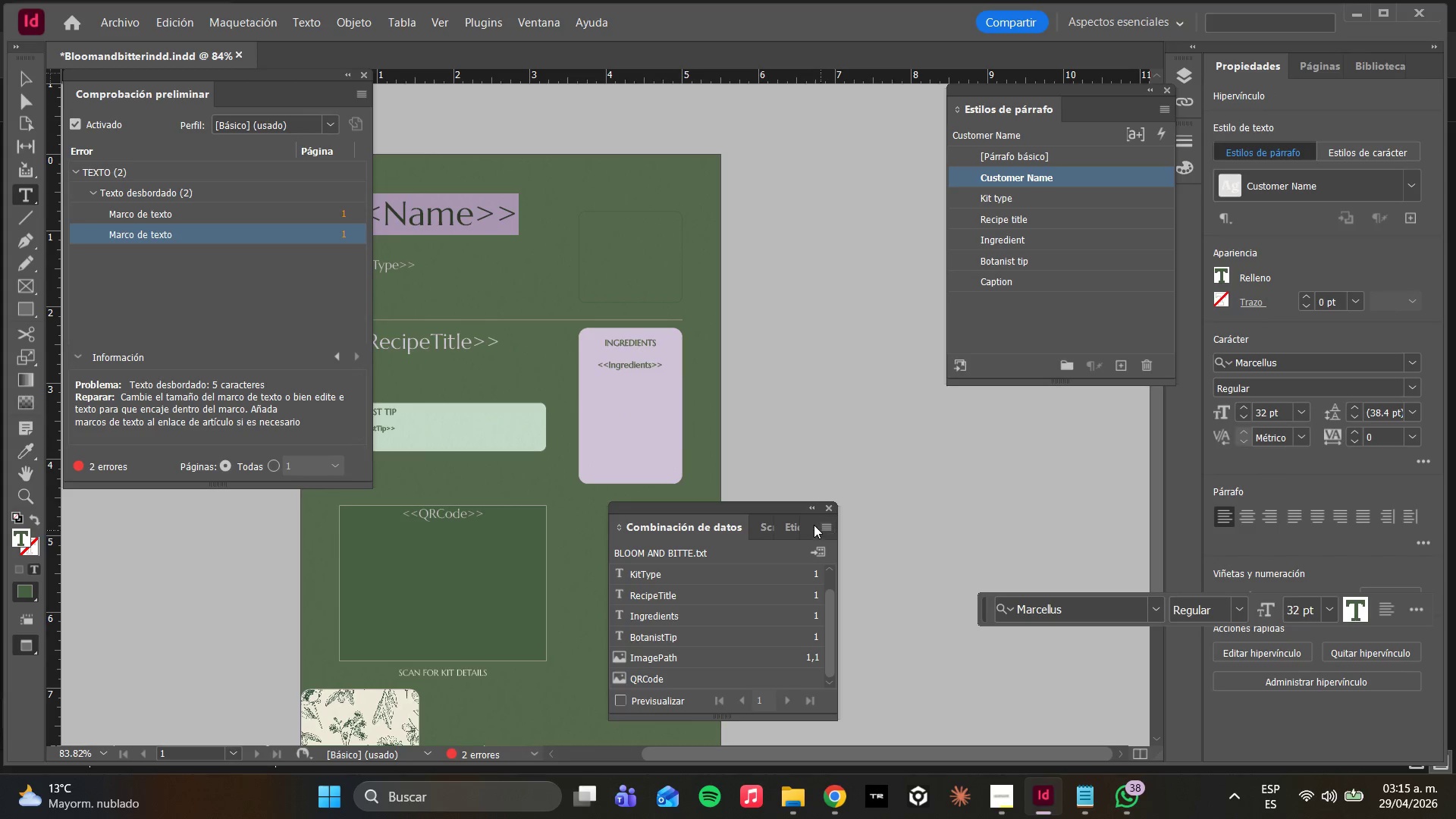 
key(Control+Z)
 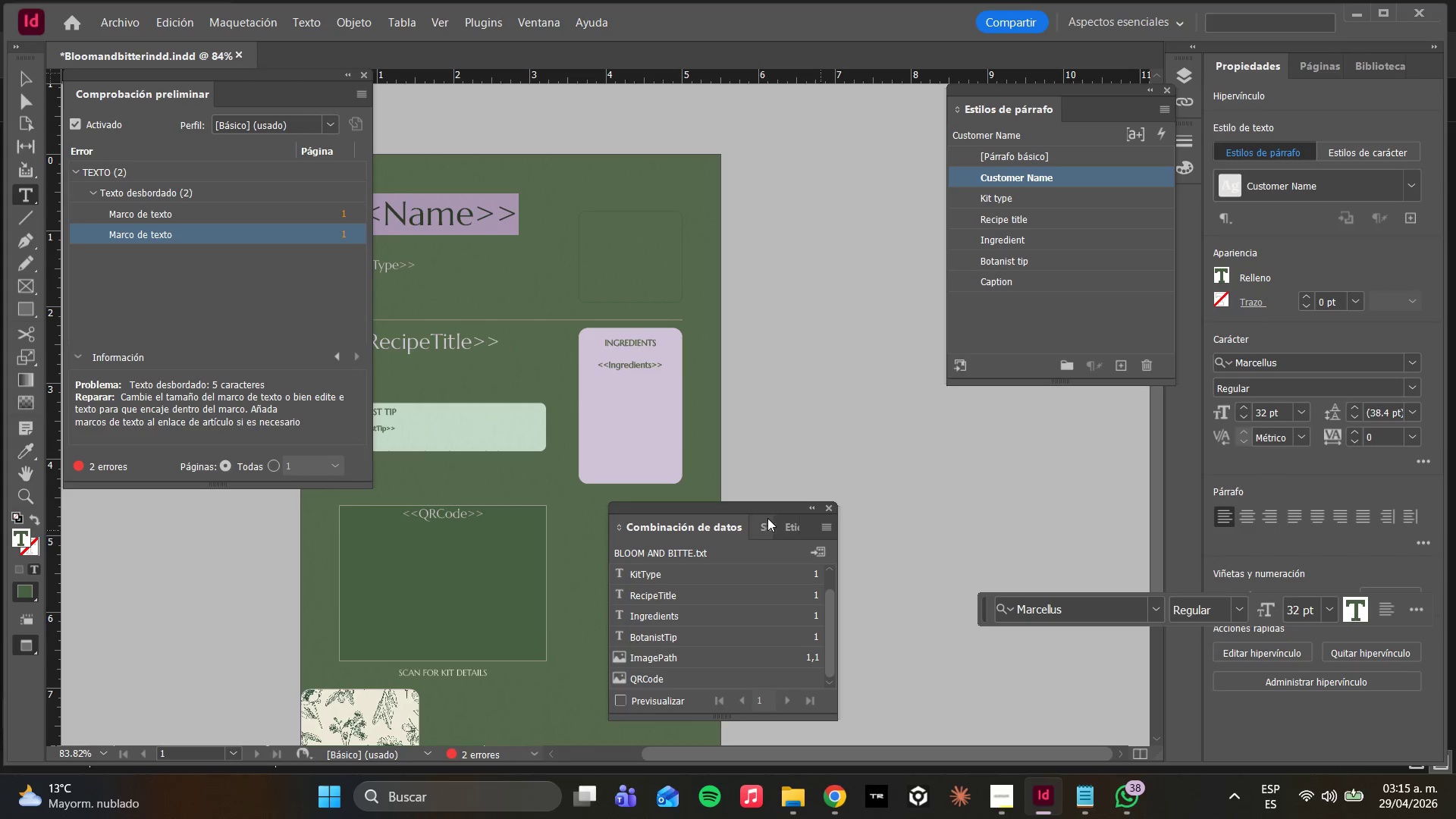 
key(Control+Z)
 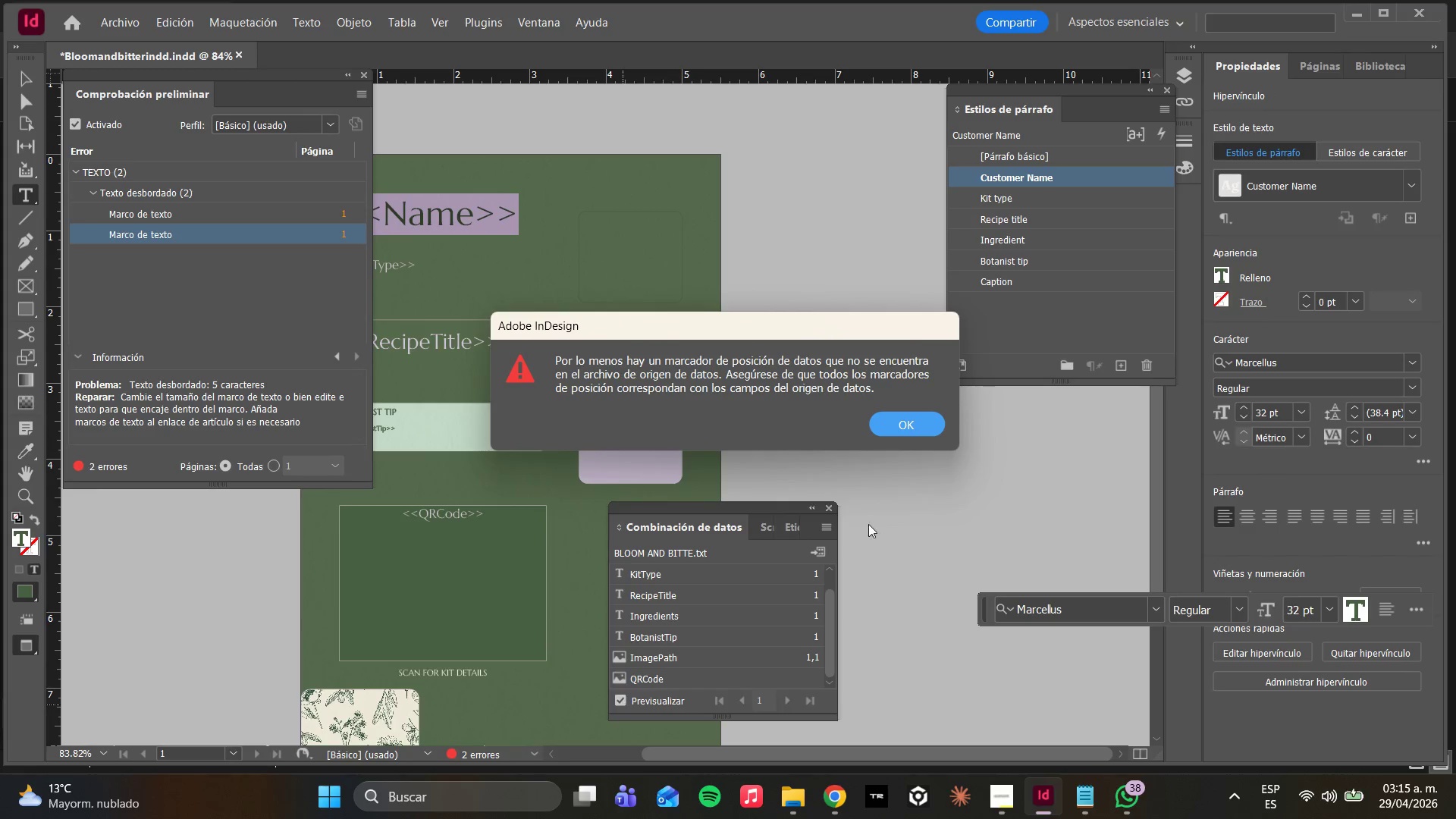 
left_click([897, 429])
 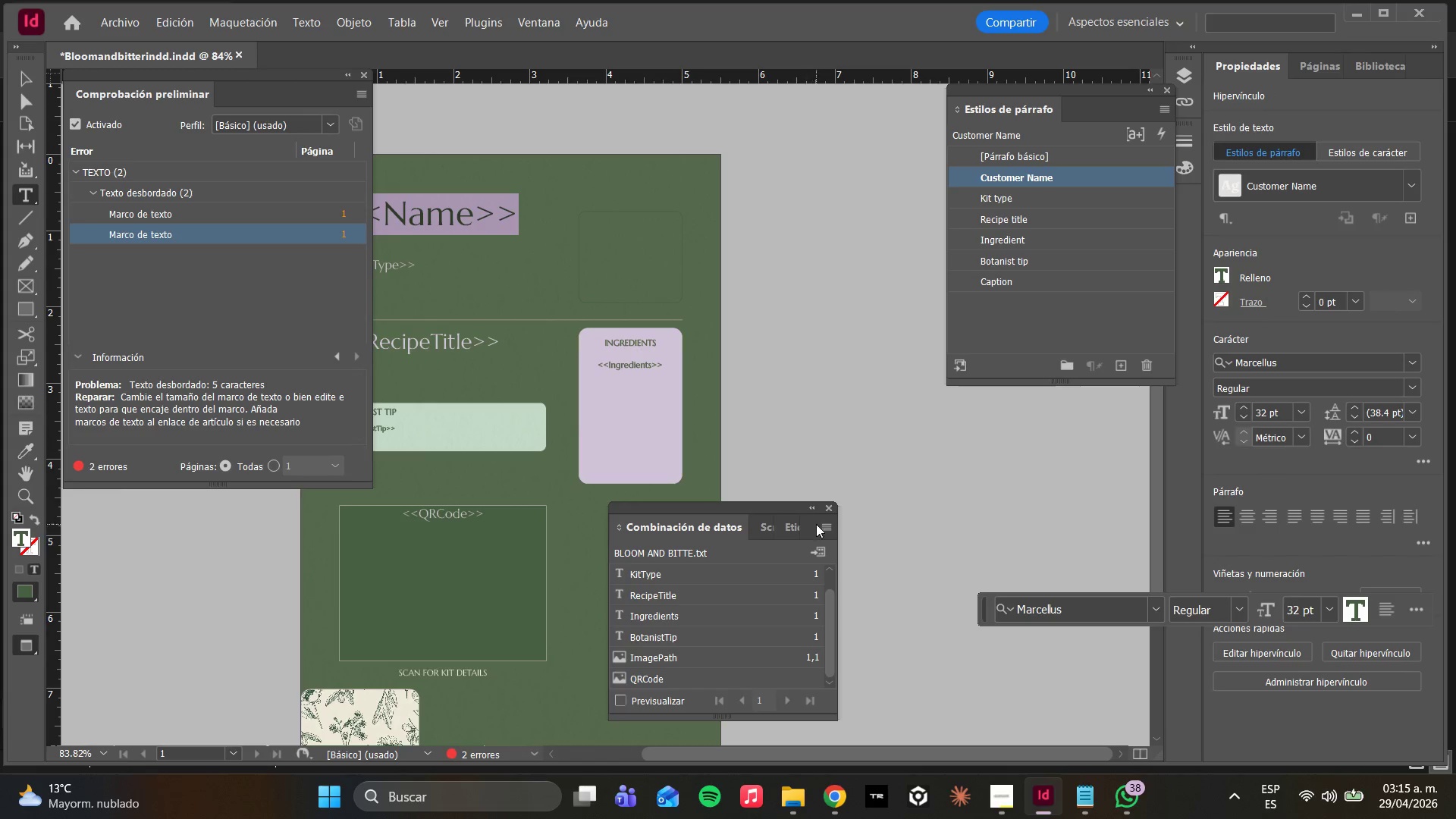 
left_click([821, 524])
 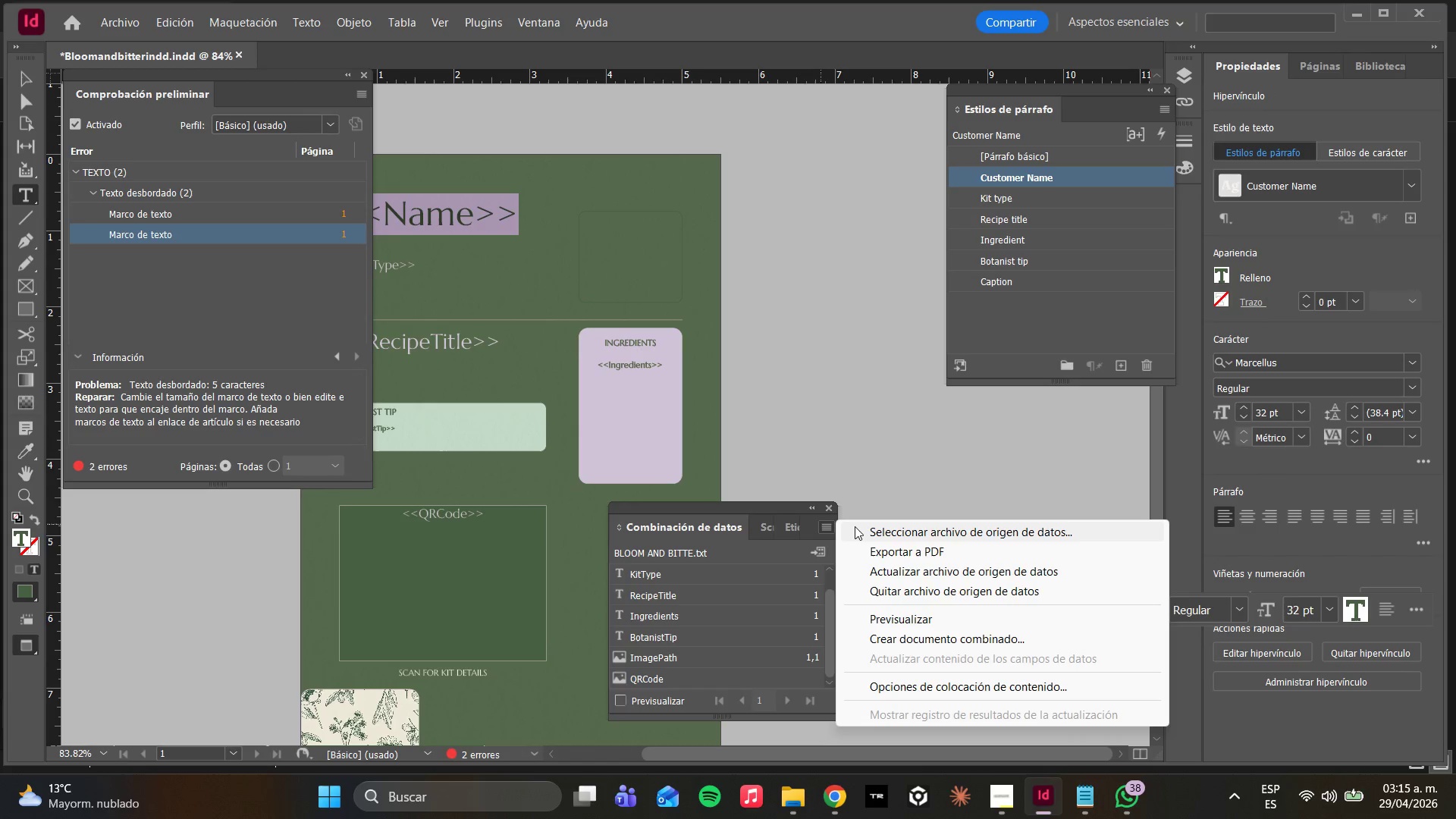 
left_click([855, 526])
 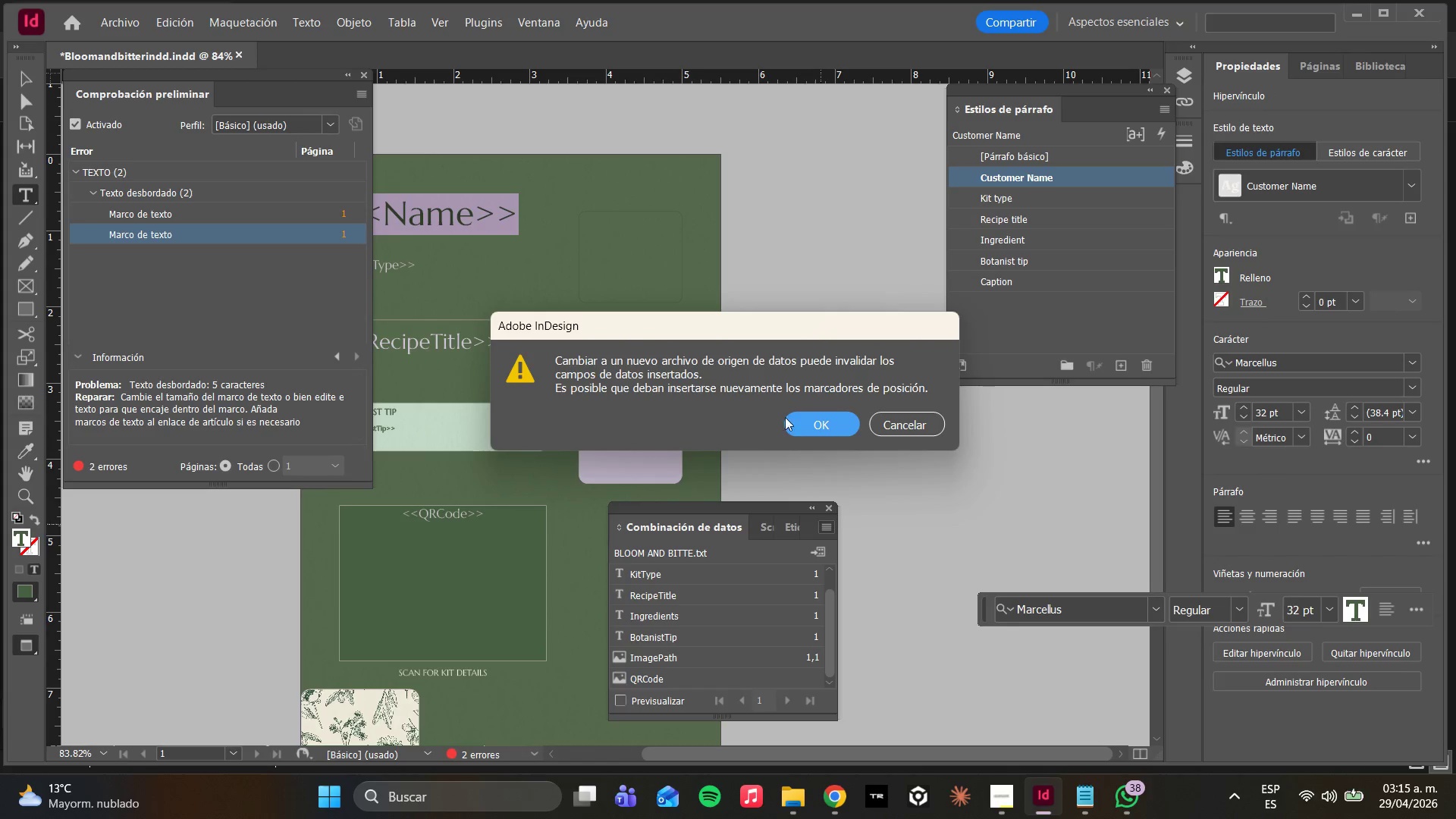 
left_click([800, 435])
 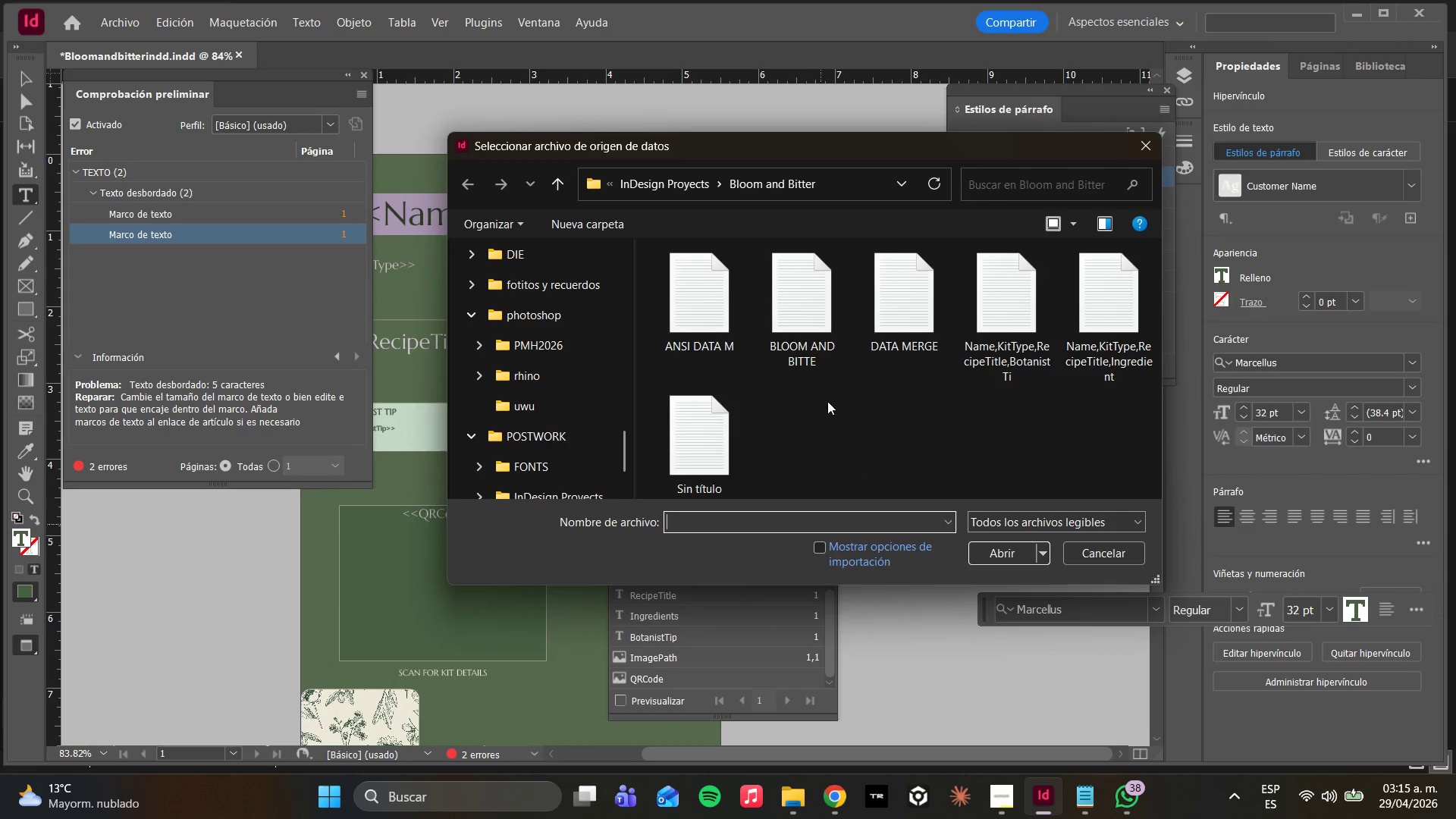 
left_click([794, 344])
 